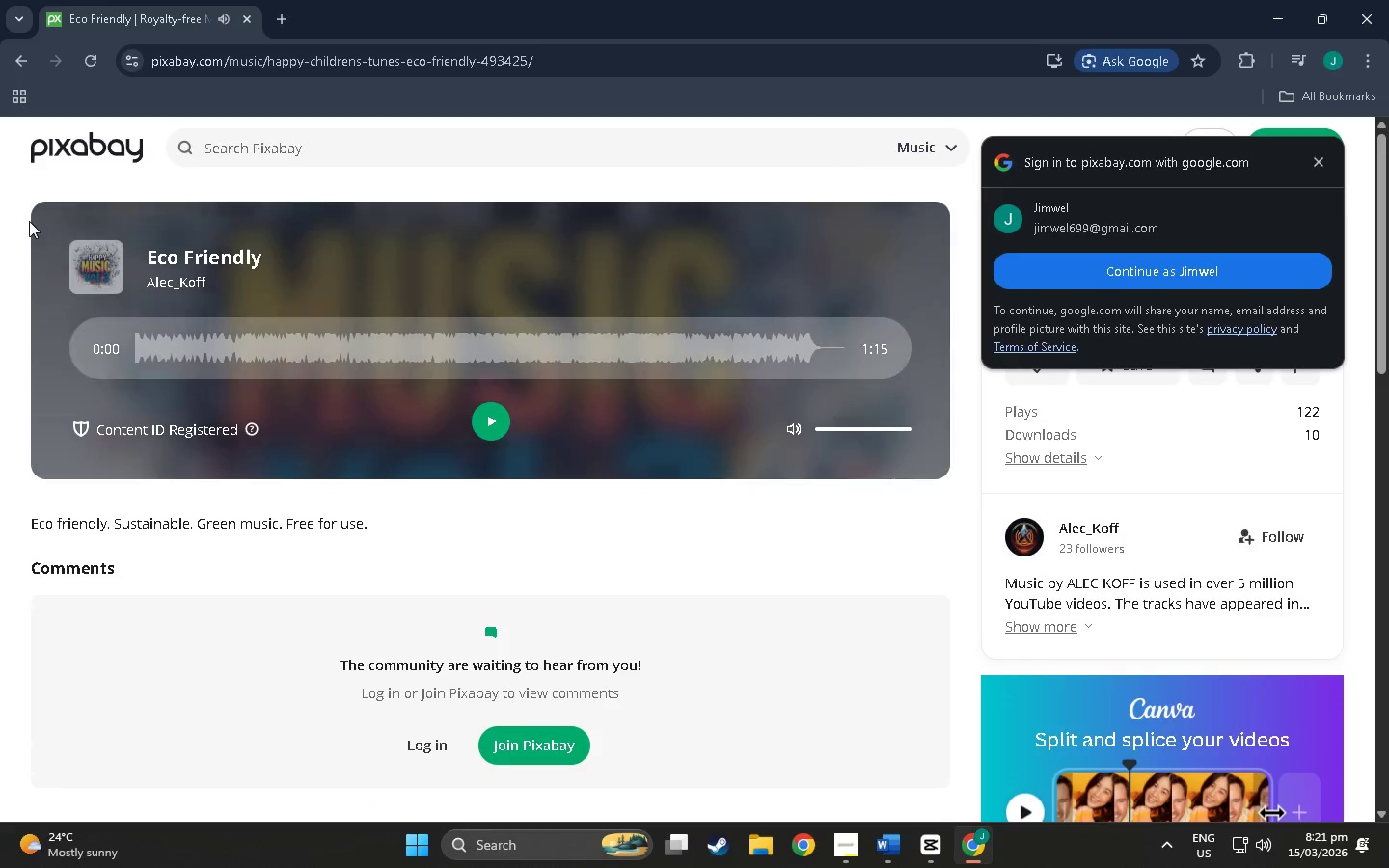 
left_click([14, 68])
 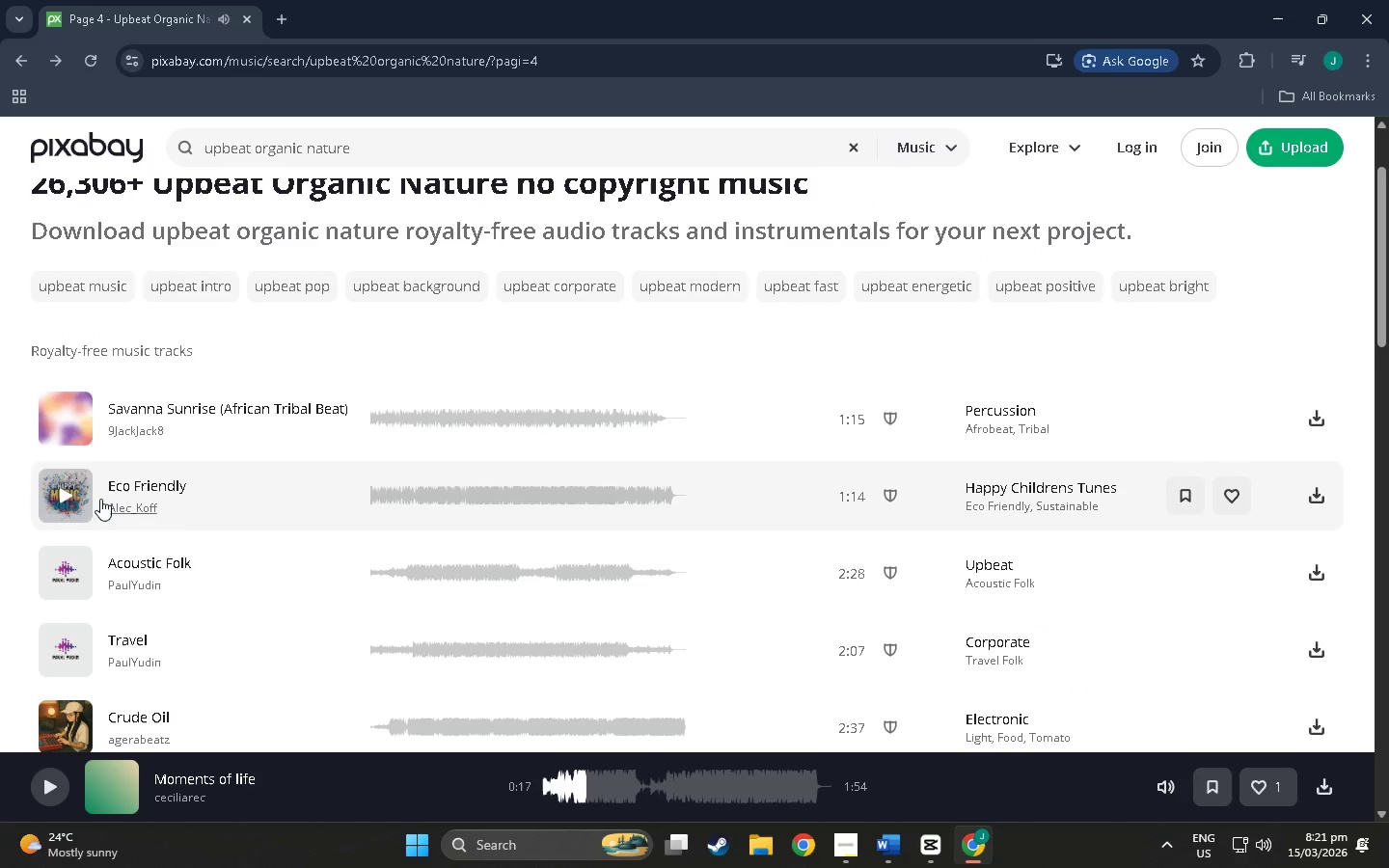 
left_click([65, 492])
 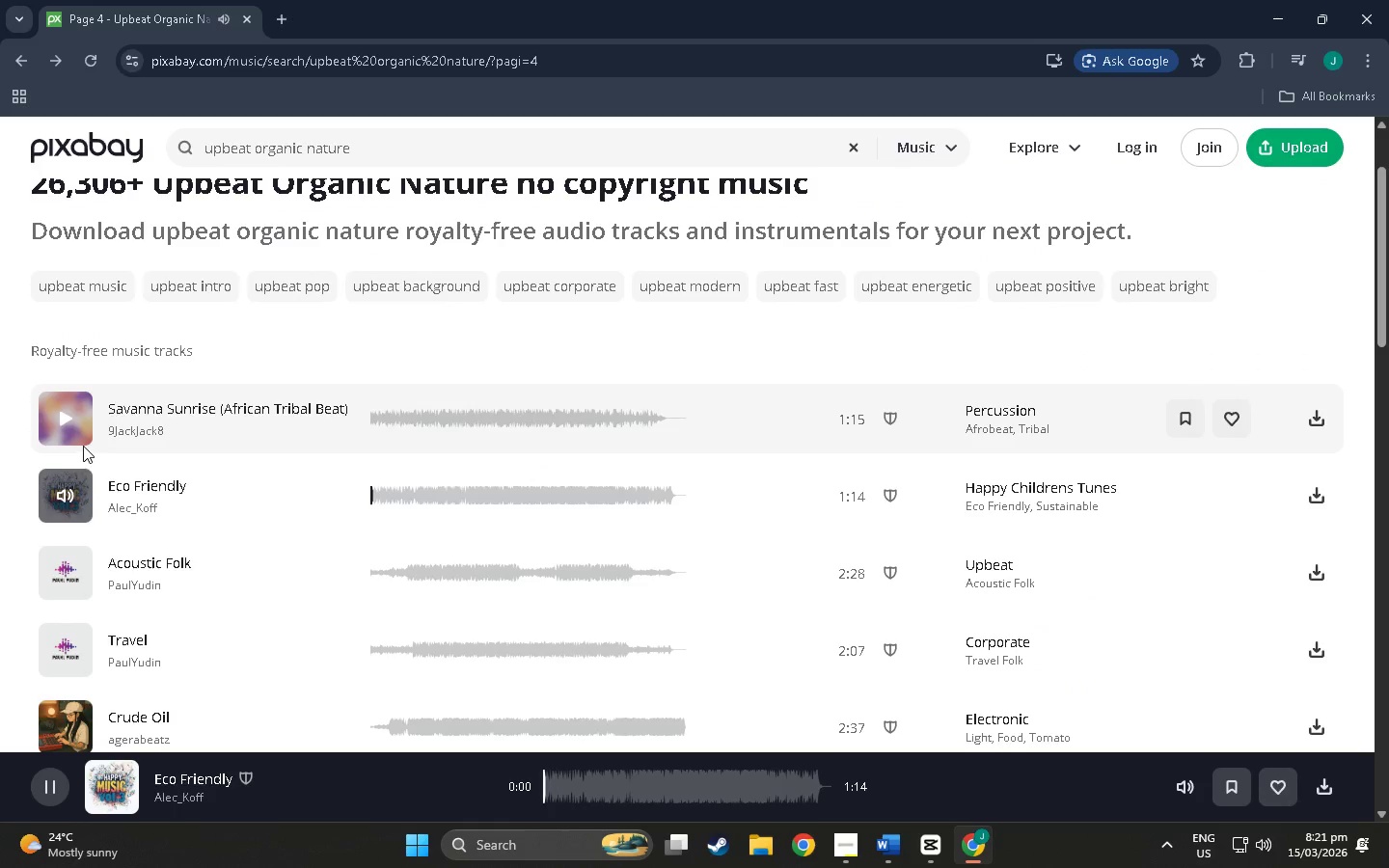 
scroll: coordinate [91, 487], scroll_direction: down, amount: 3.0
 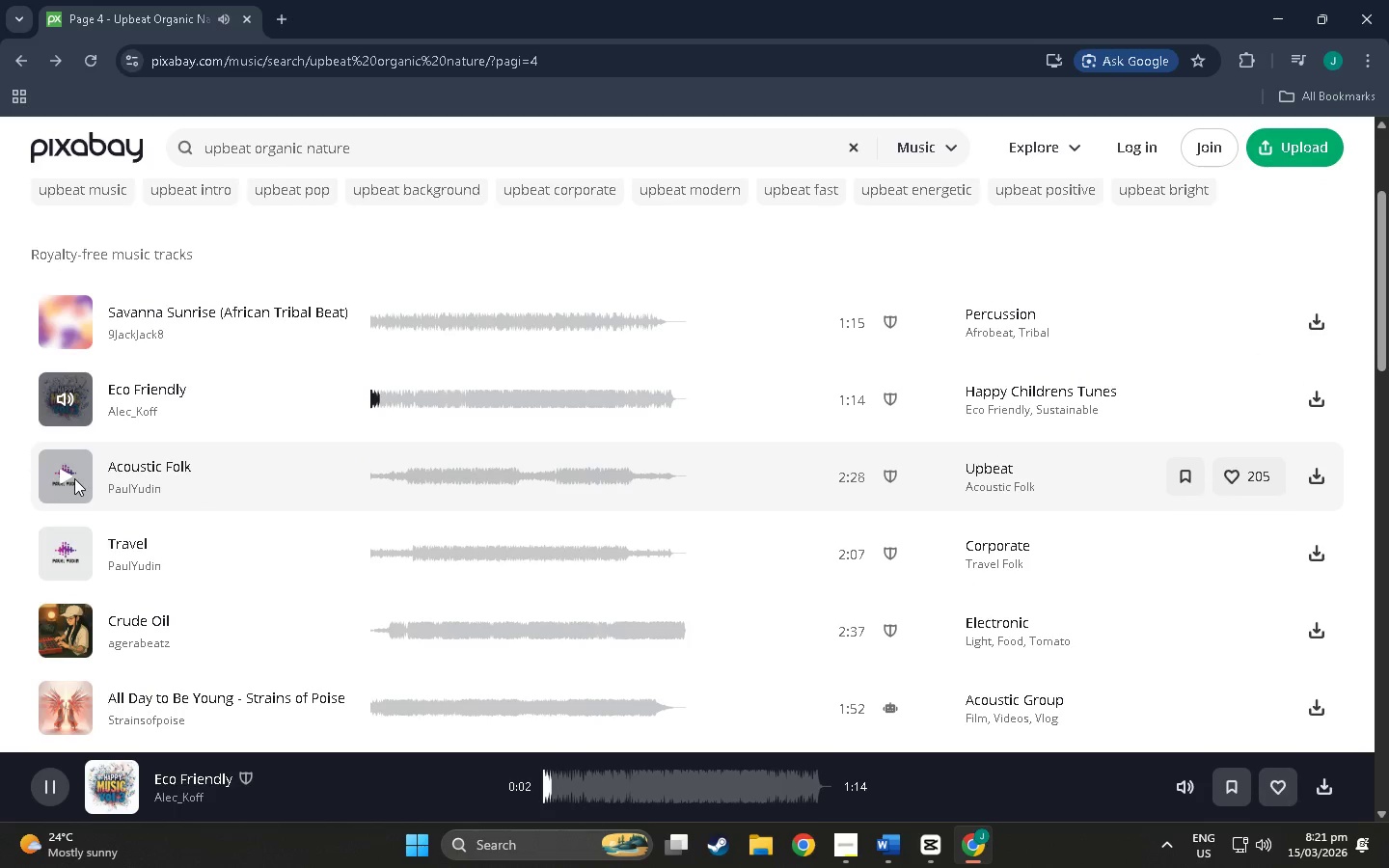 
left_click([67, 475])
 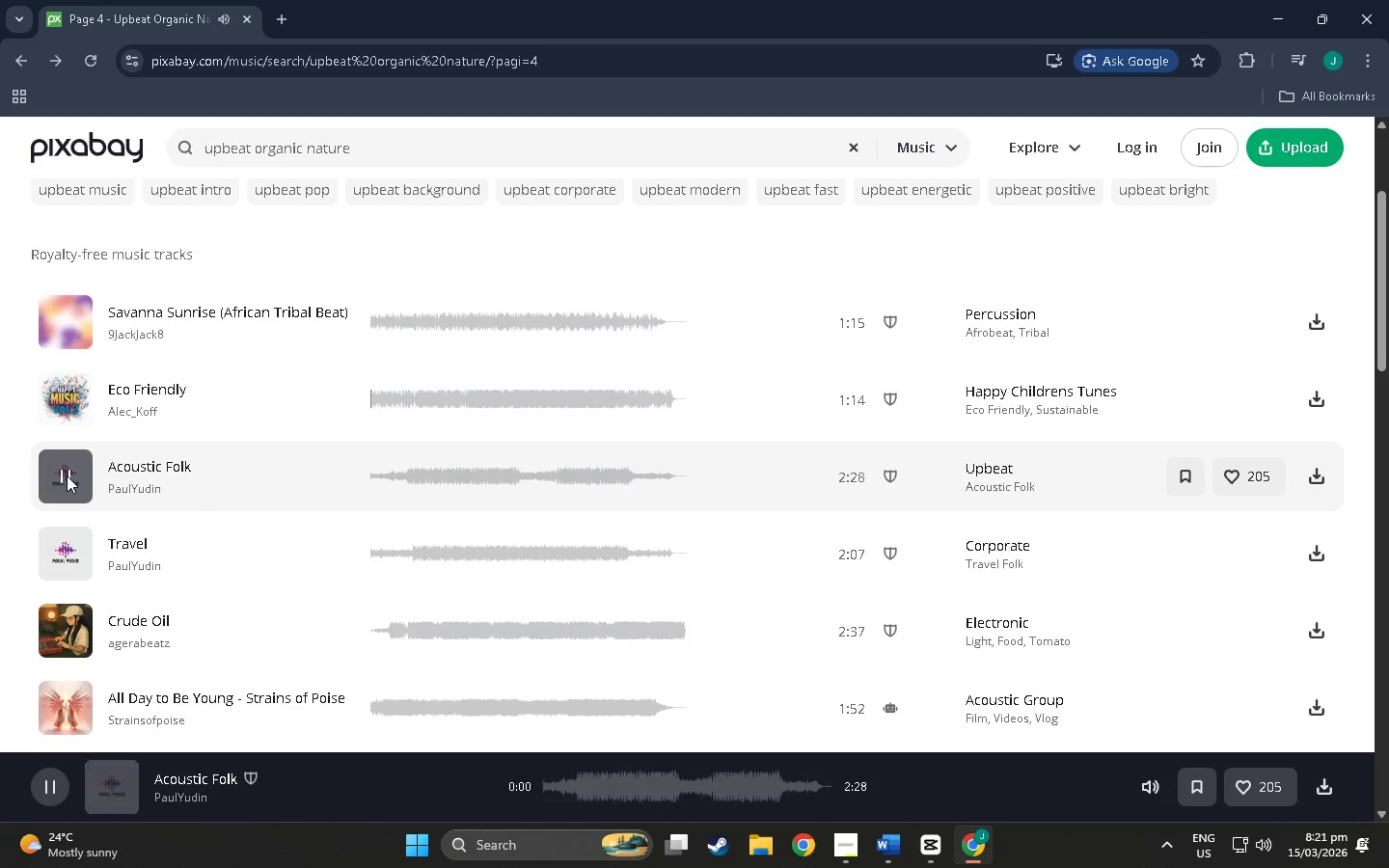 
scroll: coordinate [67, 475], scroll_direction: down, amount: 2.0
 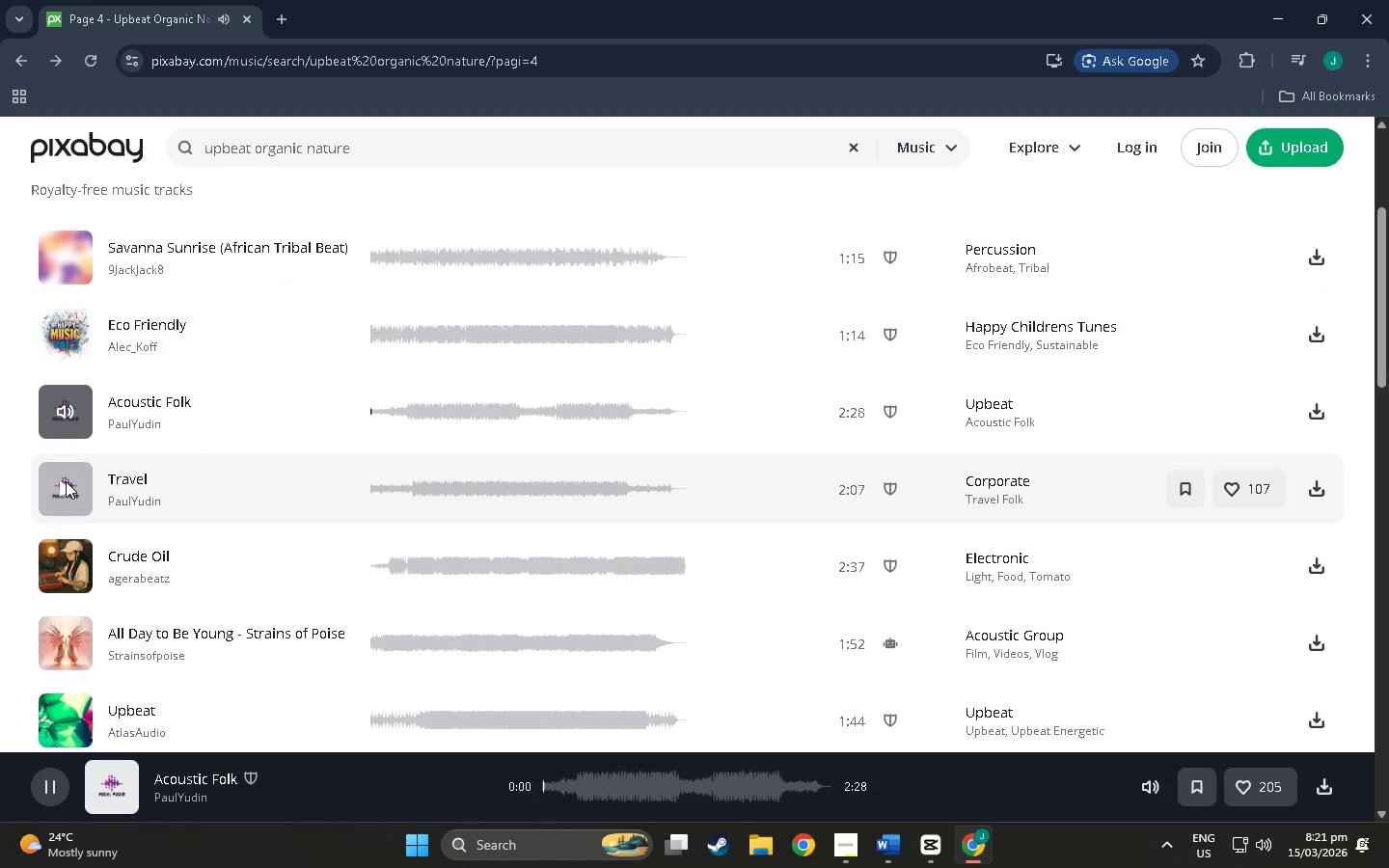 
left_click([66, 481])
 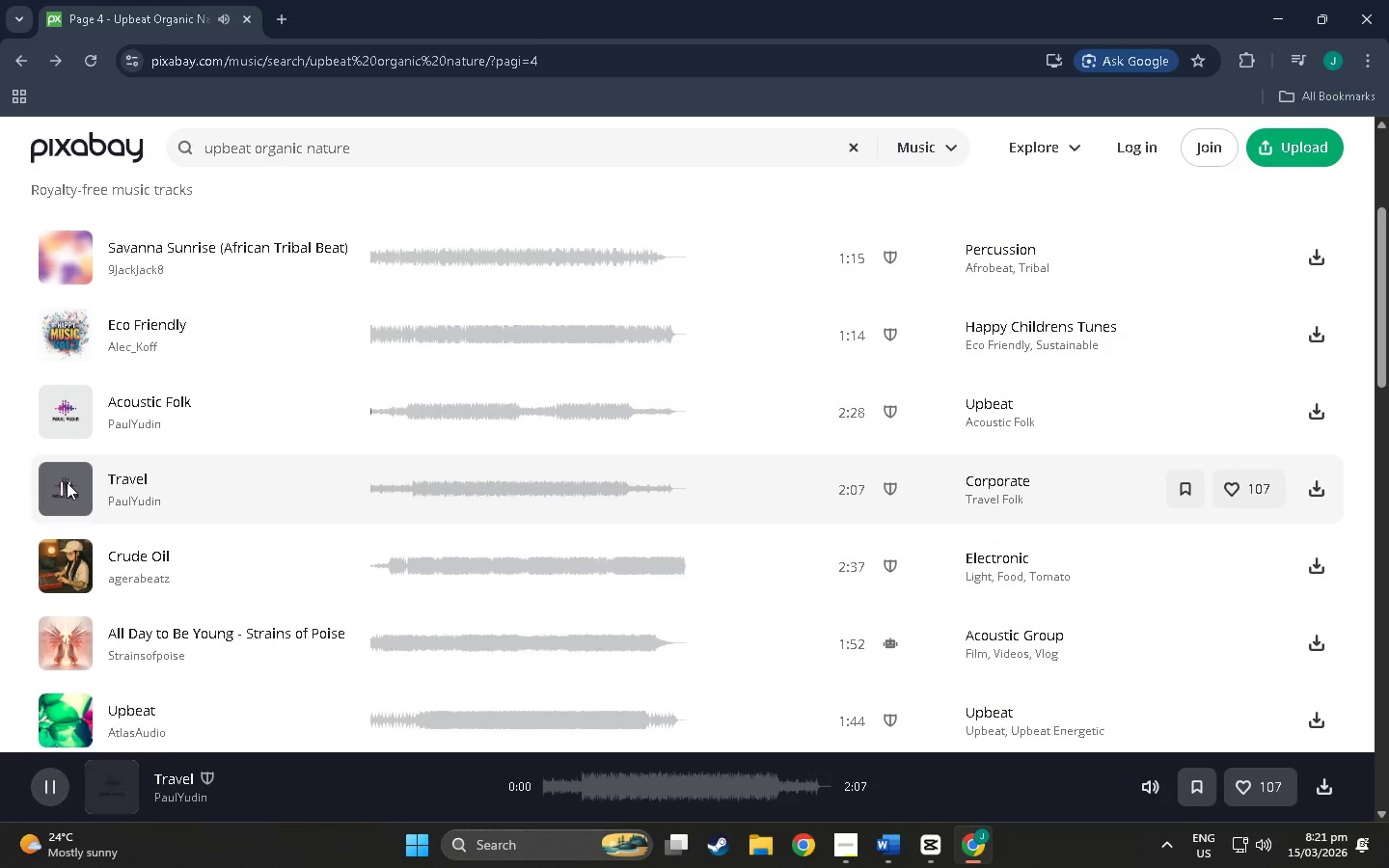 
scroll: coordinate [67, 482], scroll_direction: down, amount: 2.0
 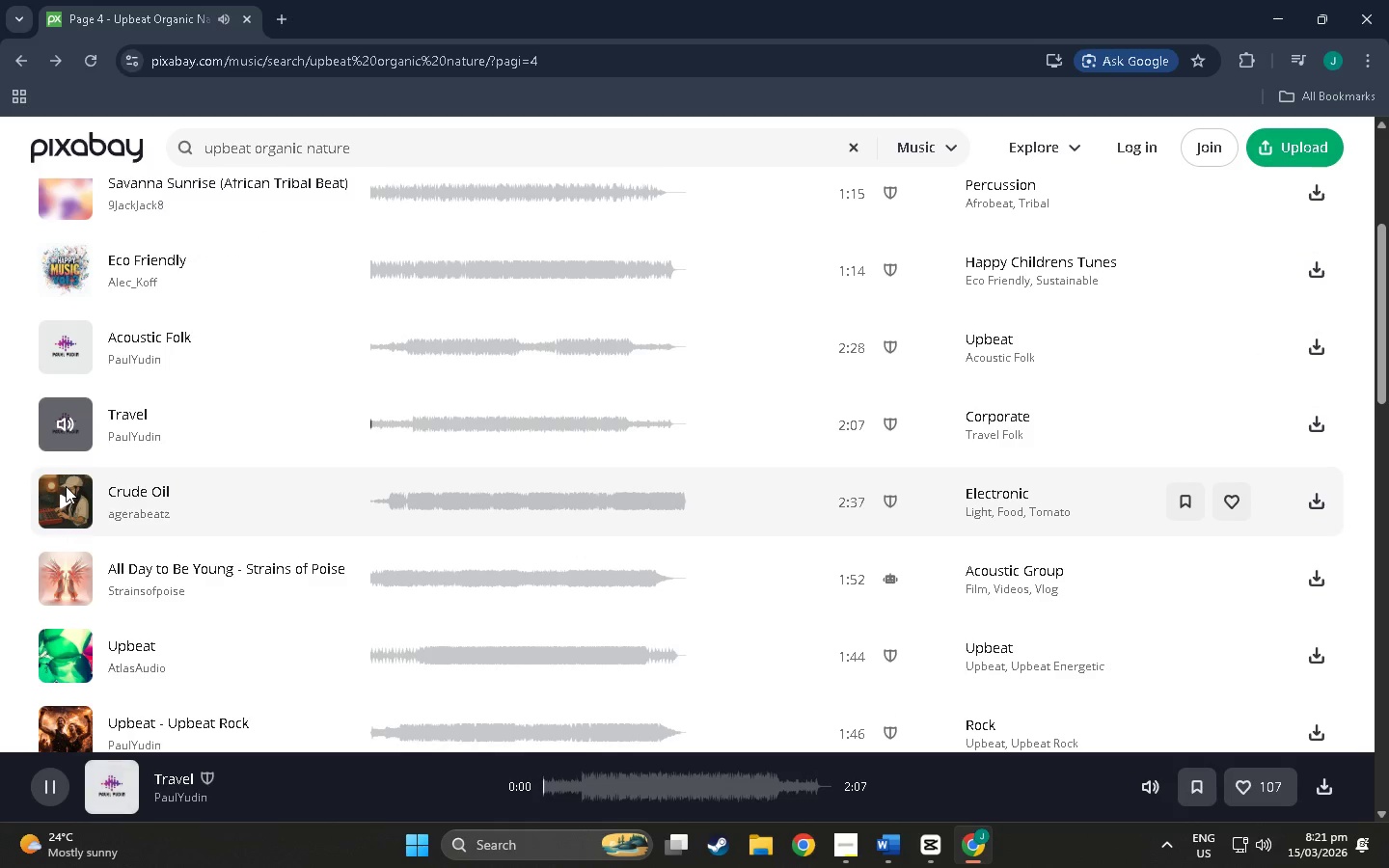 
left_click([66, 486])
 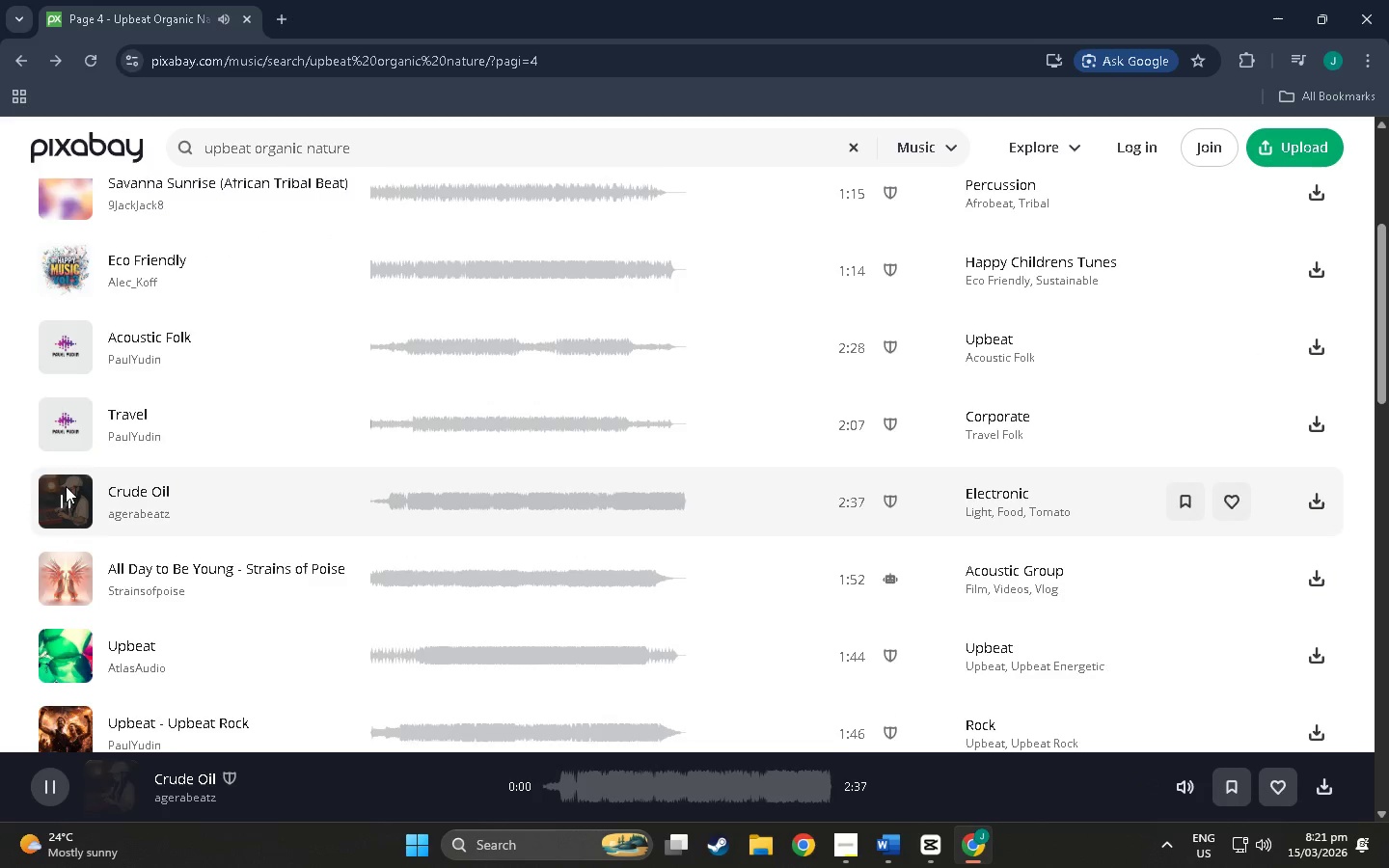 
scroll: coordinate [66, 486], scroll_direction: down, amount: 2.0
 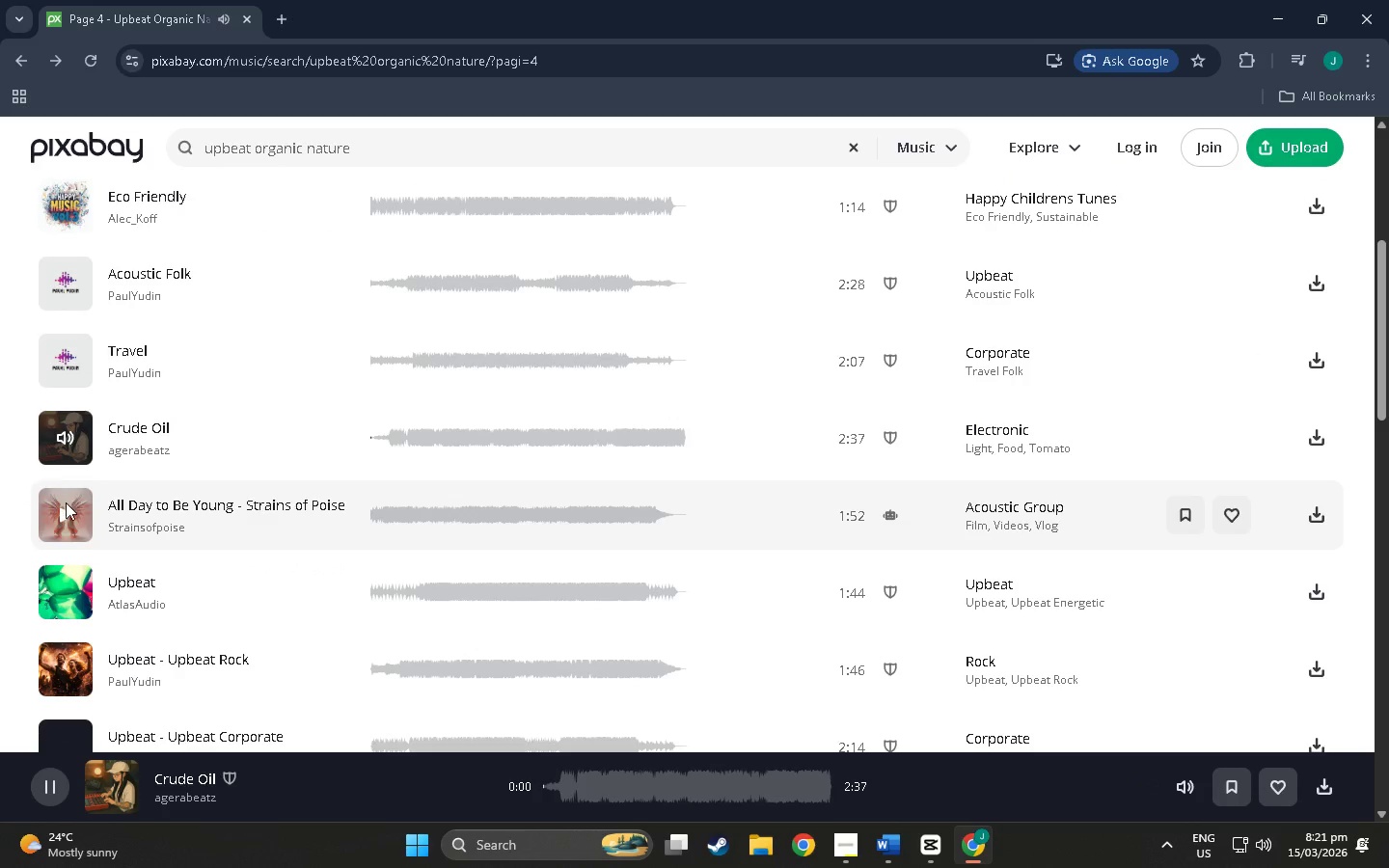 
scroll: coordinate [66, 502], scroll_direction: up, amount: 1.0
 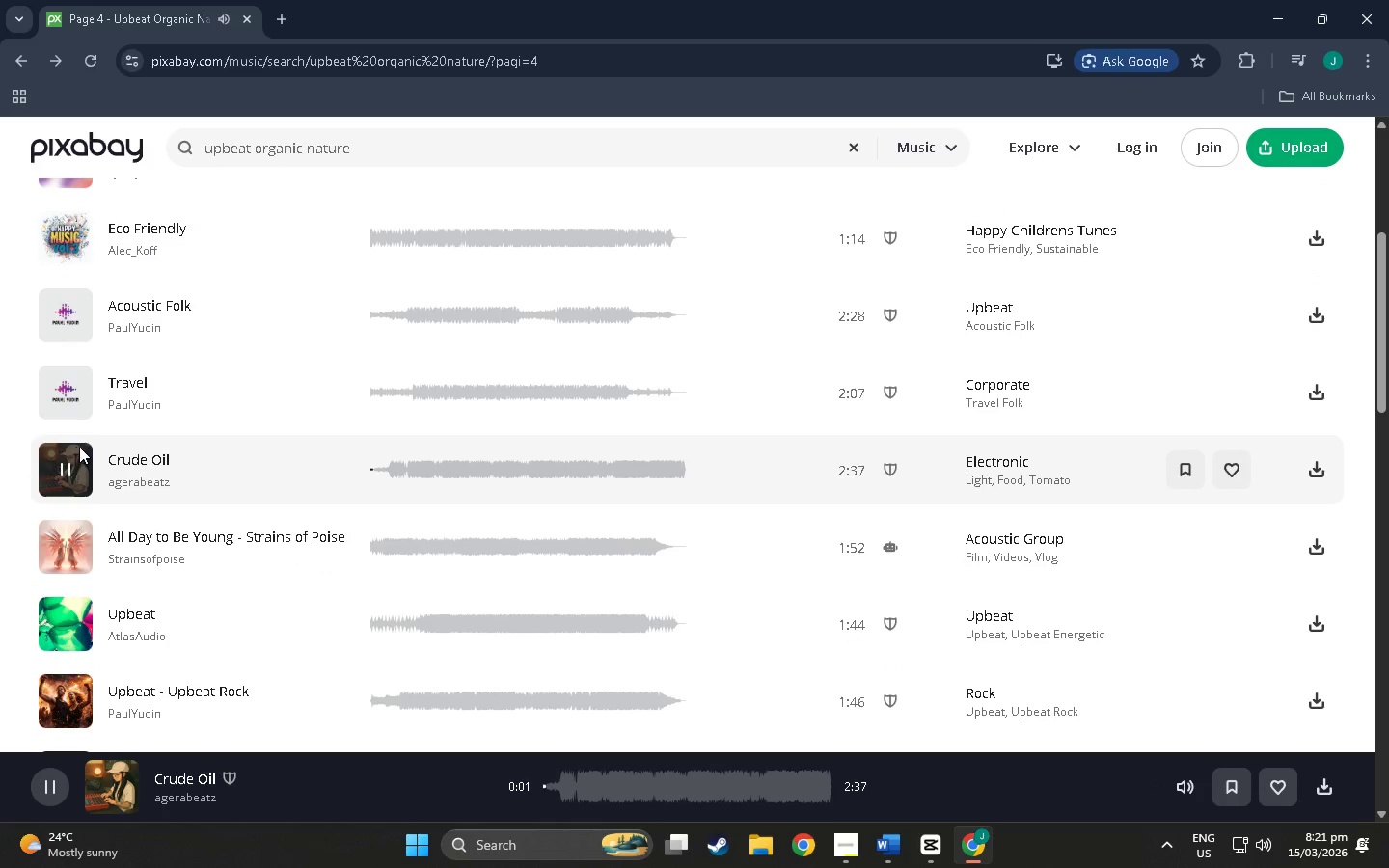 
scroll: coordinate [111, 493], scroll_direction: down, amount: 34.0
 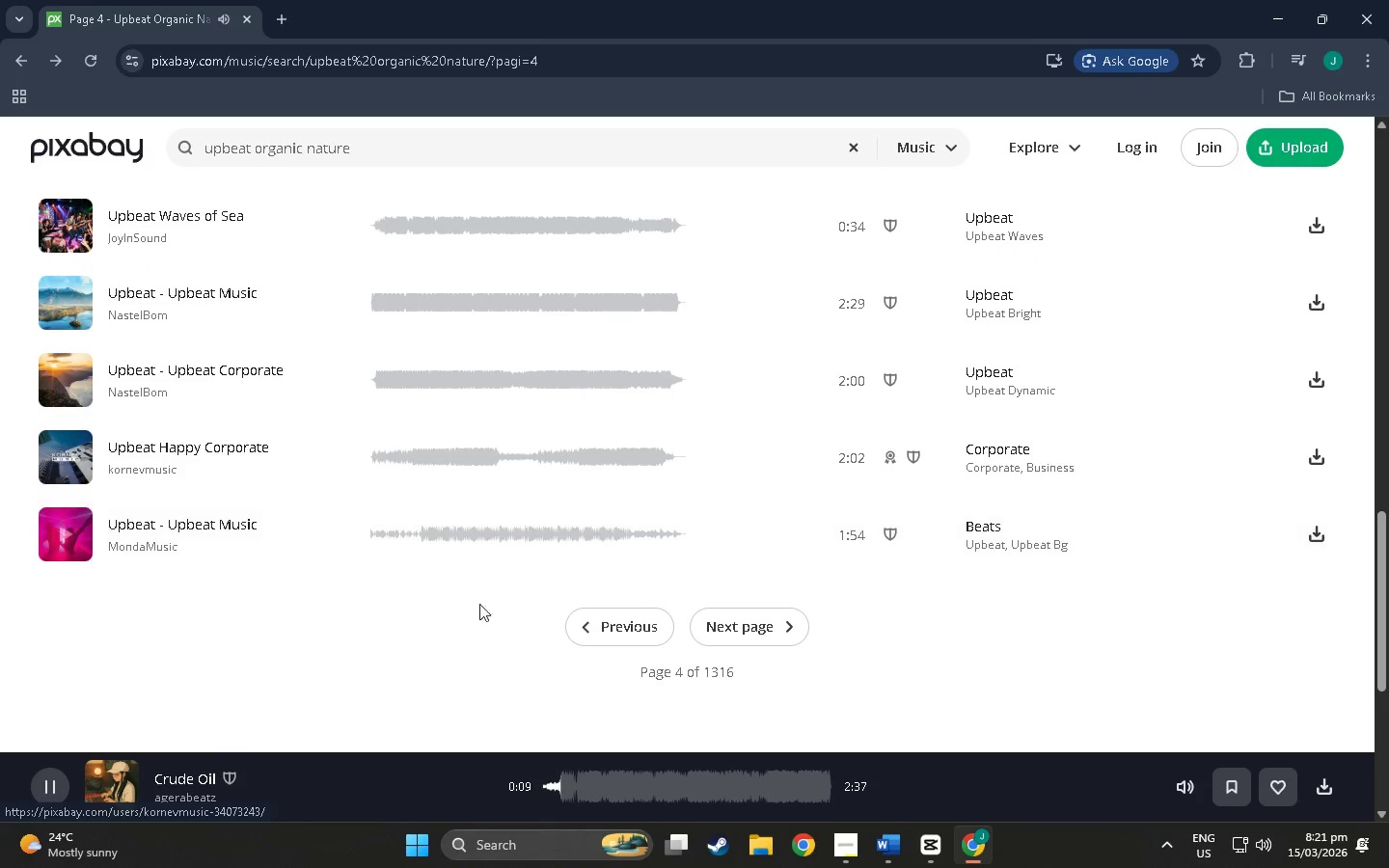 
left_click([716, 625])
 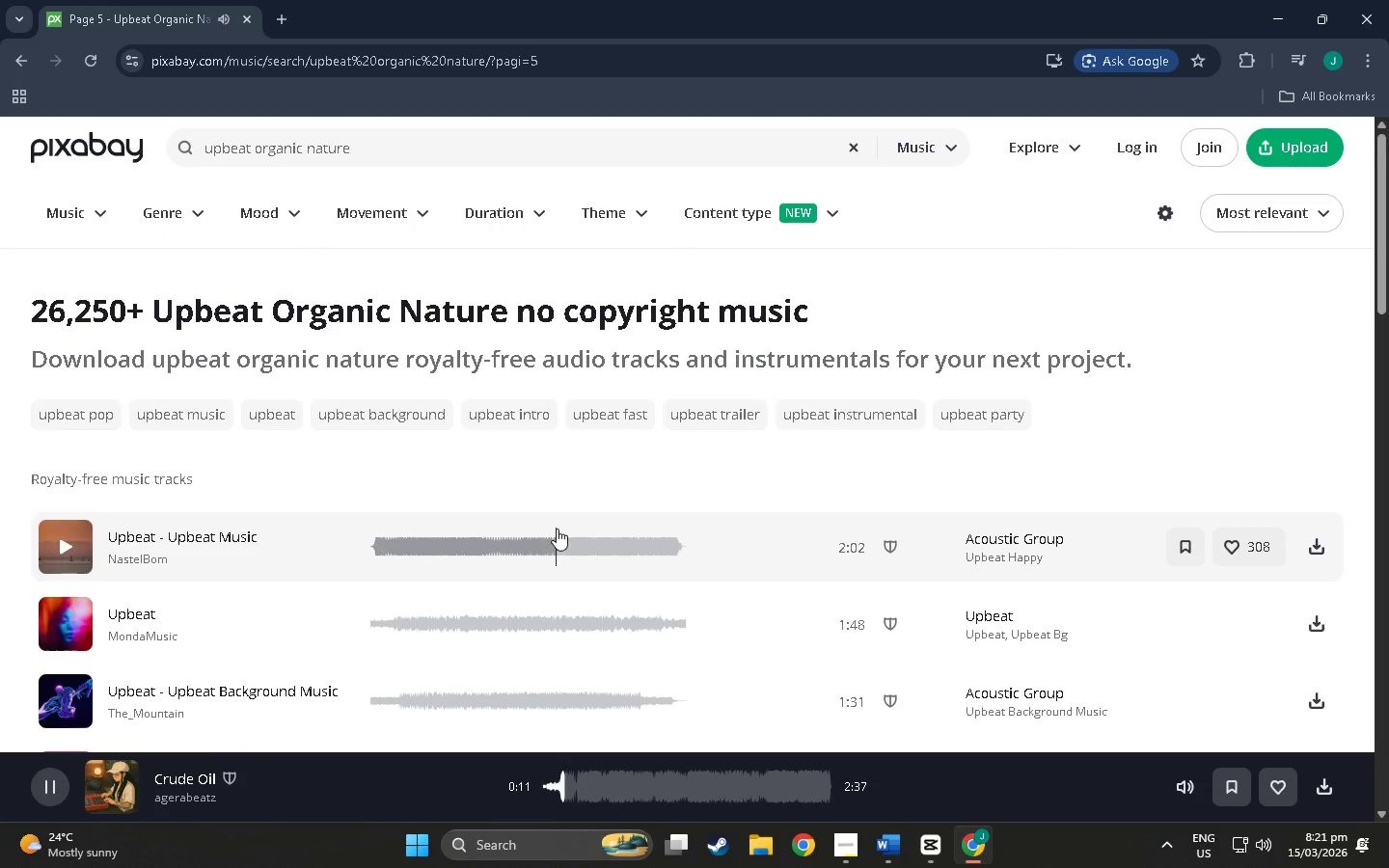 
scroll: coordinate [570, 520], scroll_direction: down, amount: 20.0
 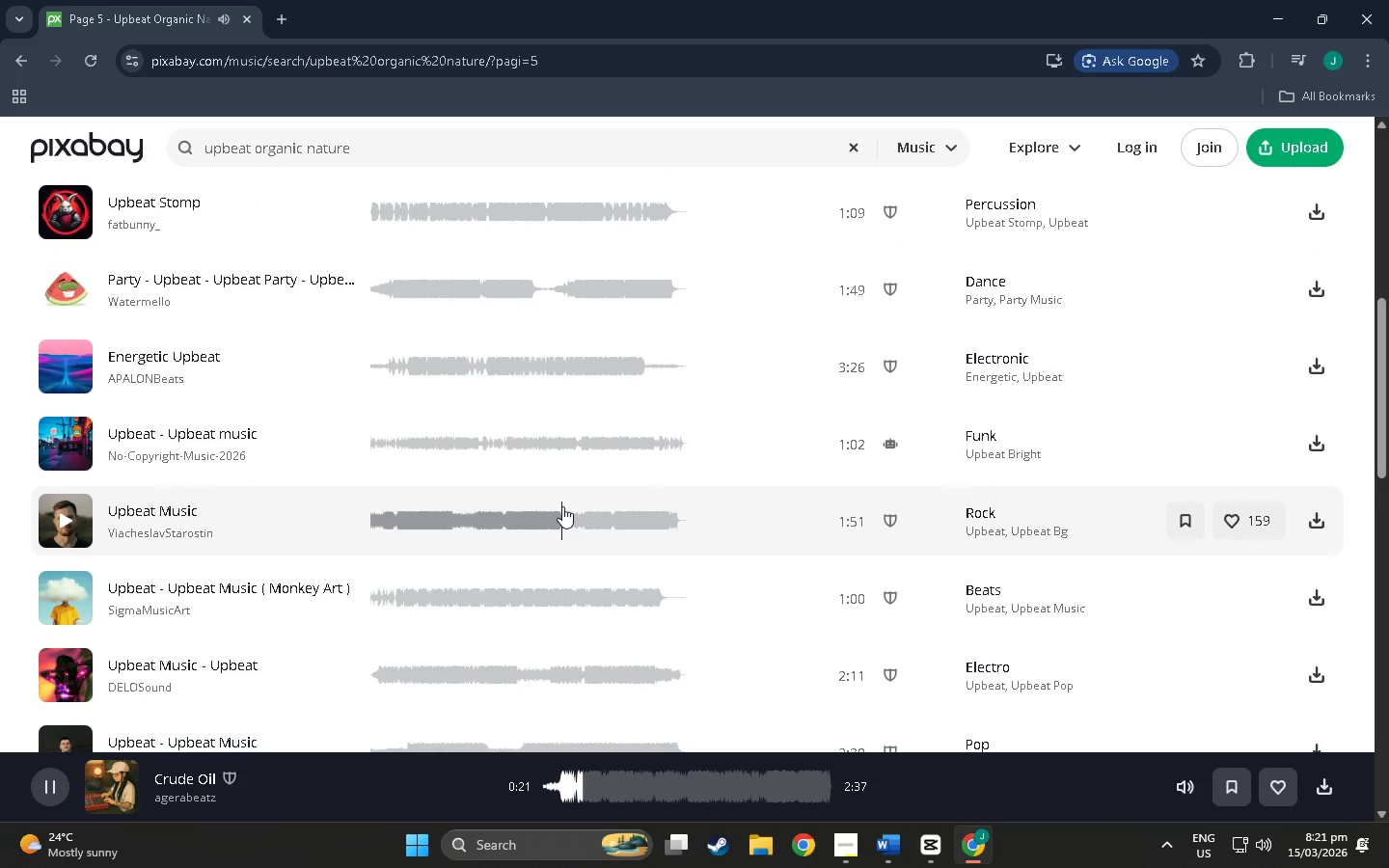 
wait(7.57)
 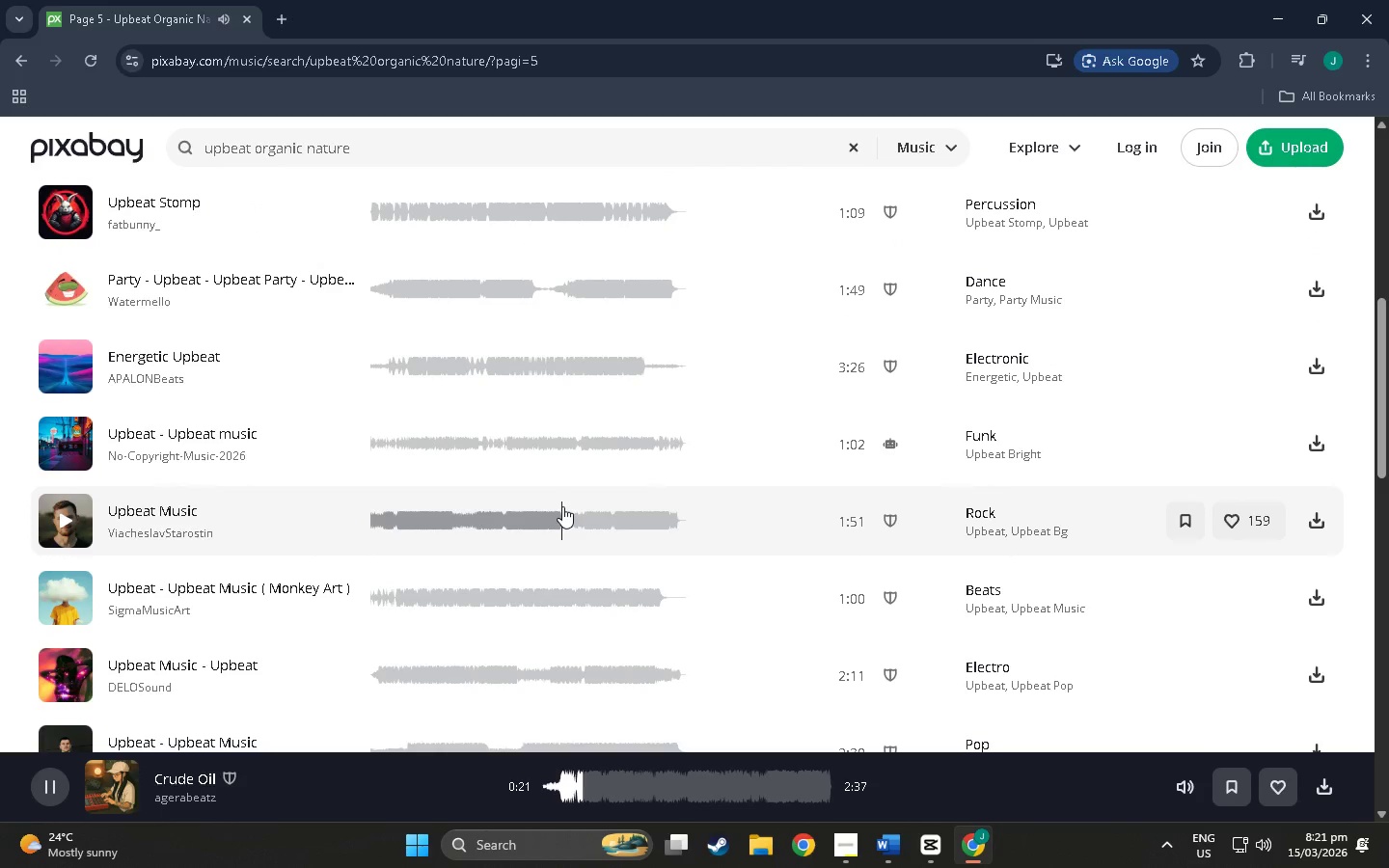 
scroll: coordinate [229, 543], scroll_direction: down, amount: 28.0
 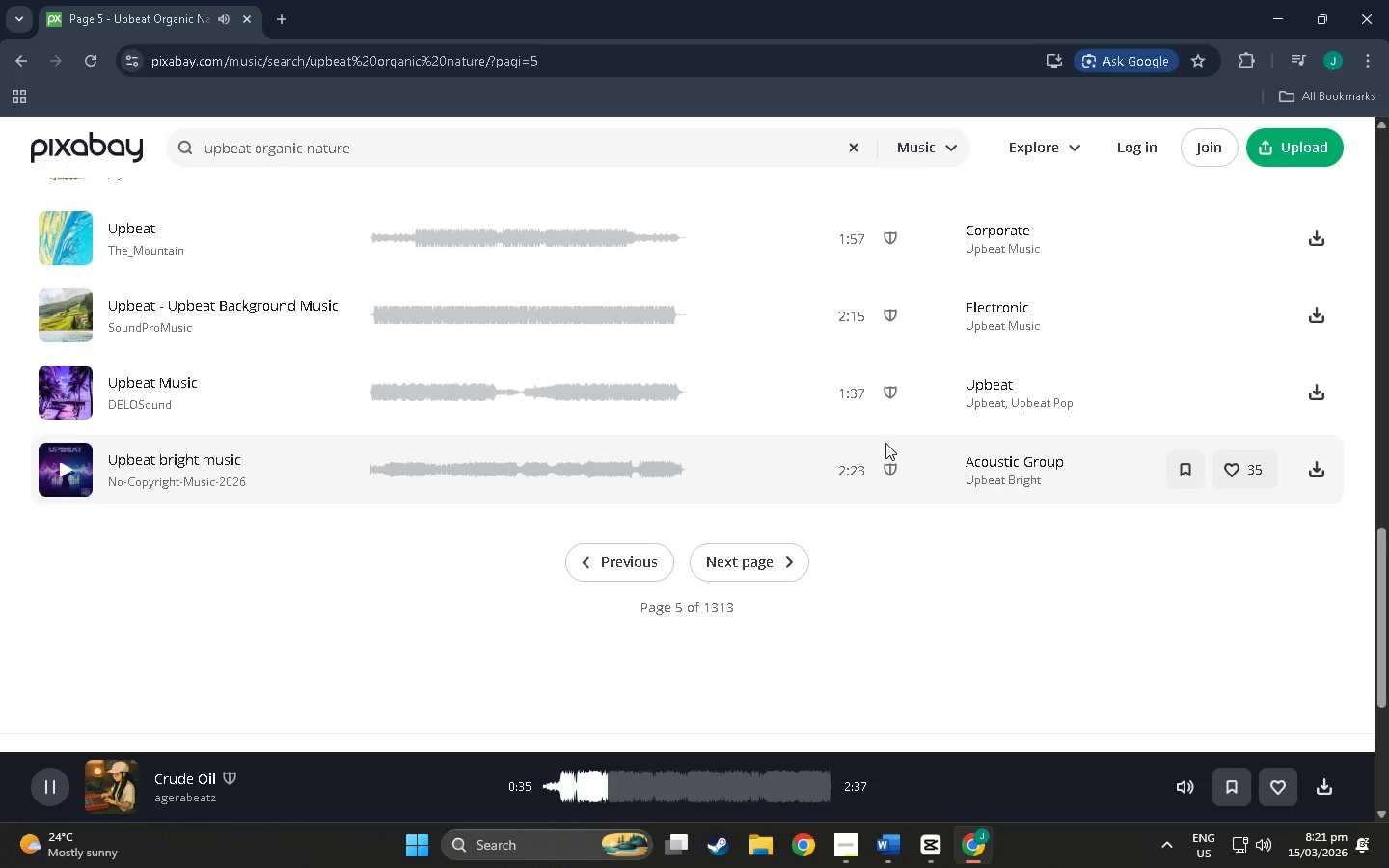 
wait(5.86)
 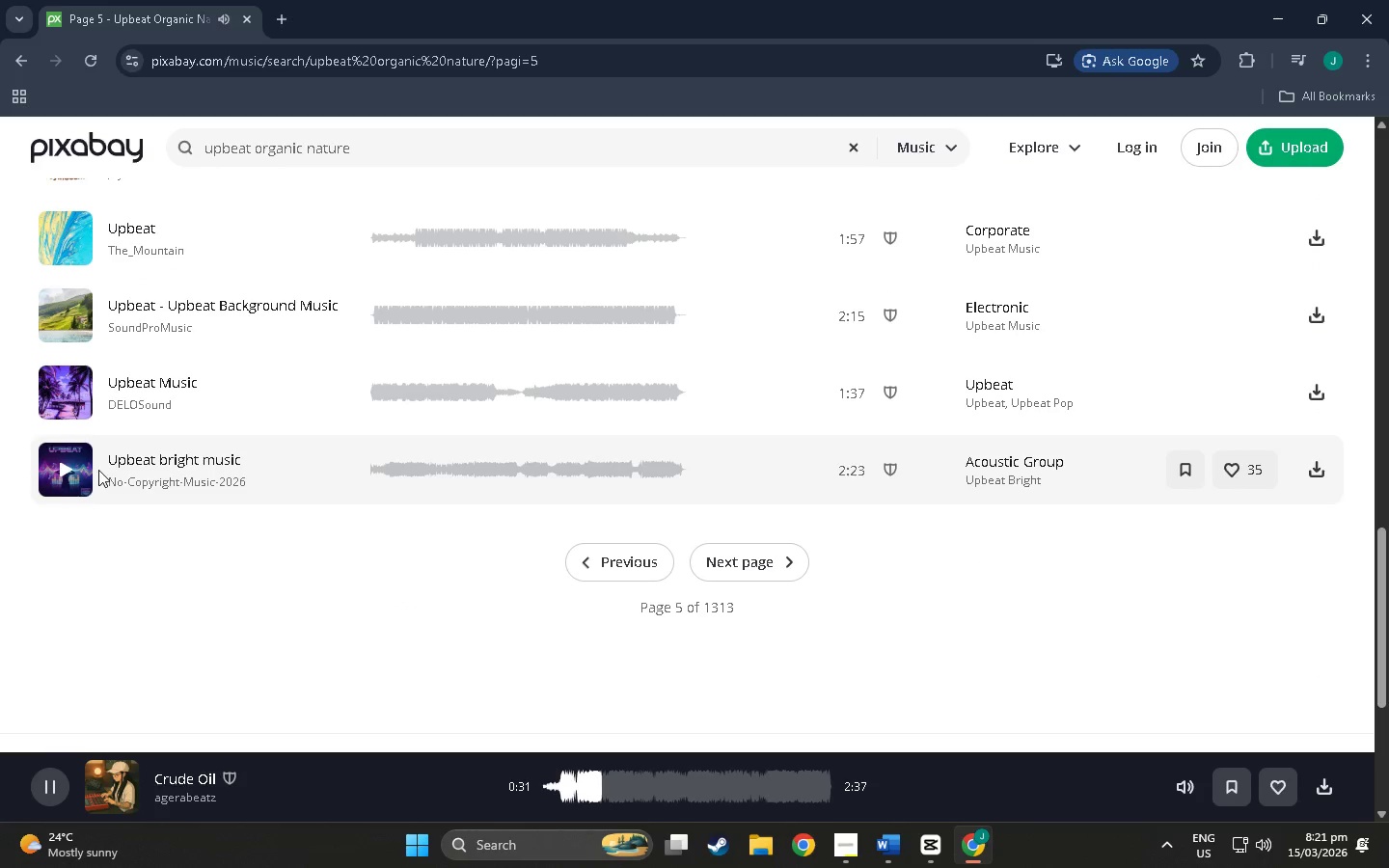 
left_click([734, 559])
 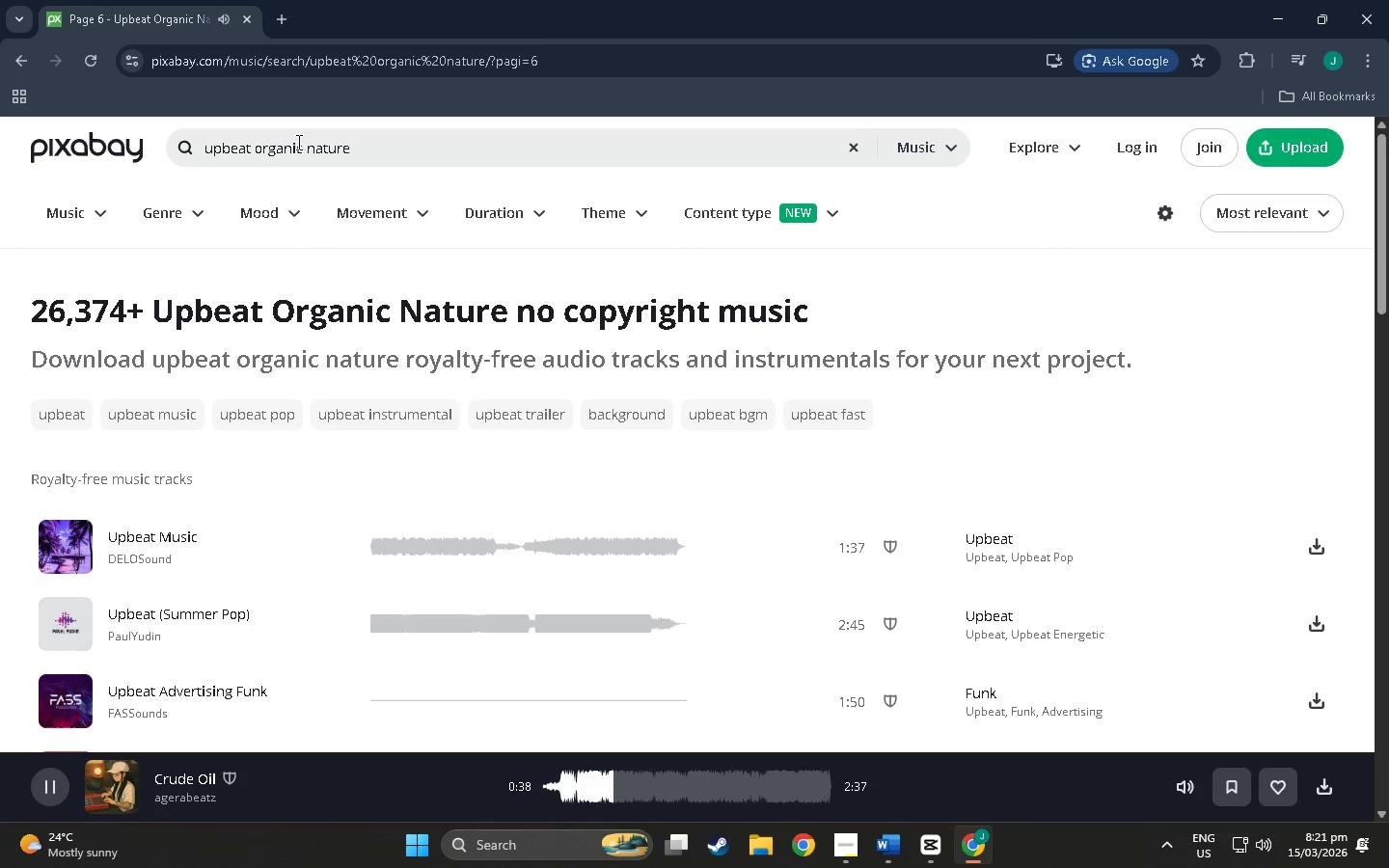 
left_click_drag(start_coordinate=[304, 142], to_coordinate=[251, 155])
 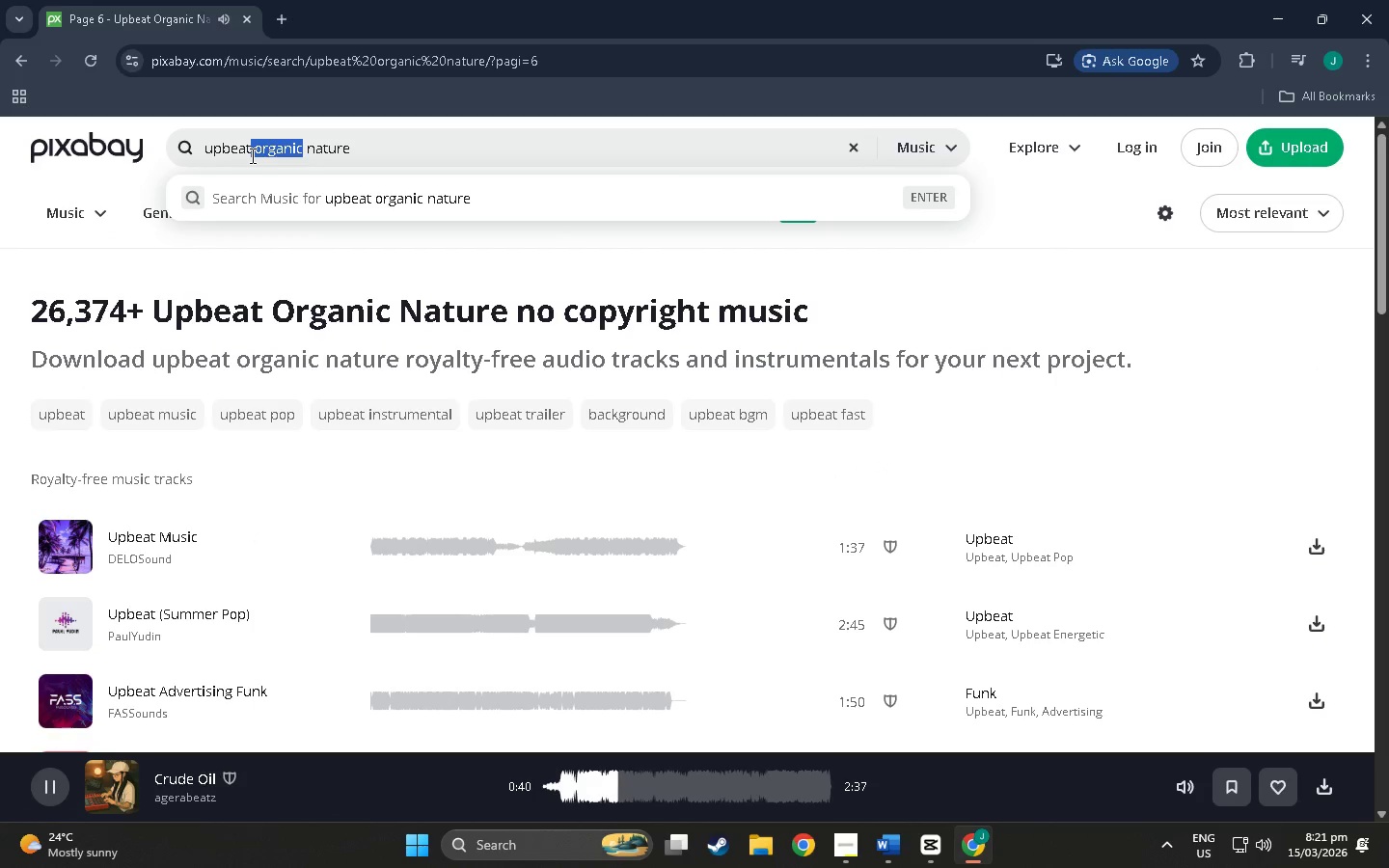 
key(Backspace)
 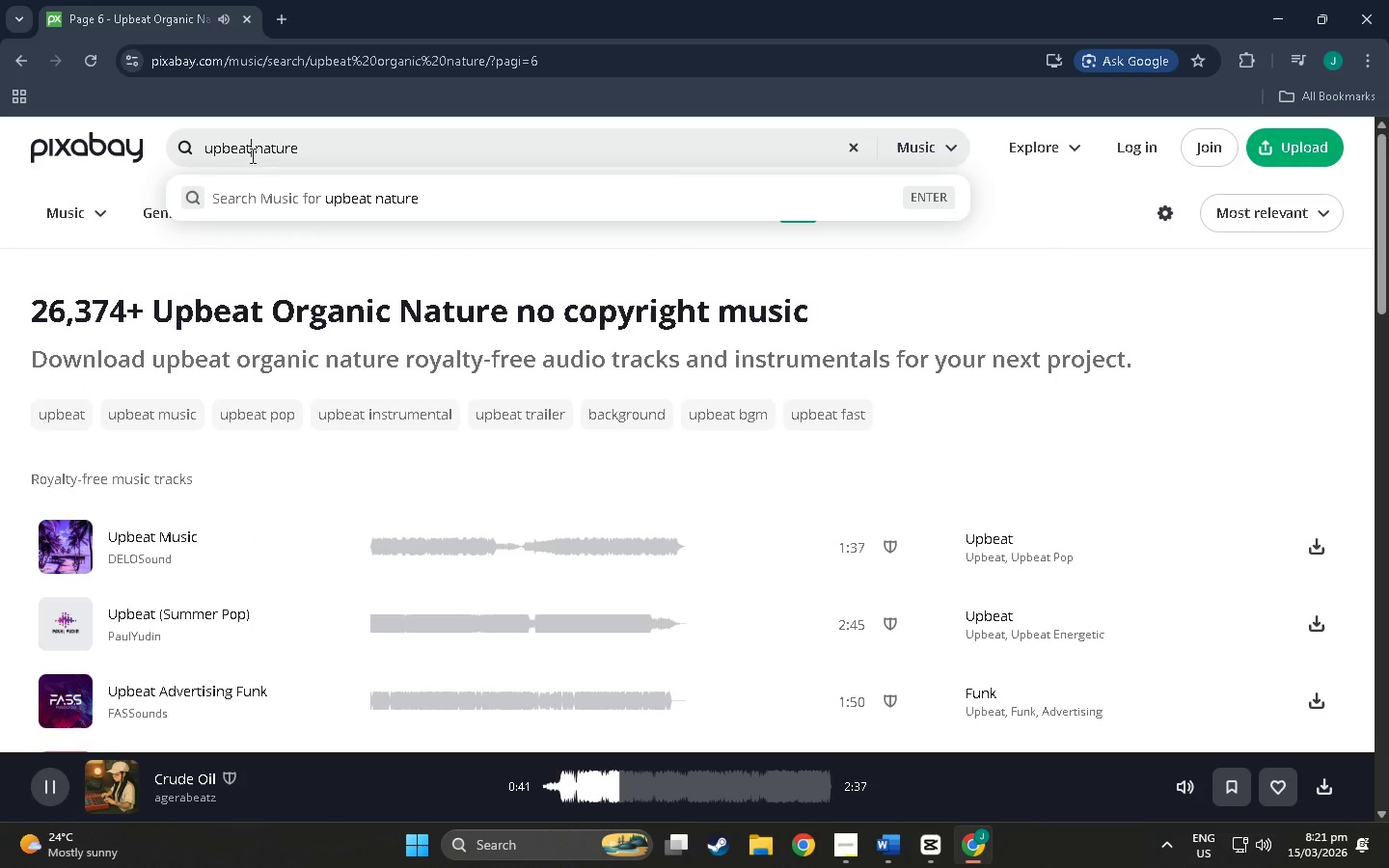 
key(Enter)
 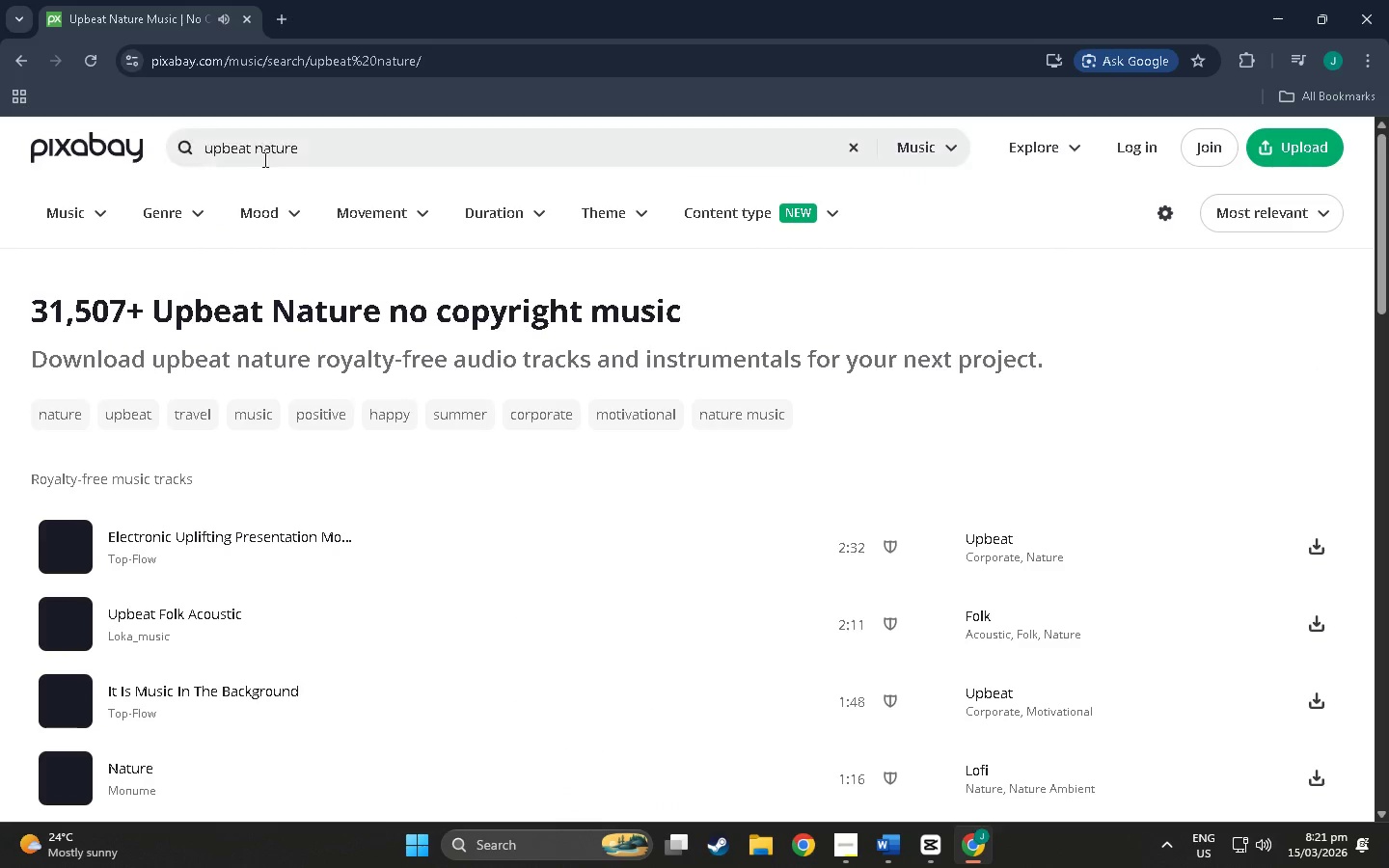 
scroll: coordinate [286, 364], scroll_direction: down, amount: 4.0
 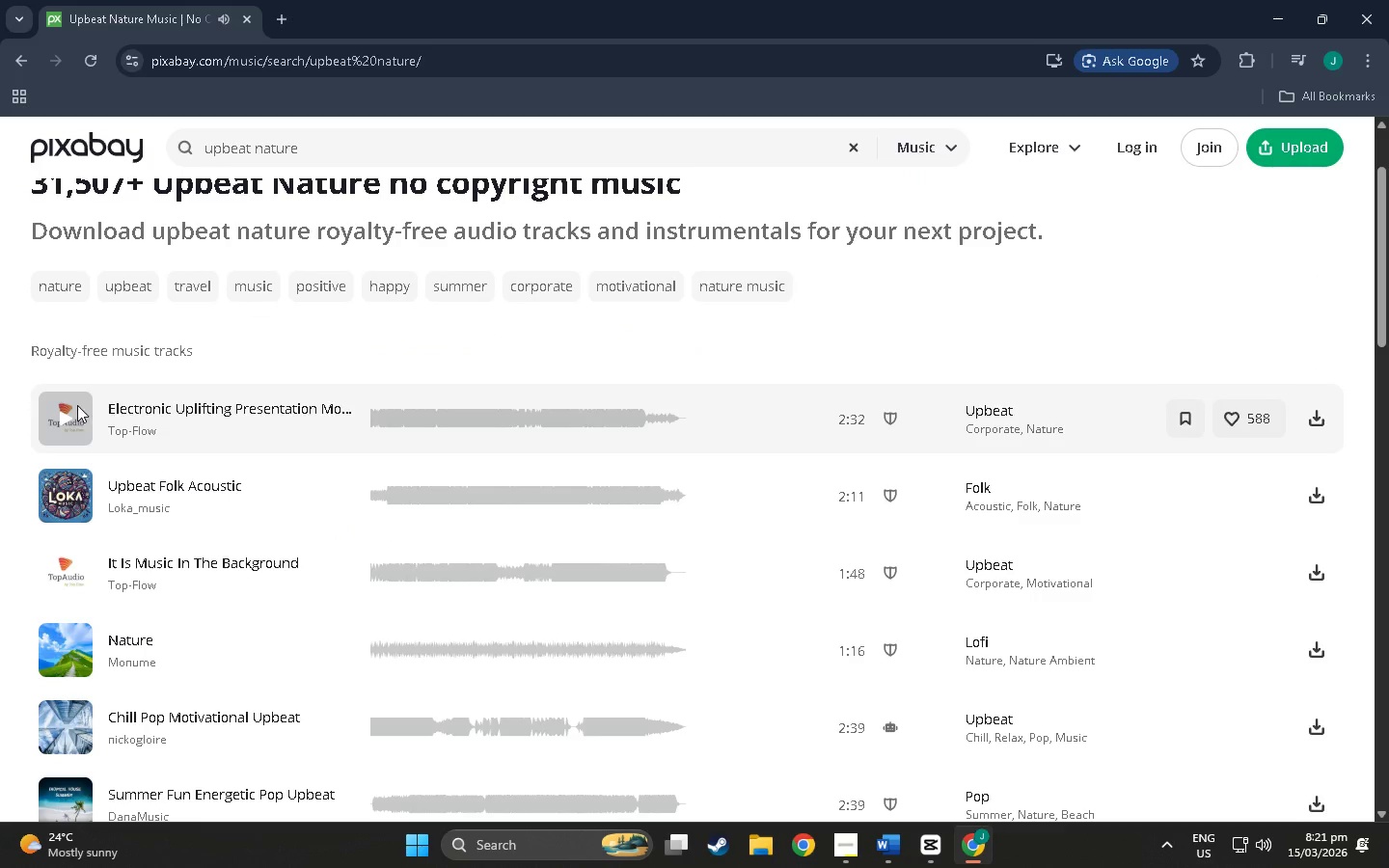 
left_click([68, 410])
 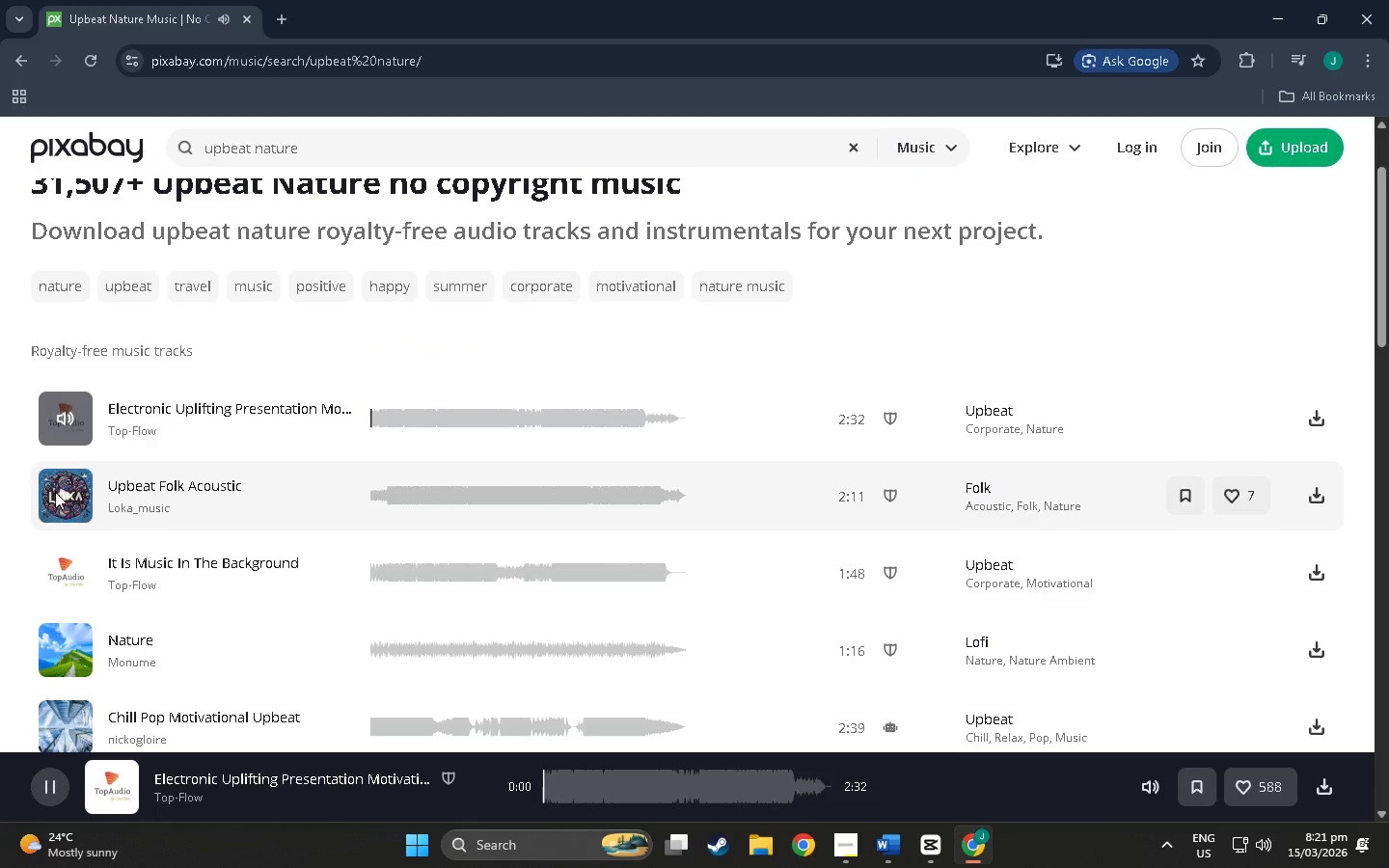 
left_click([65, 481])
 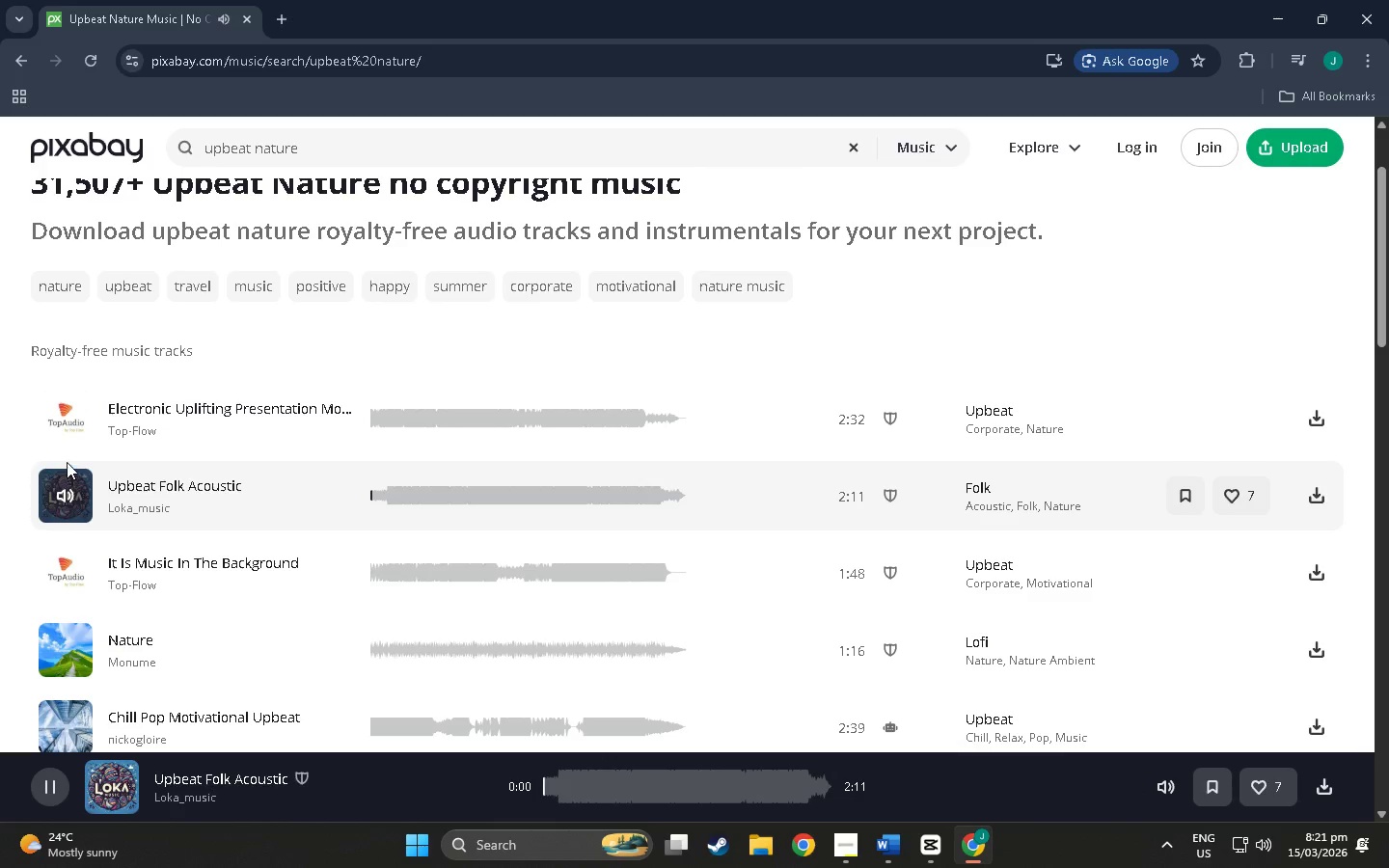 
scroll: coordinate [176, 518], scroll_direction: down, amount: 3.0
 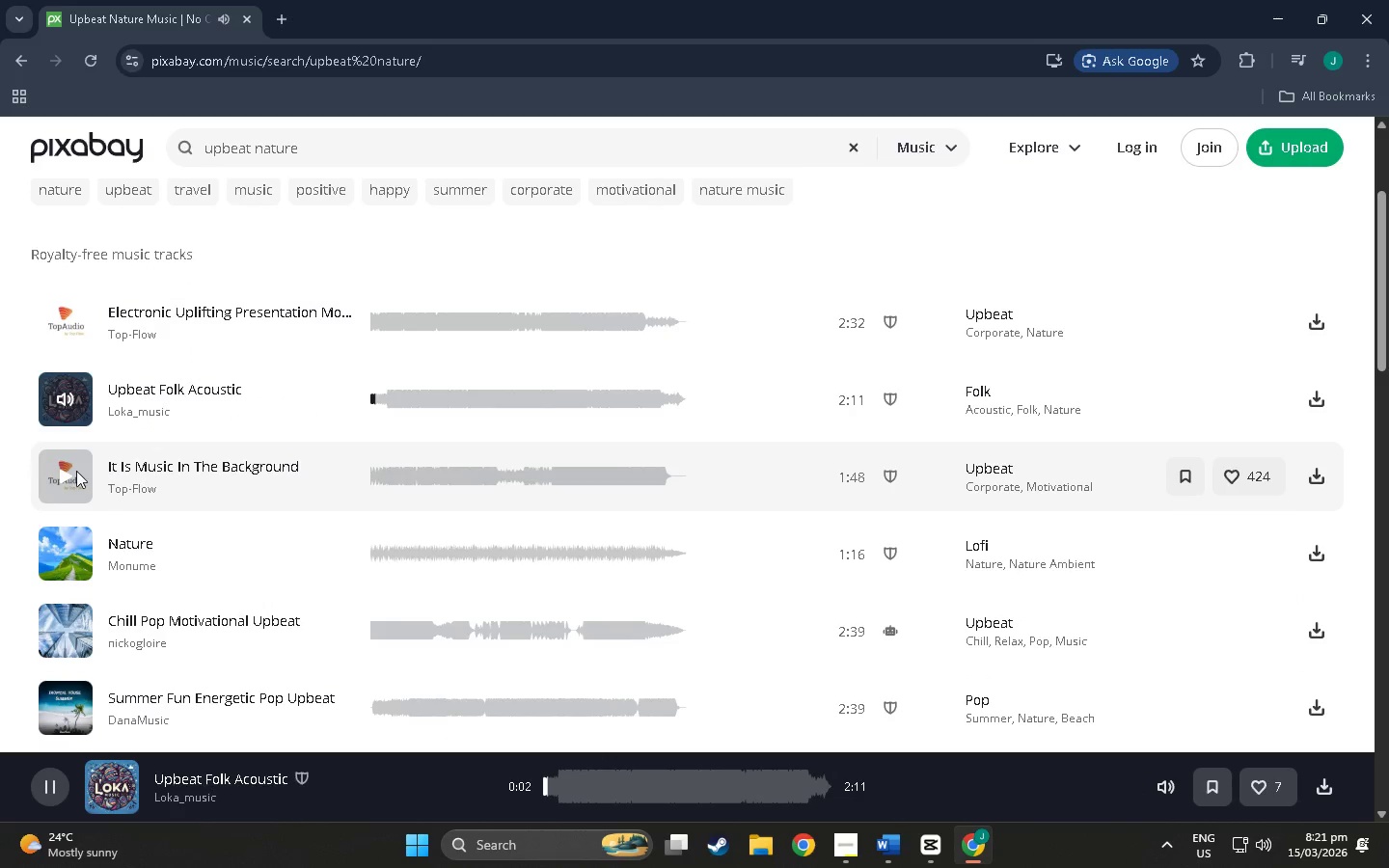 
left_click([74, 471])
 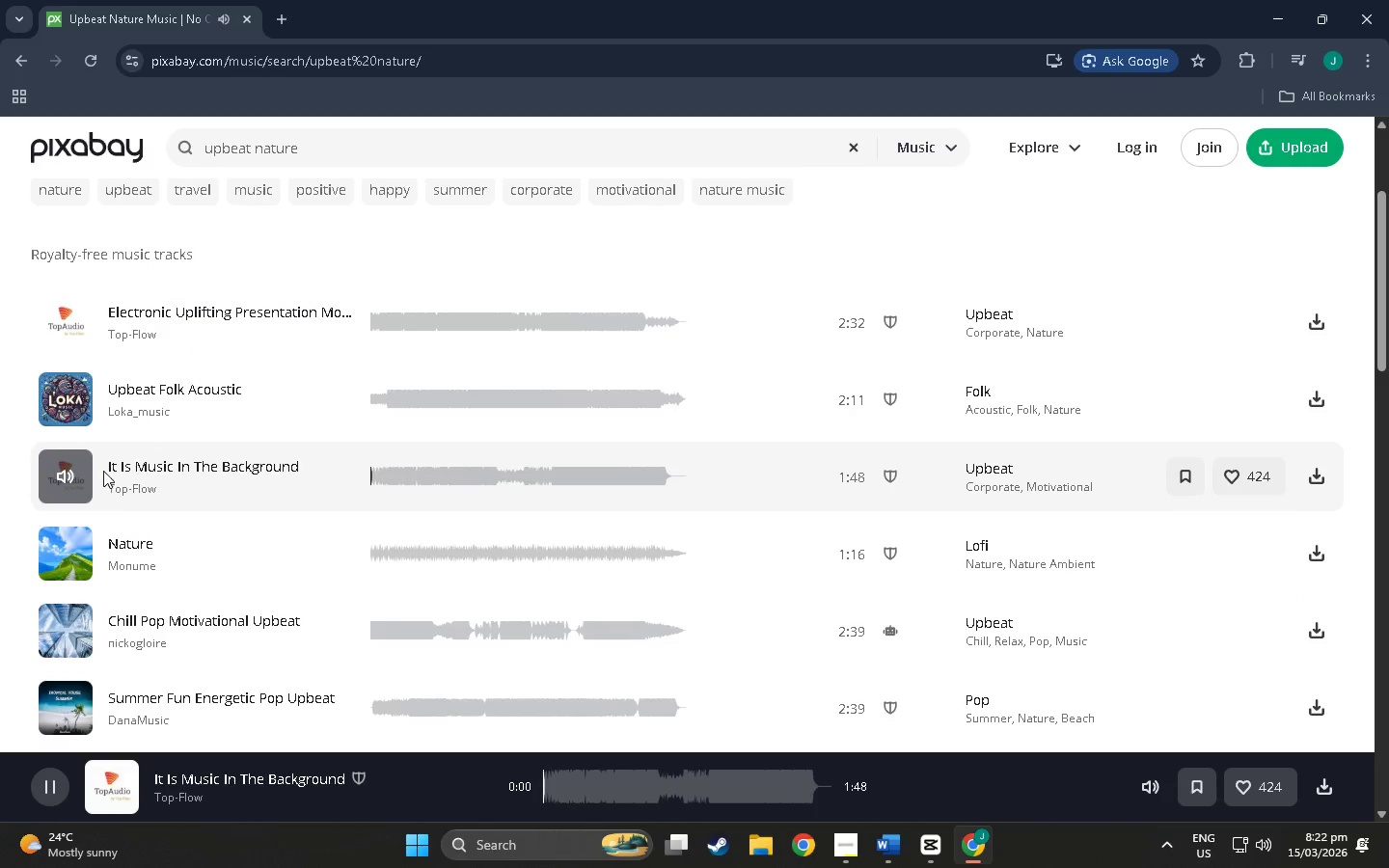 
scroll: coordinate [105, 491], scroll_direction: down, amount: 3.0
 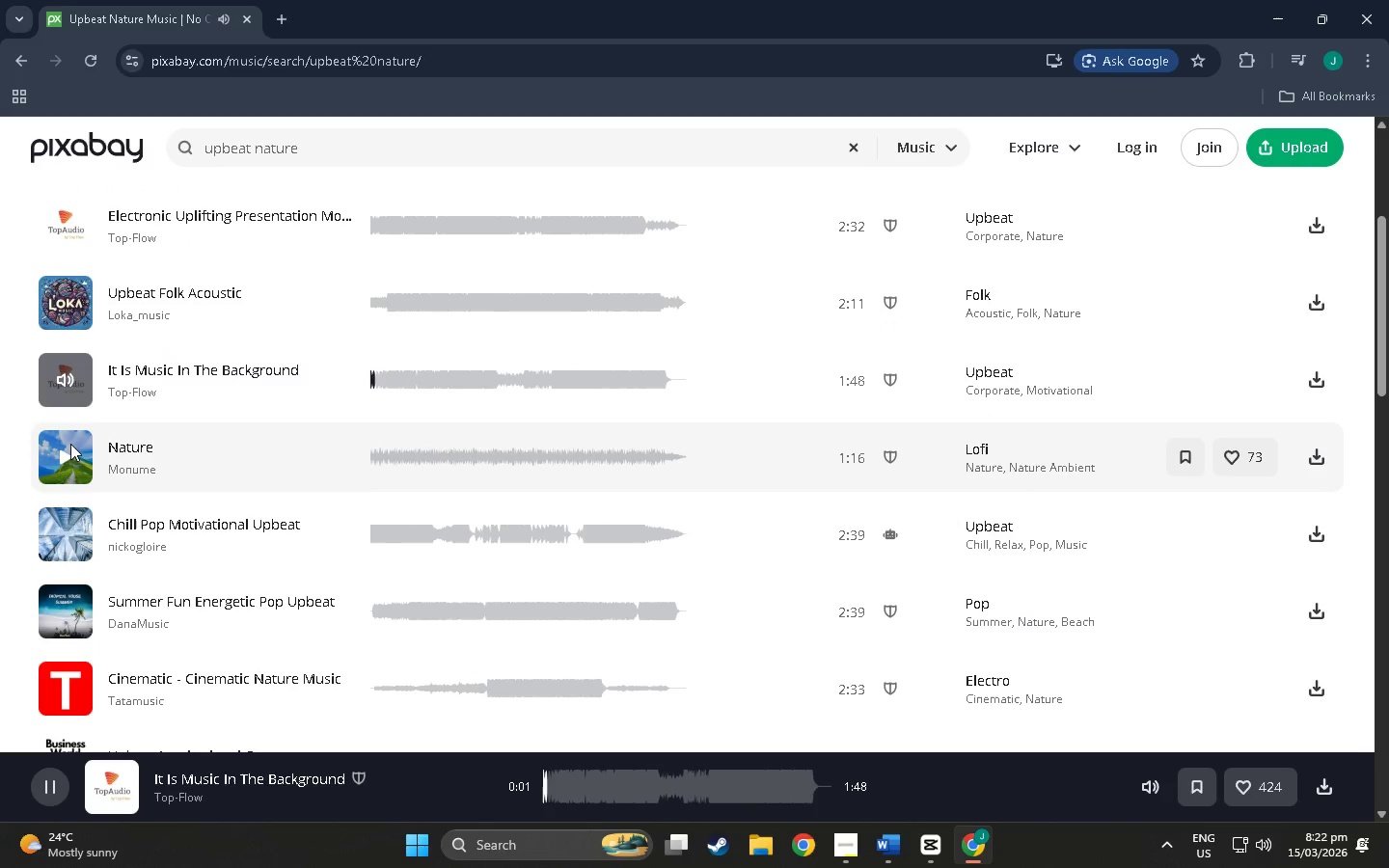 
left_click([69, 450])
 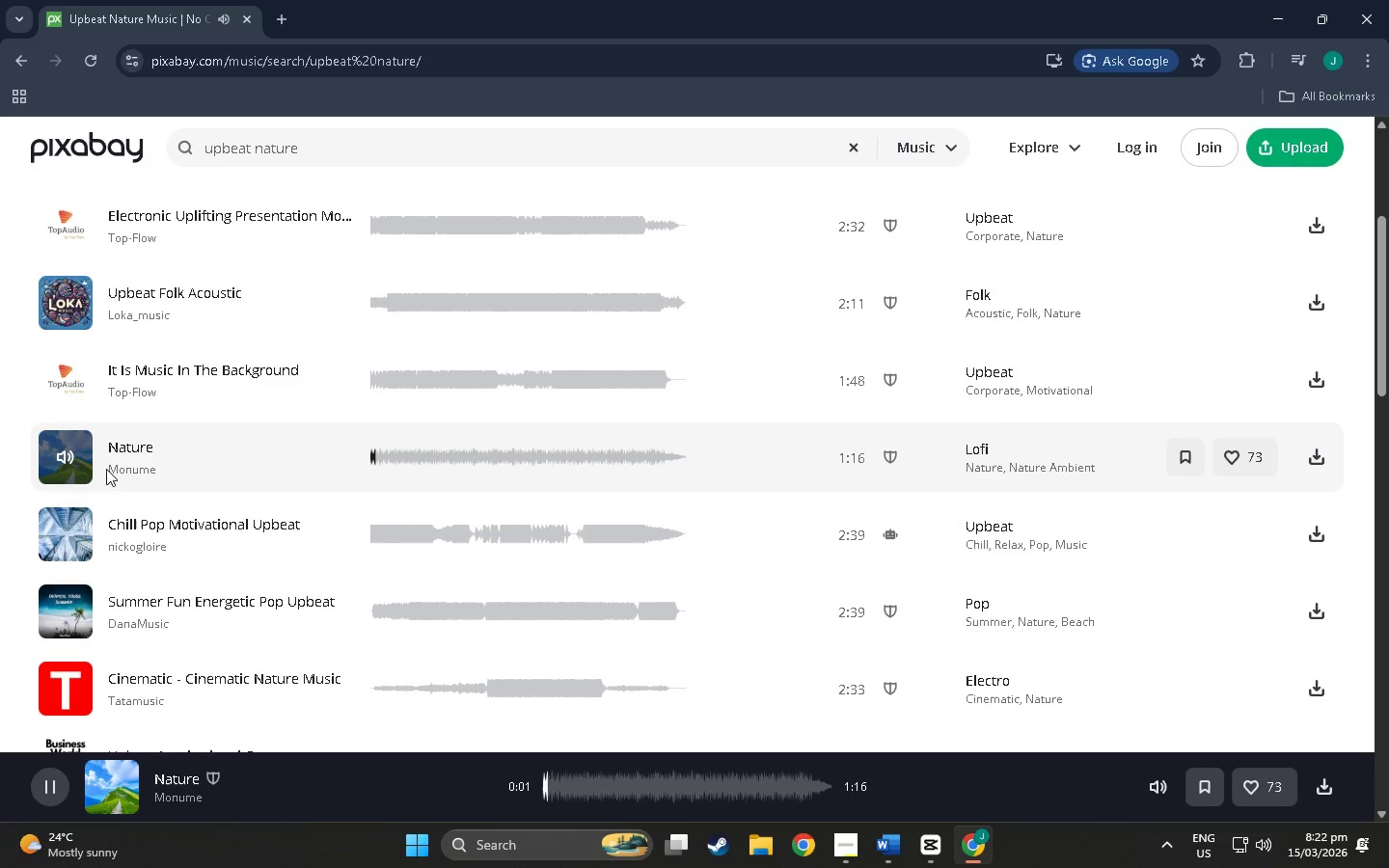 
scroll: coordinate [74, 552], scroll_direction: down, amount: 18.0
 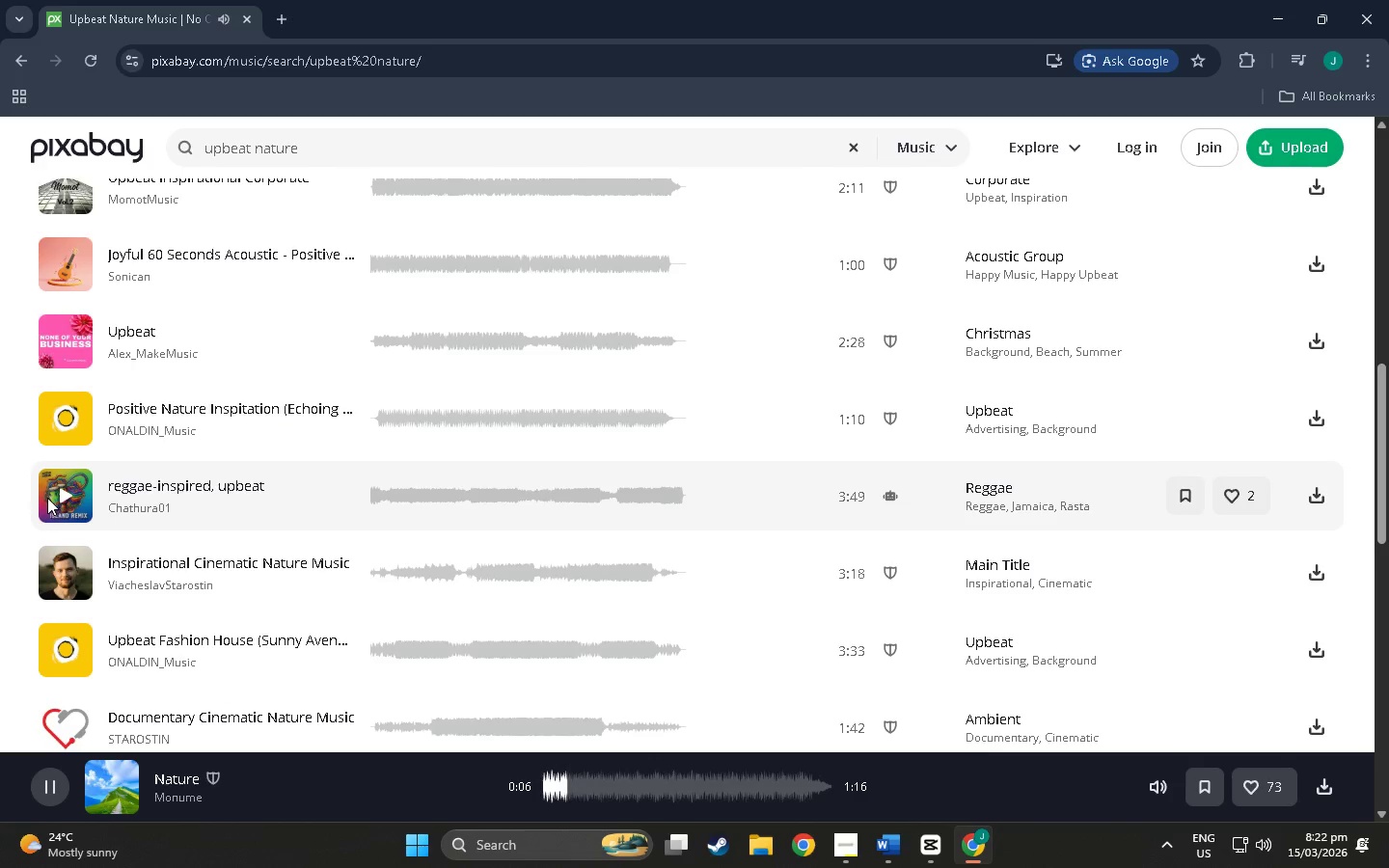 
left_click([56, 492])
 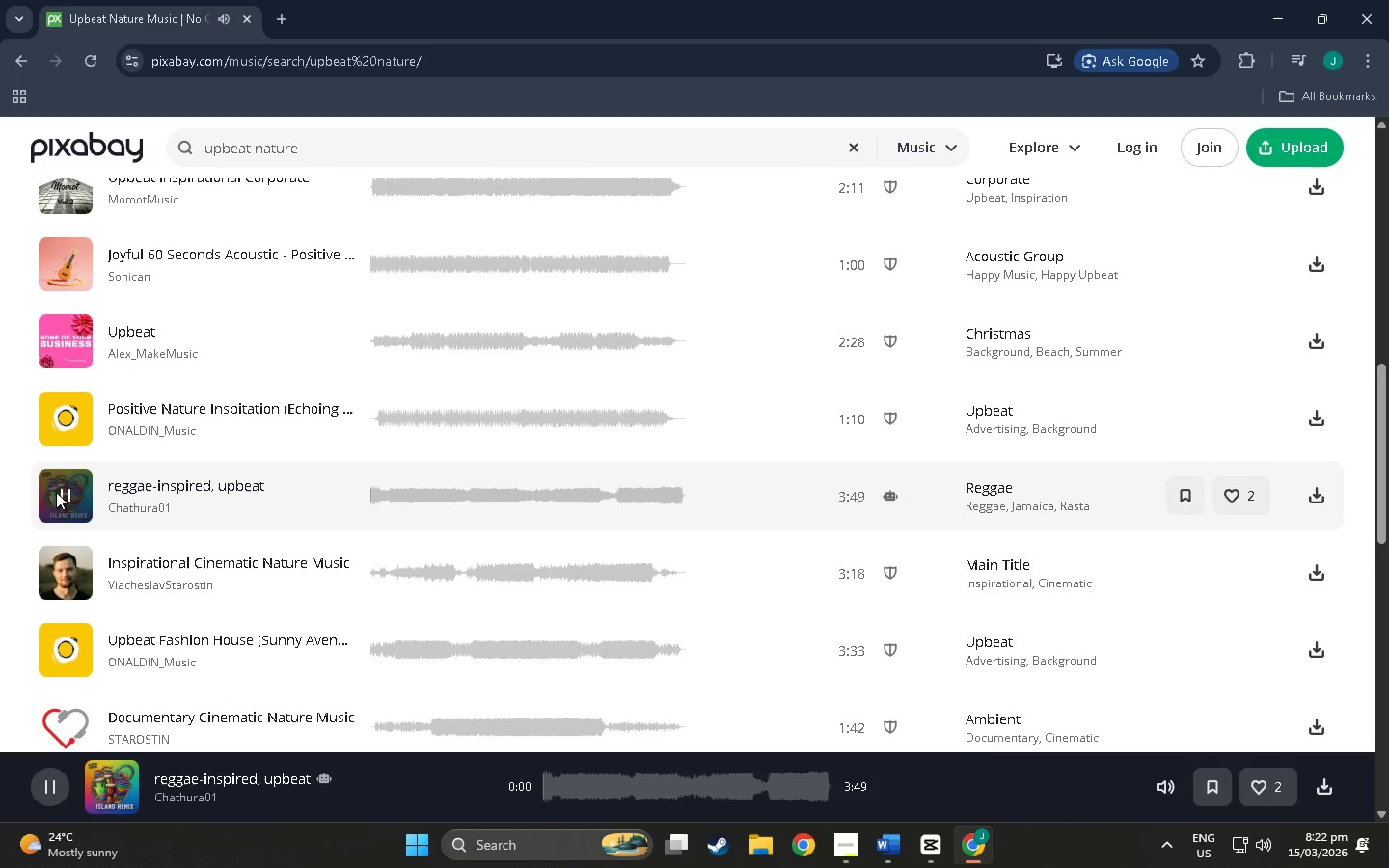 
scroll: coordinate [56, 492], scroll_direction: down, amount: 2.0
 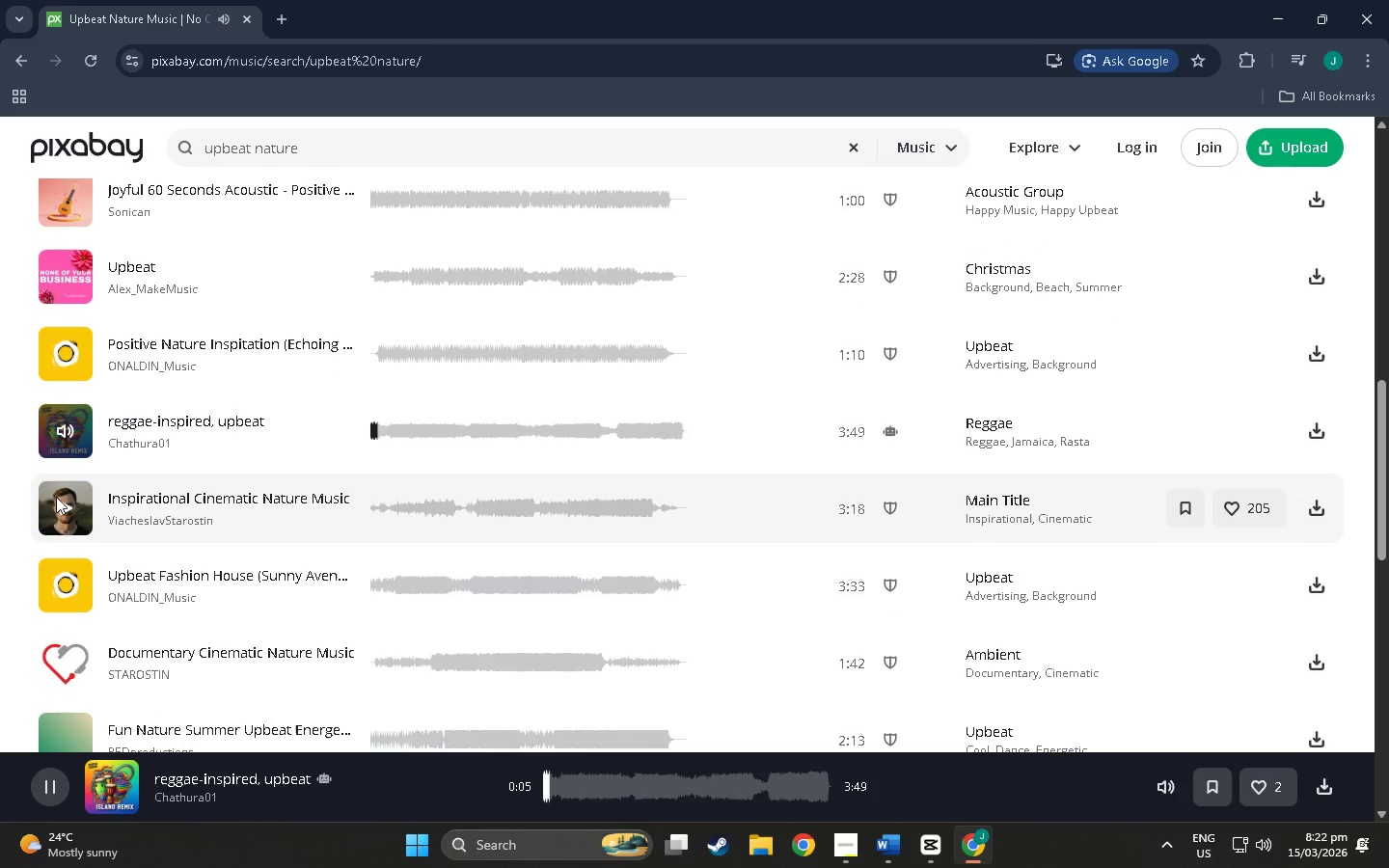 
wait(5.7)
 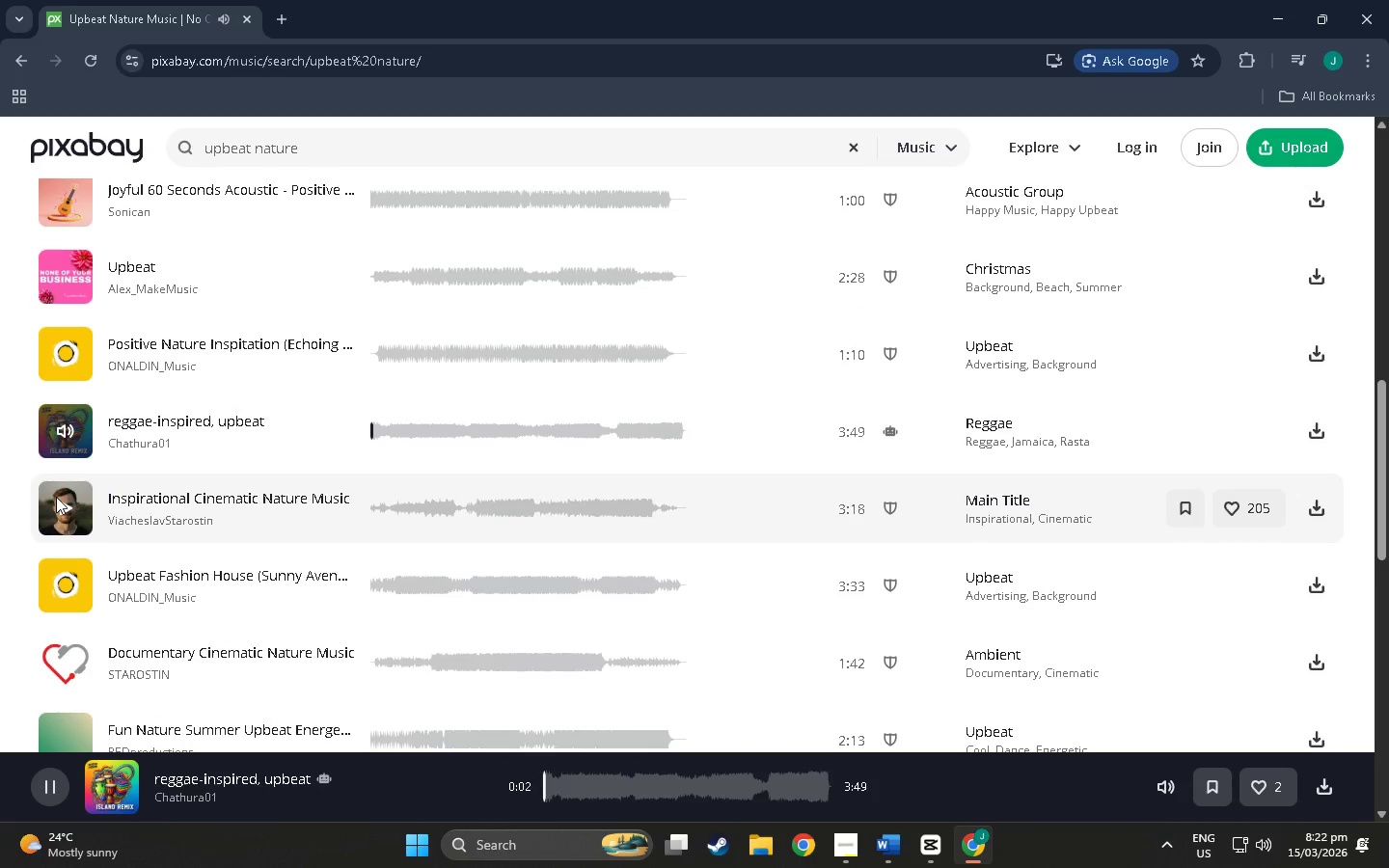 
scroll: coordinate [53, 505], scroll_direction: down, amount: 2.0
 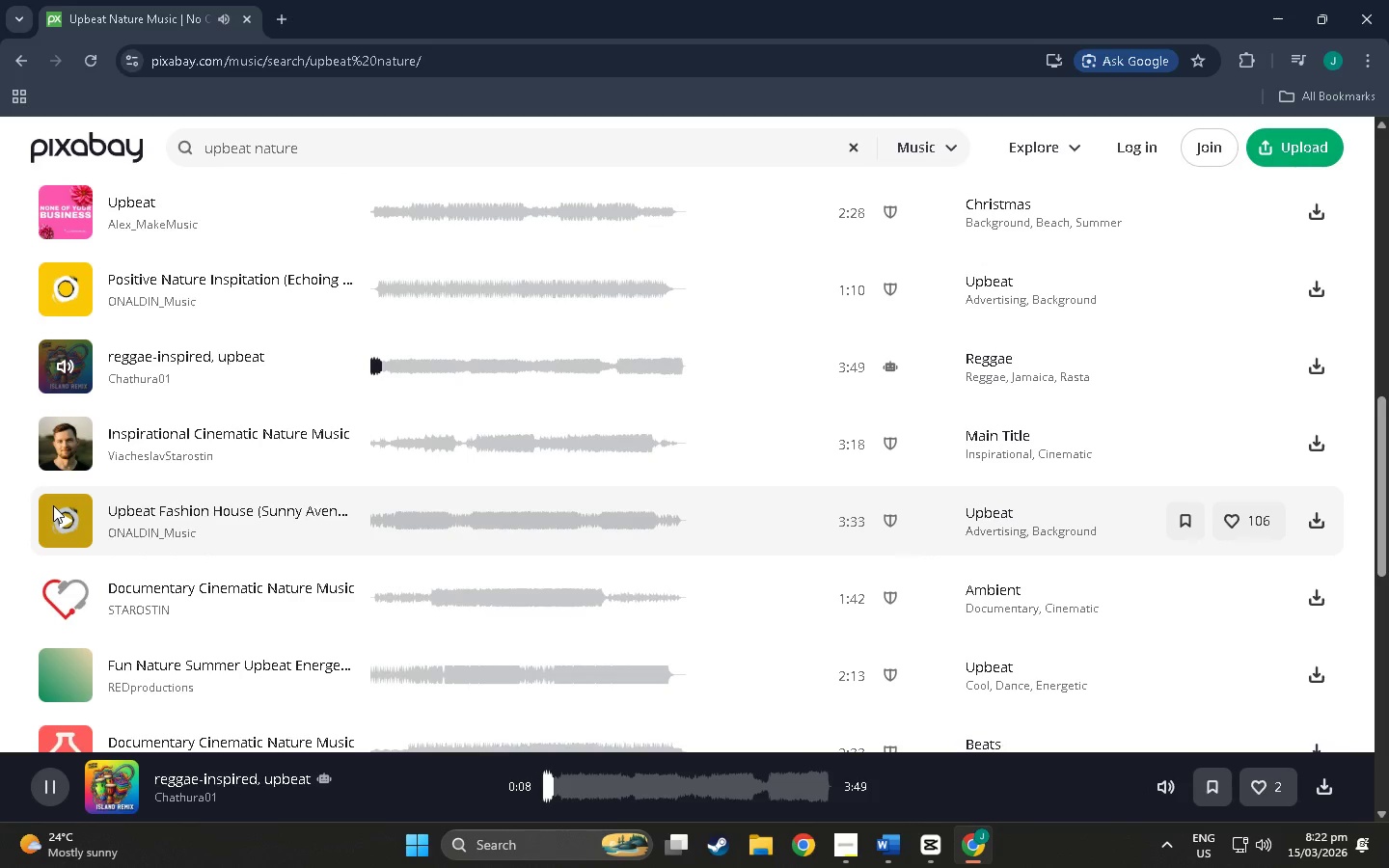 
left_click([53, 505])
 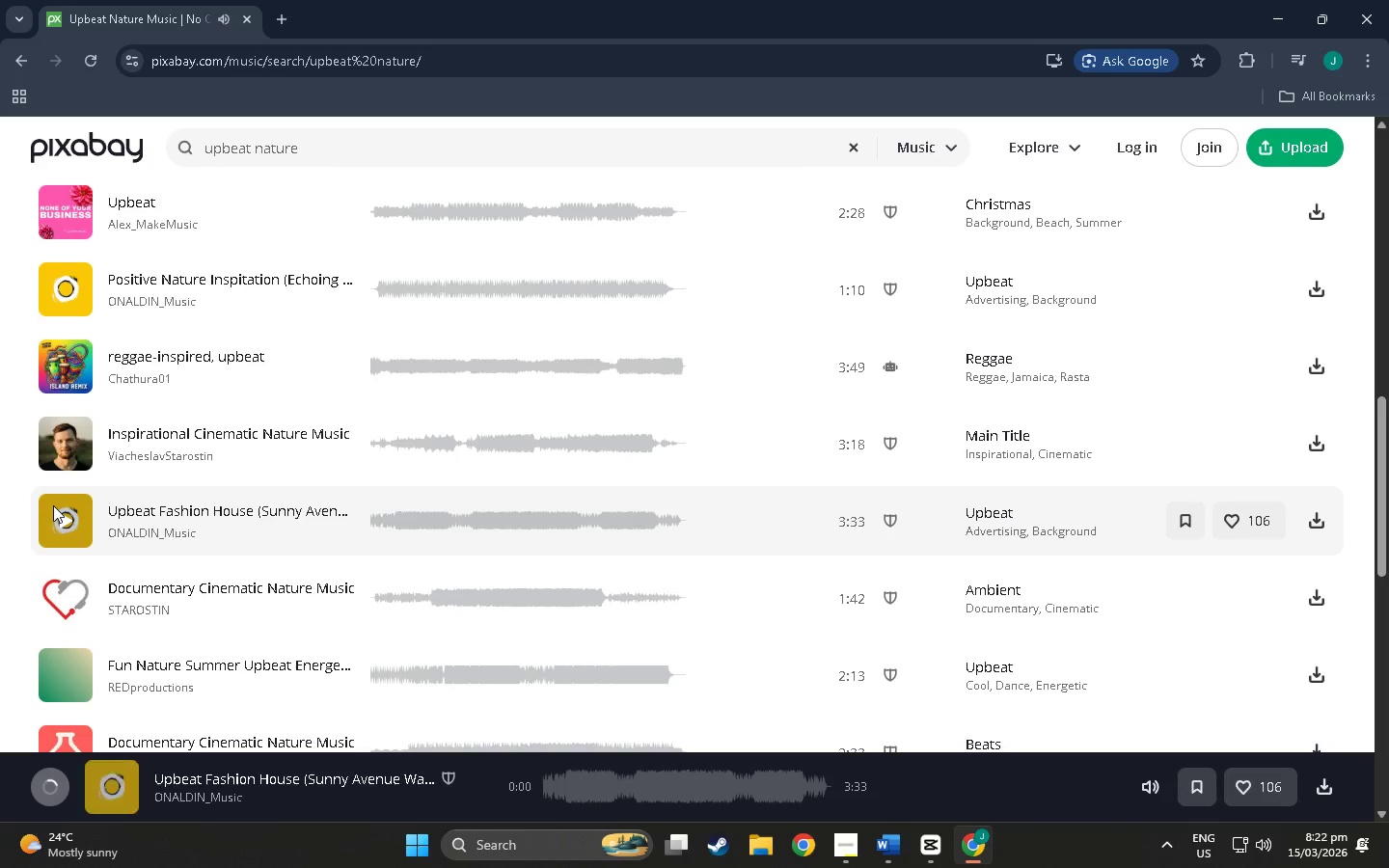 
scroll: coordinate [46, 510], scroll_direction: down, amount: 9.0
 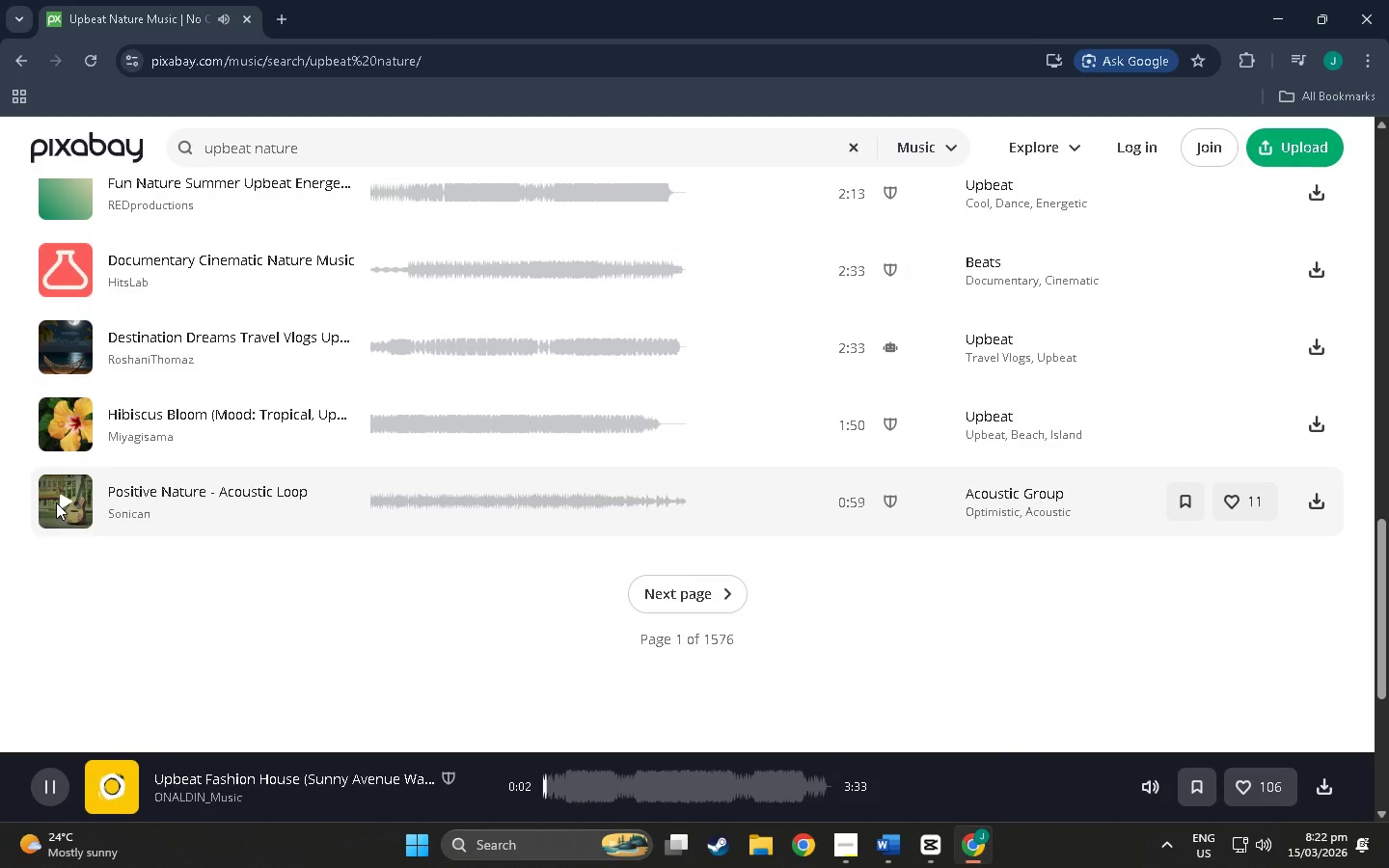 
left_click([56, 502])
 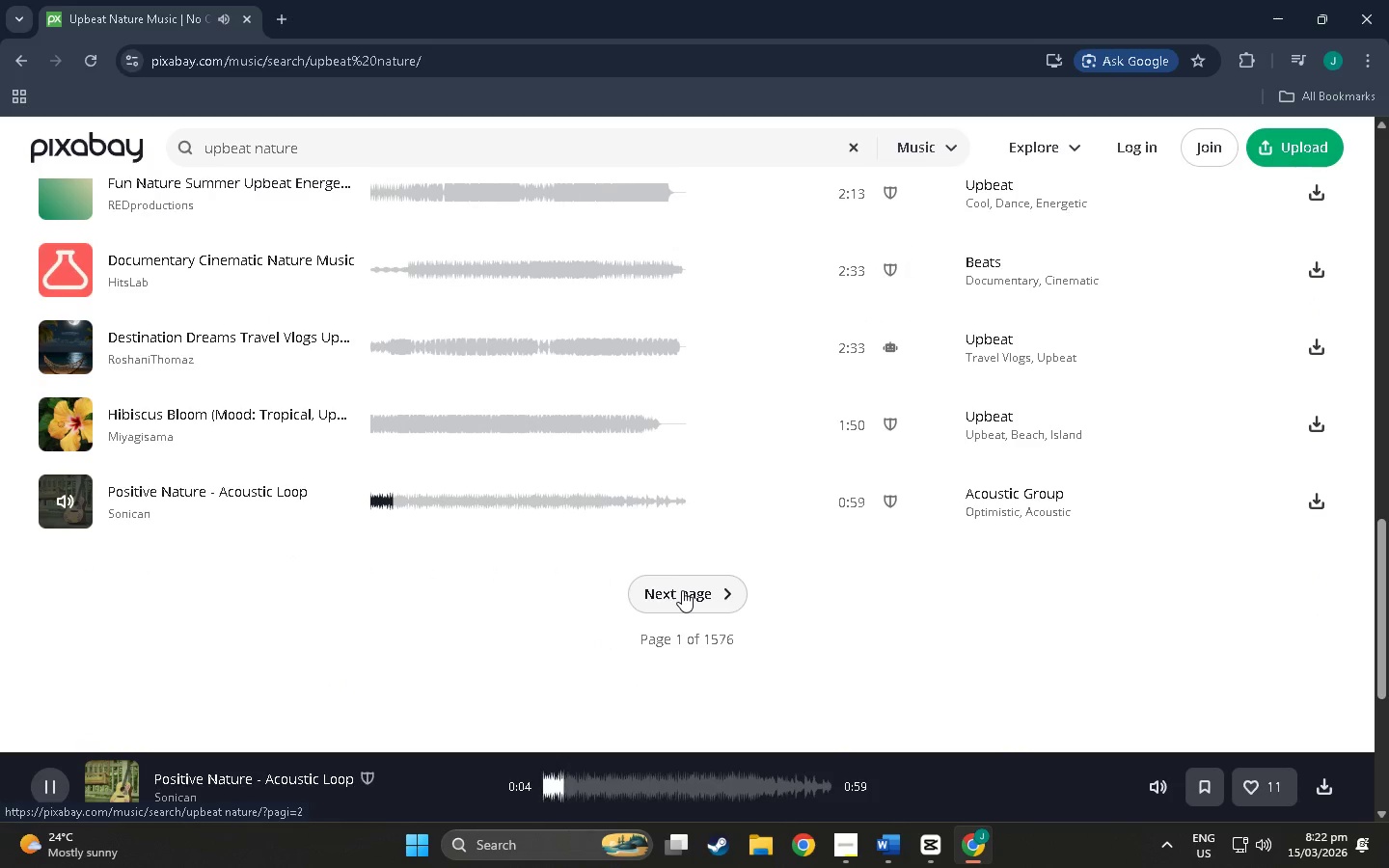 
wait(6.38)
 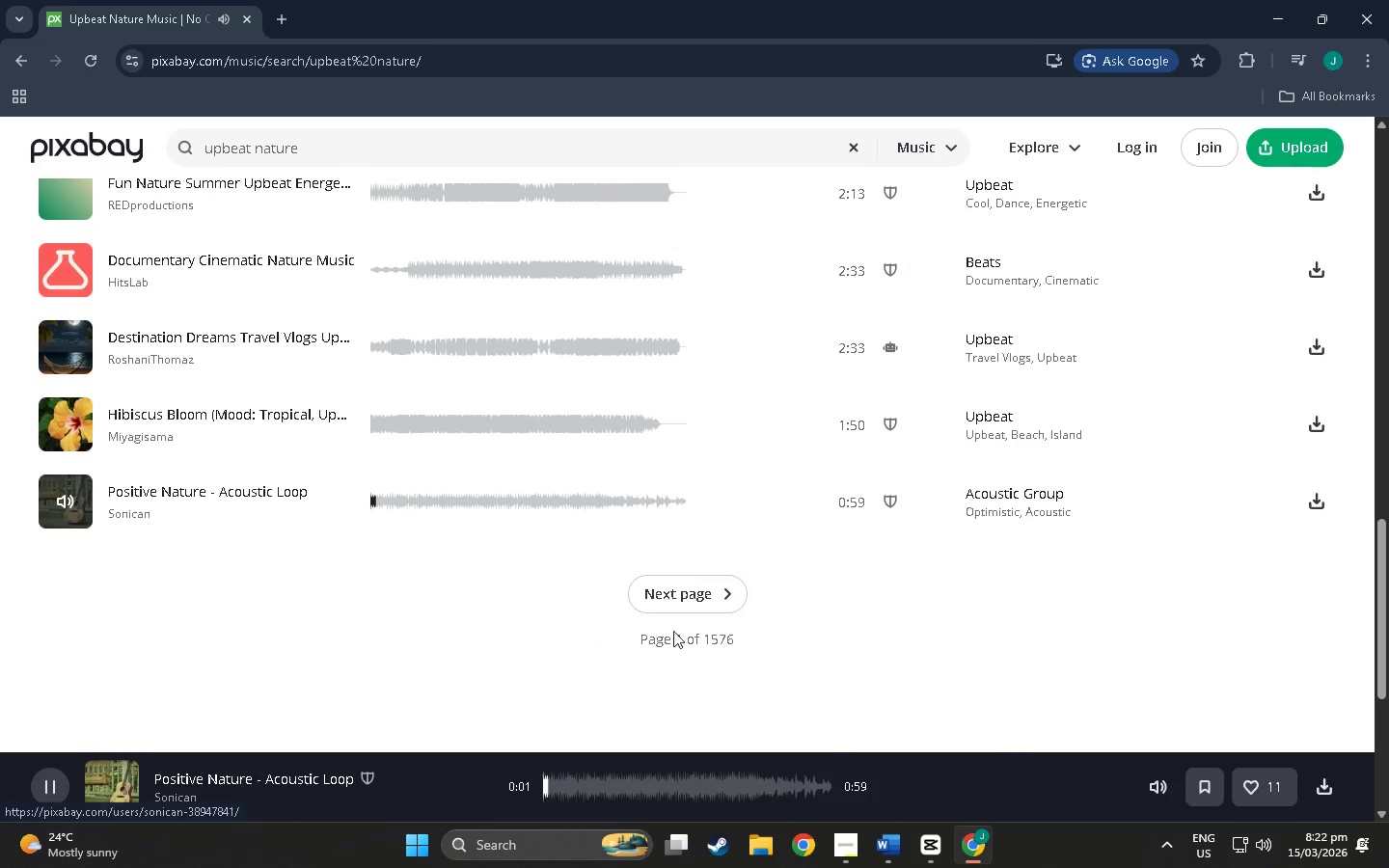 
left_click([922, 850])
 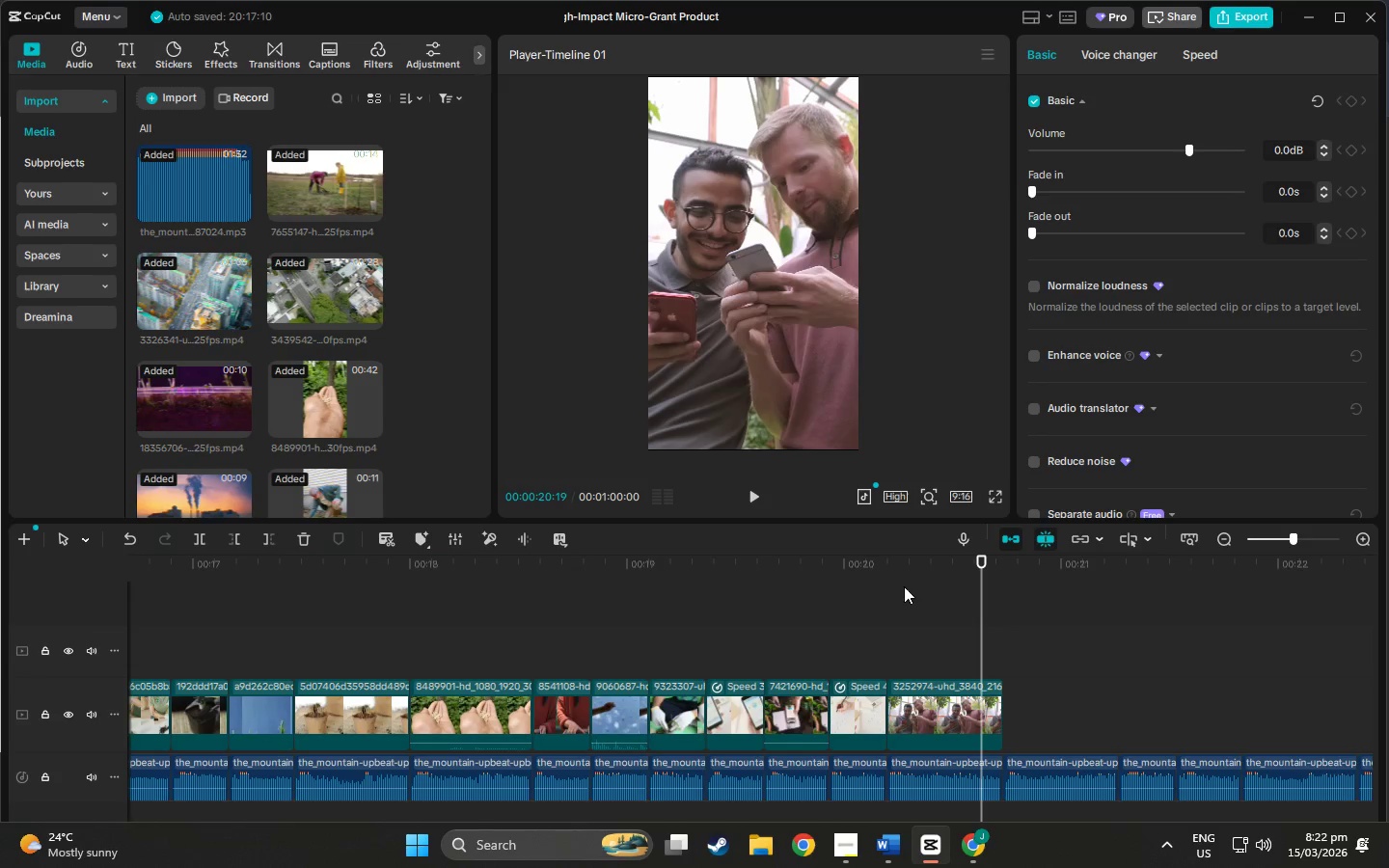 
left_click_drag(start_coordinate=[984, 564], to_coordinate=[1032, 585])
 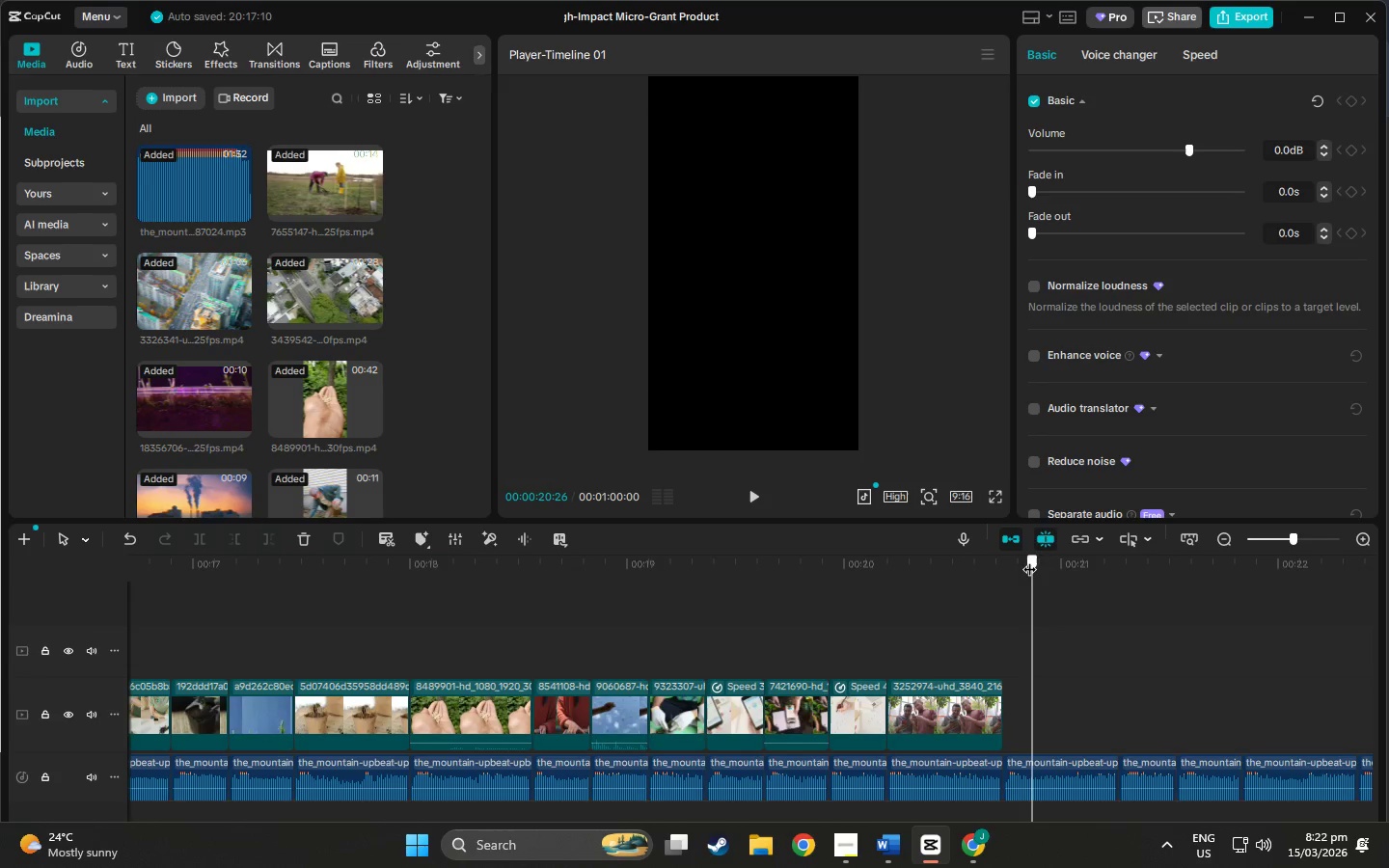 
left_click_drag(start_coordinate=[1029, 558], to_coordinate=[989, 565])
 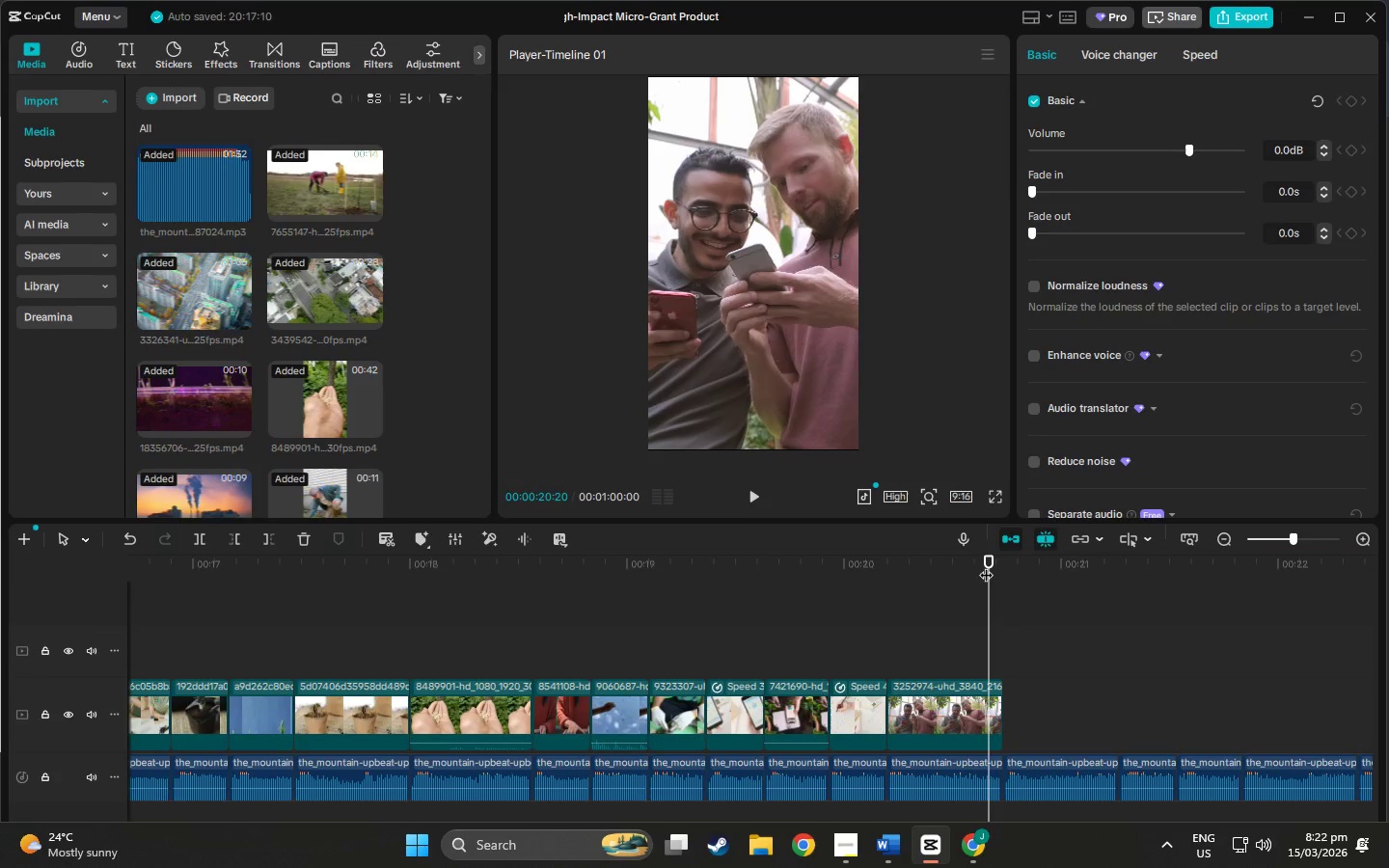 
key(Alt+Tab)
 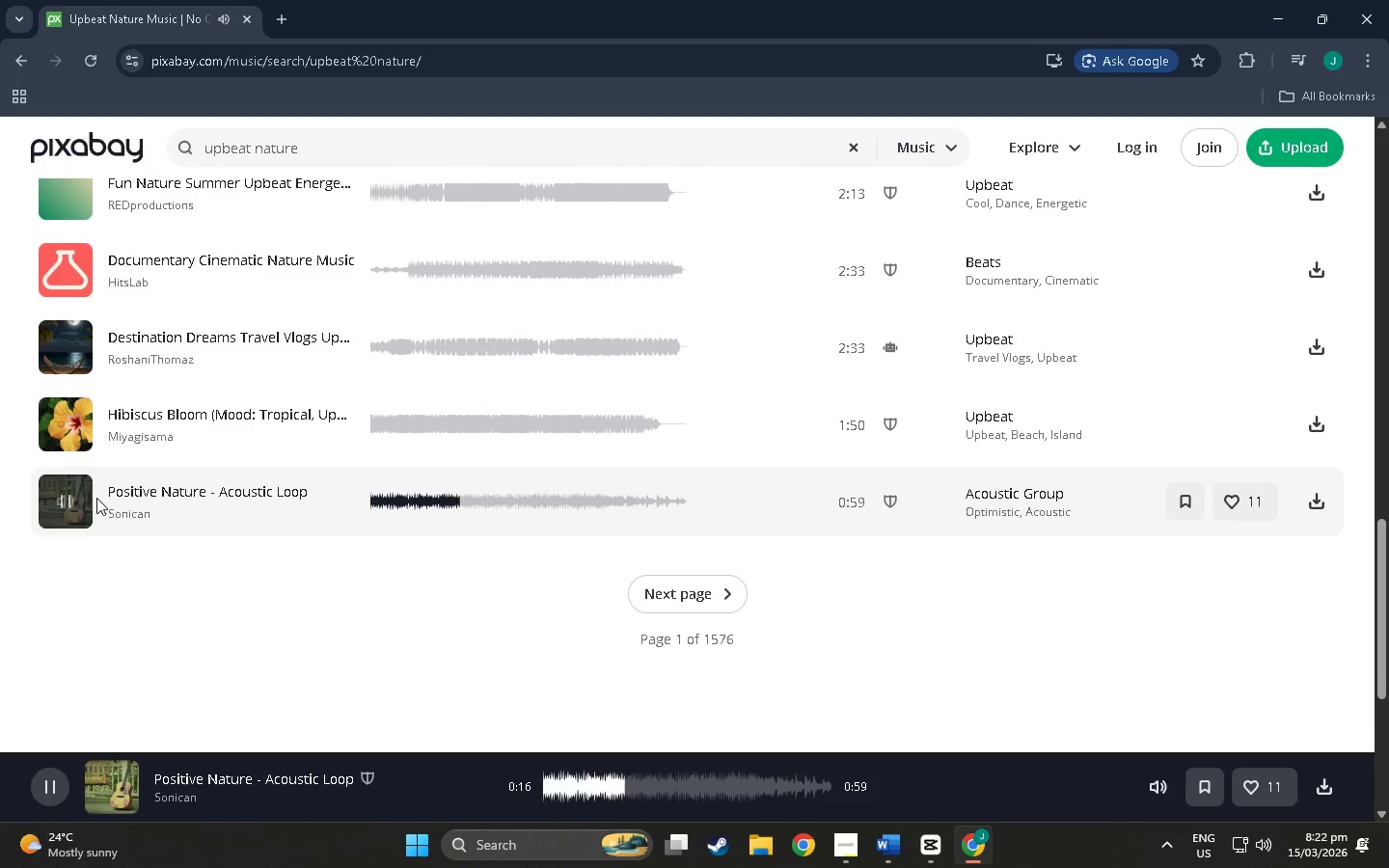 
wait(8.83)
 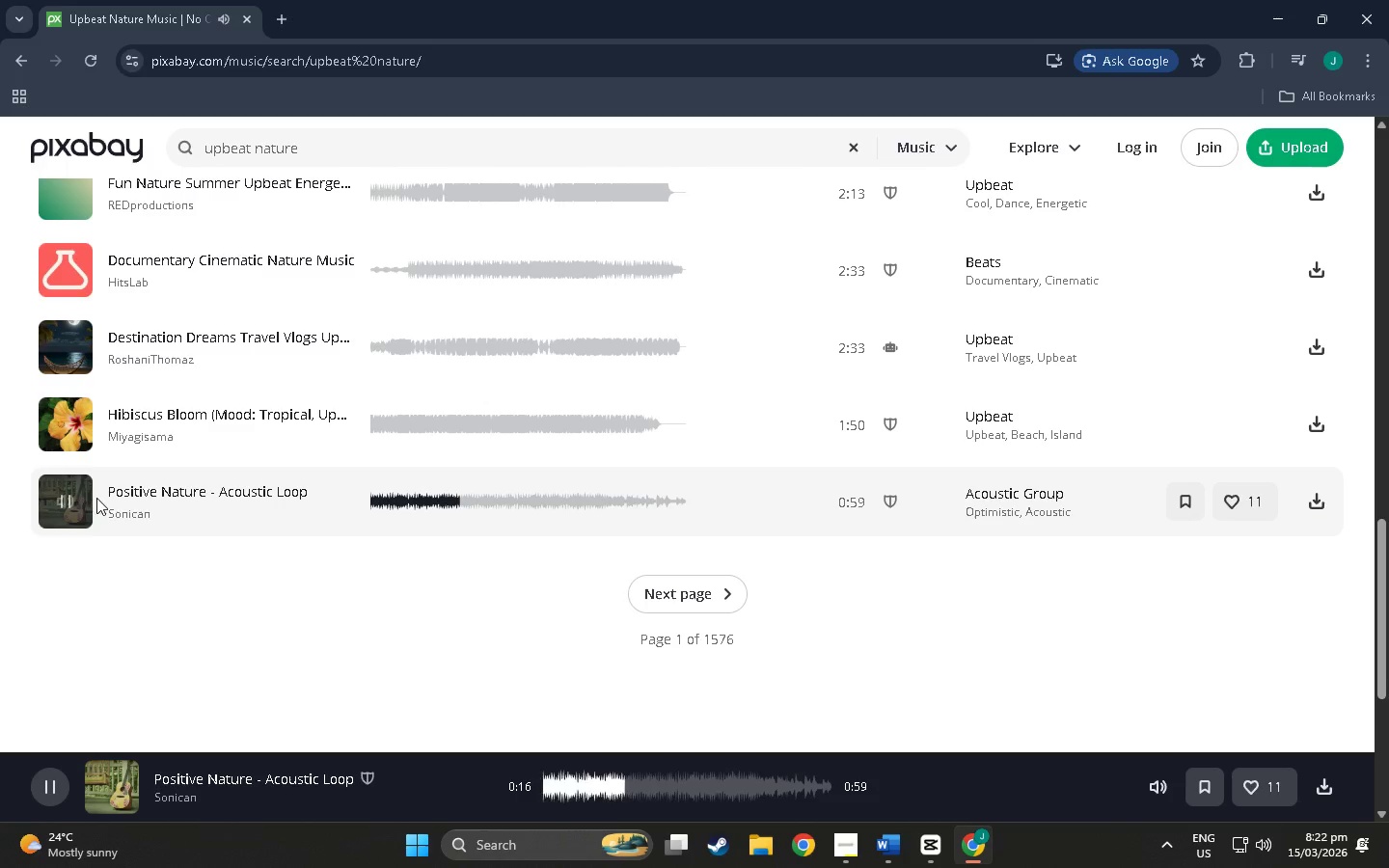 
left_click([22, 48])
 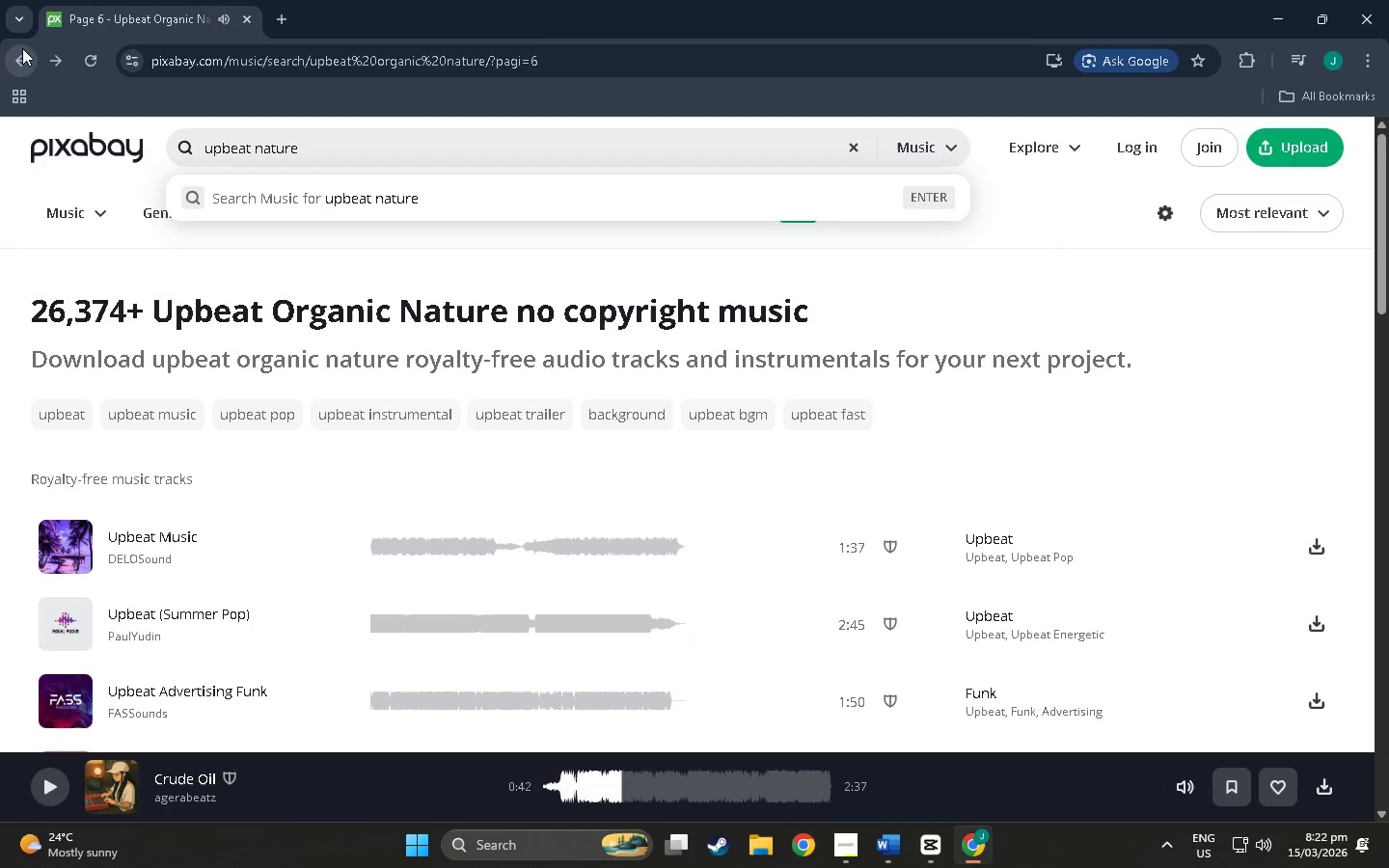 
left_click([22, 48])
 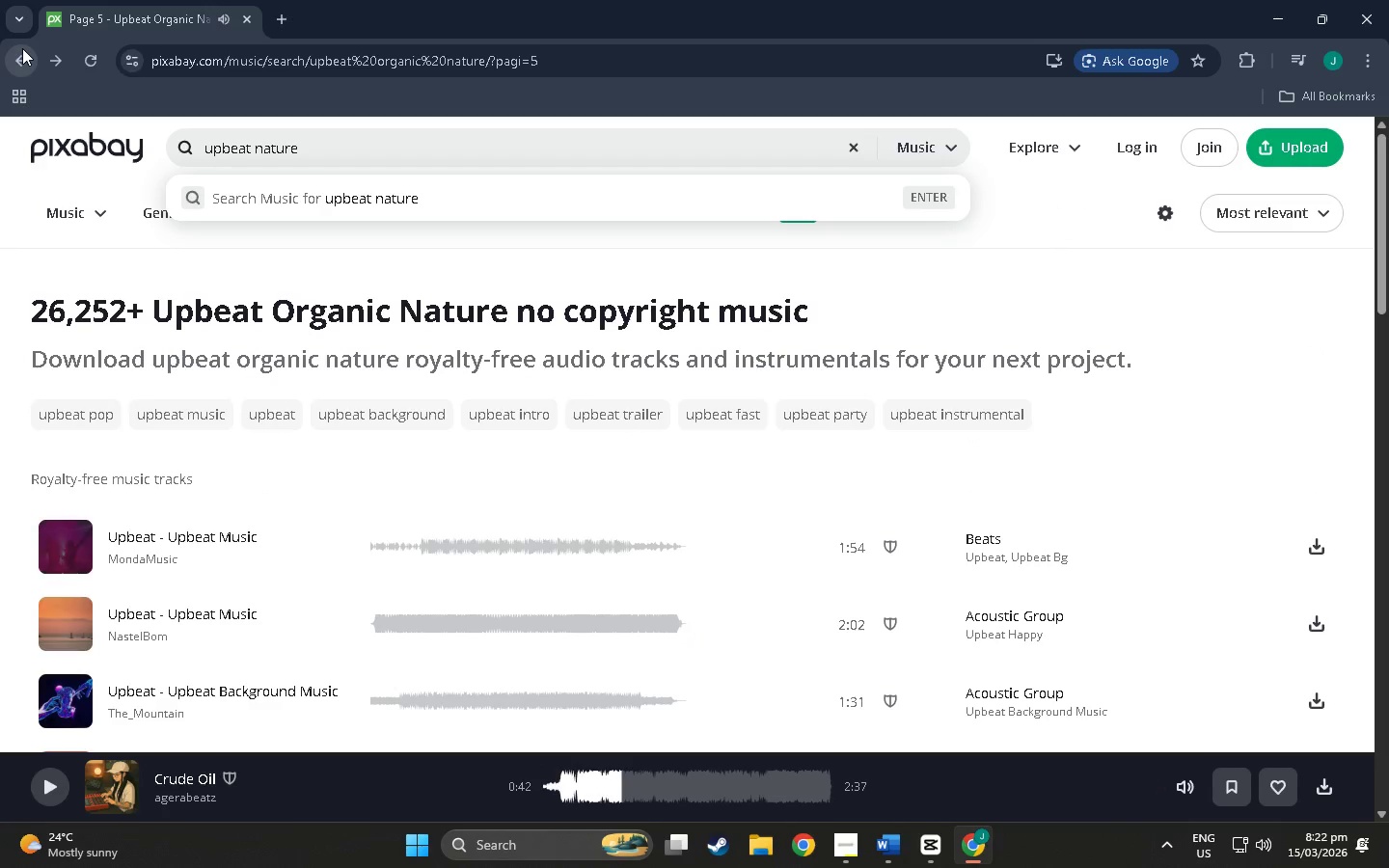 
left_click([22, 48])
 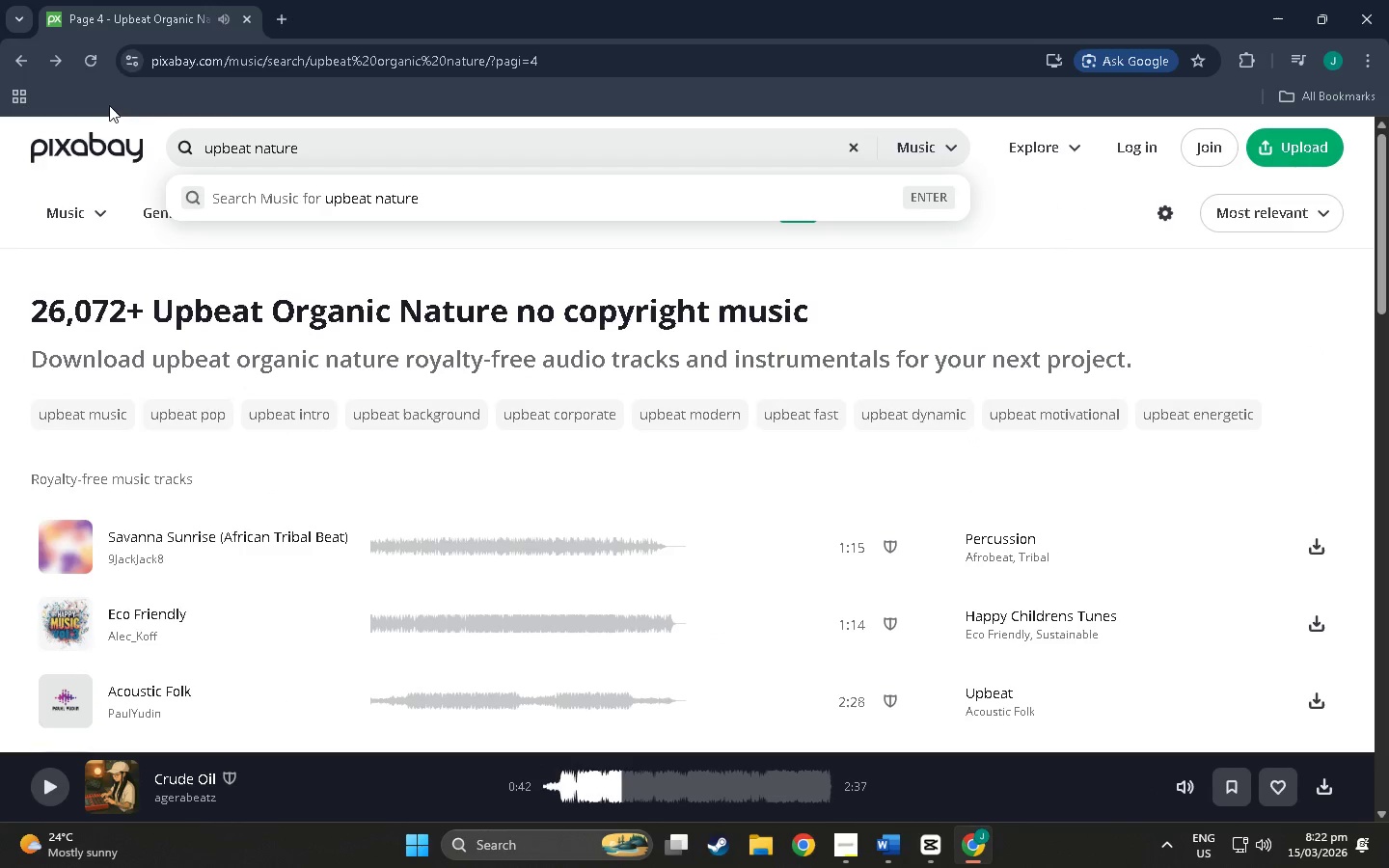 
left_click([327, 124])
 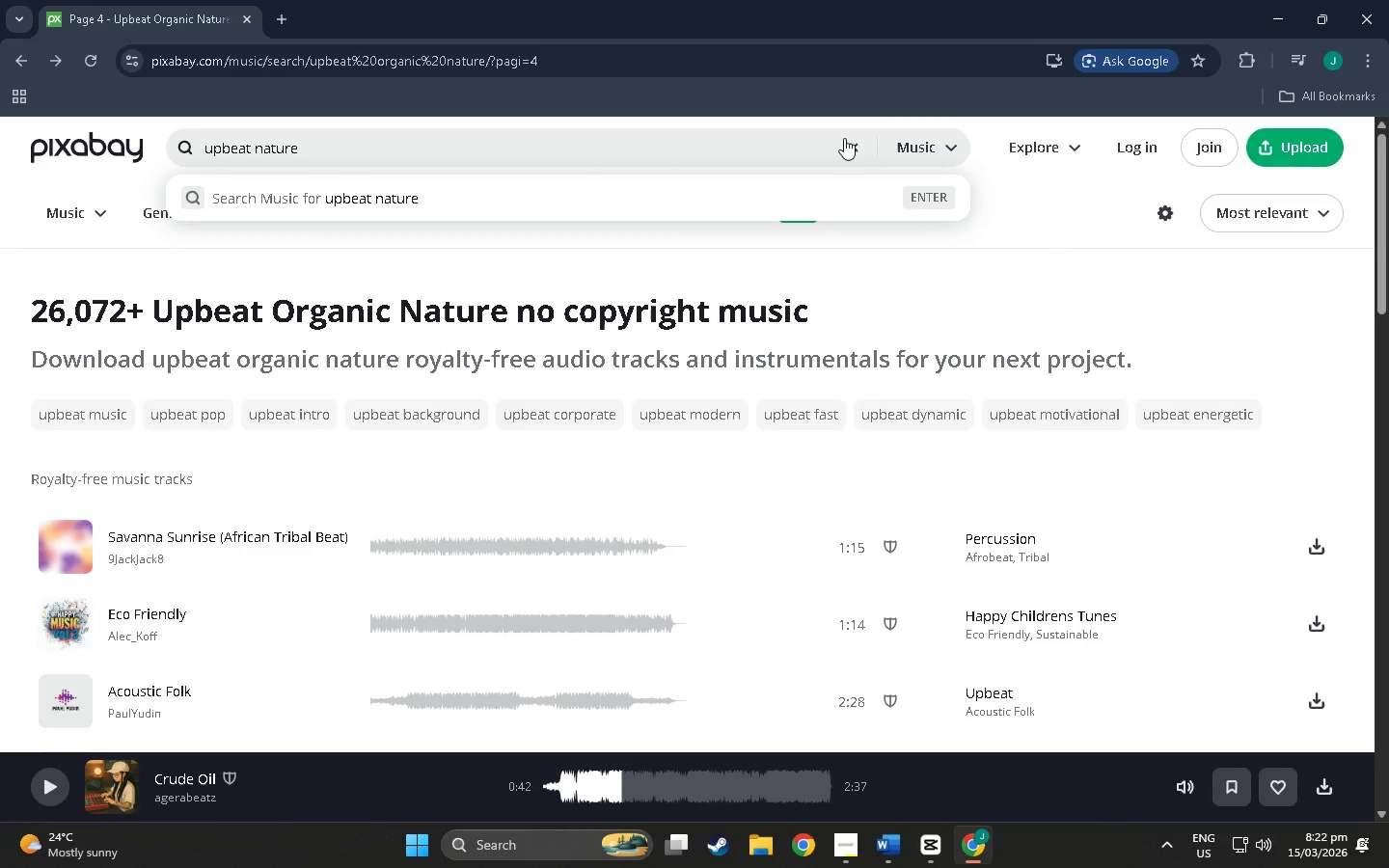 
left_click([857, 149])
 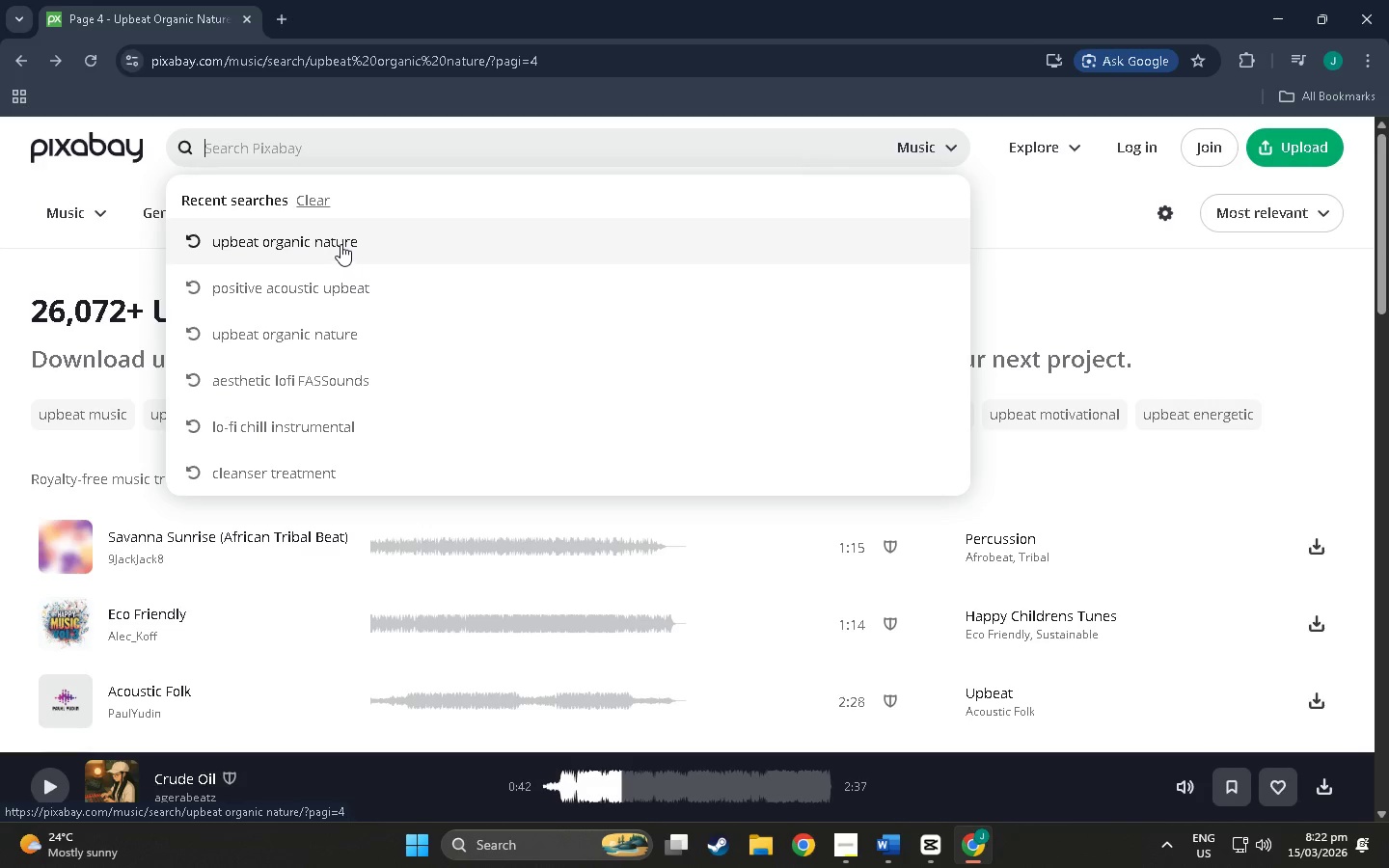 
left_click([340, 244])
 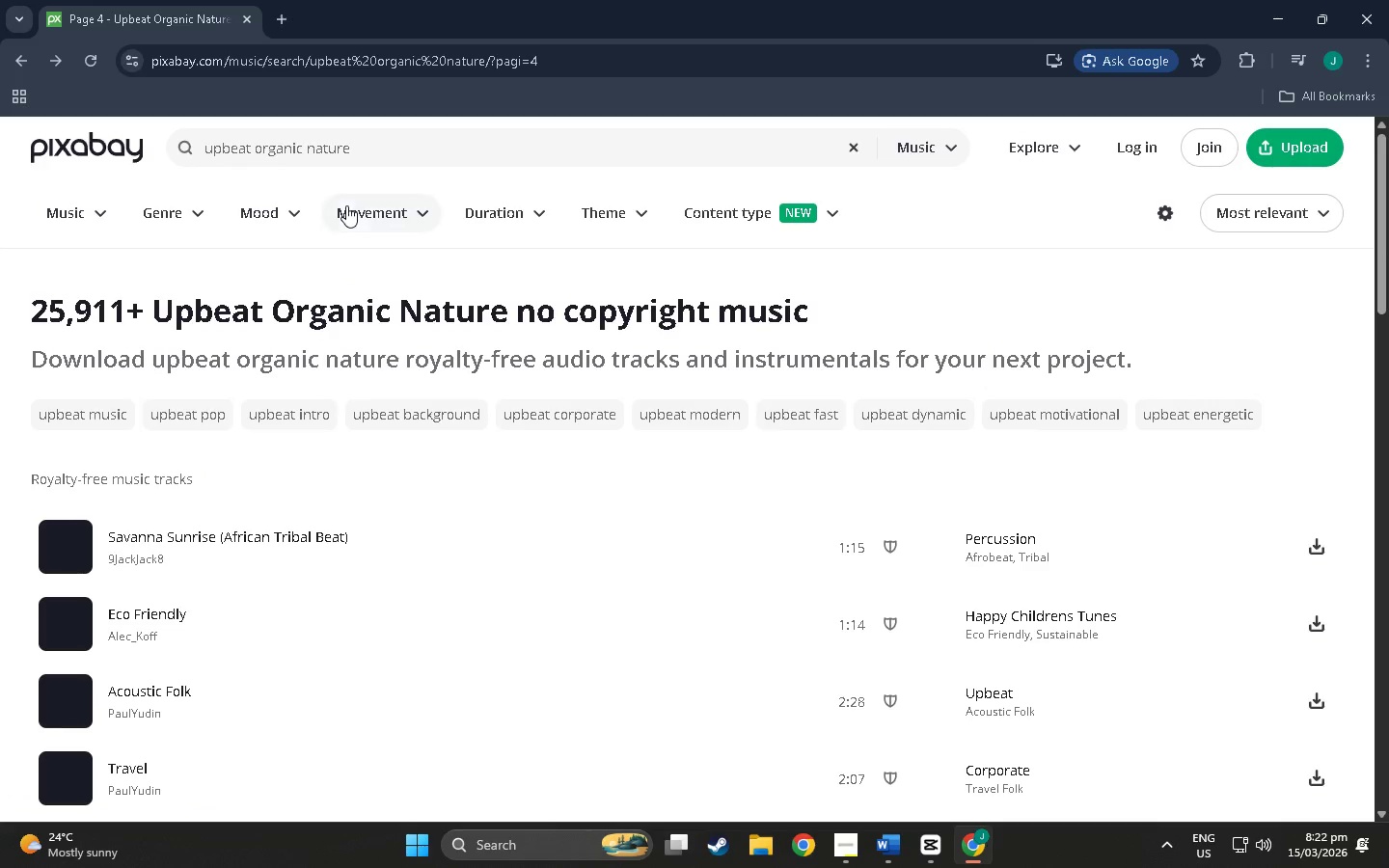 
scroll: coordinate [301, 472], scroll_direction: down, amount: 4.0
 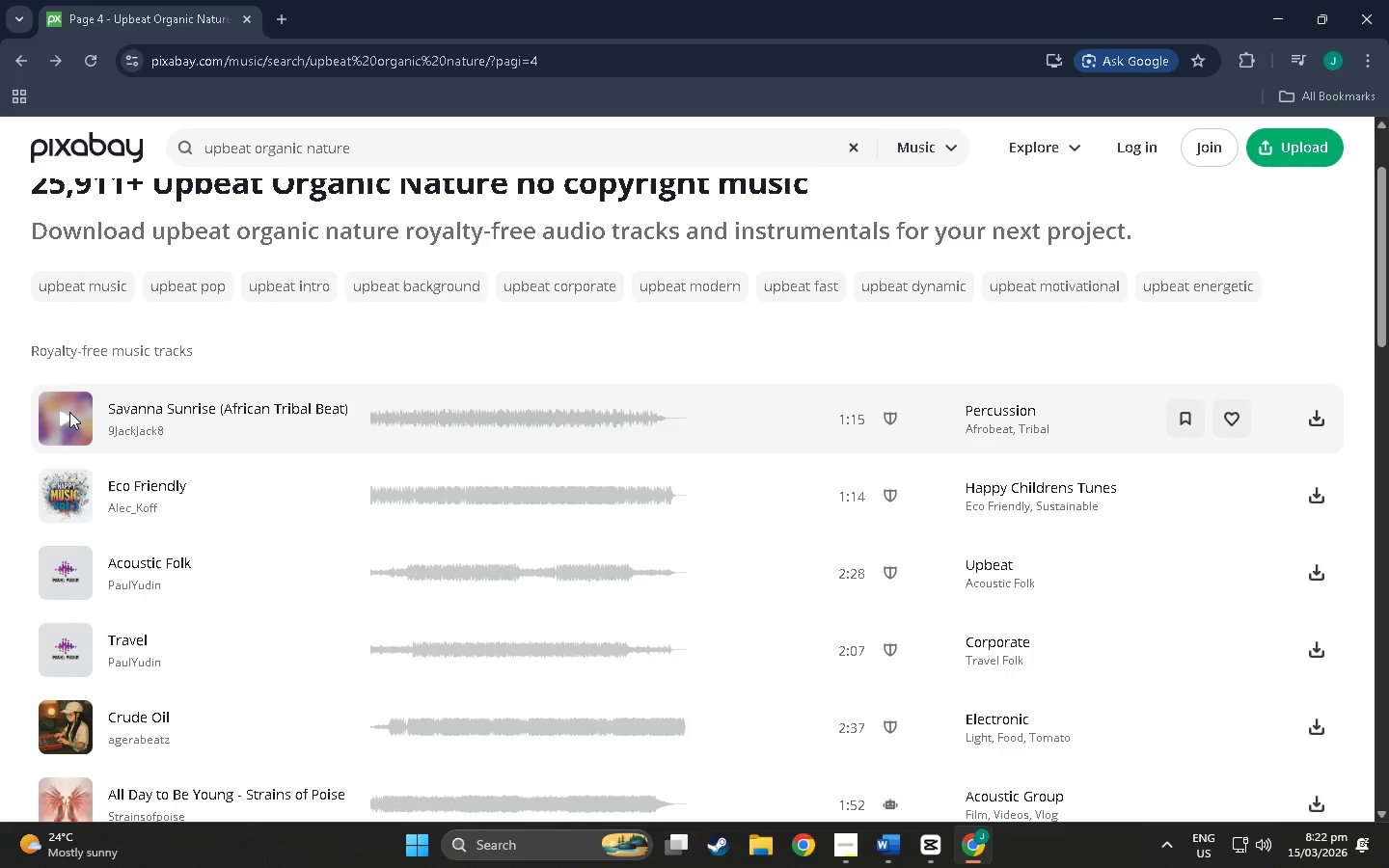 
left_click([69, 415])
 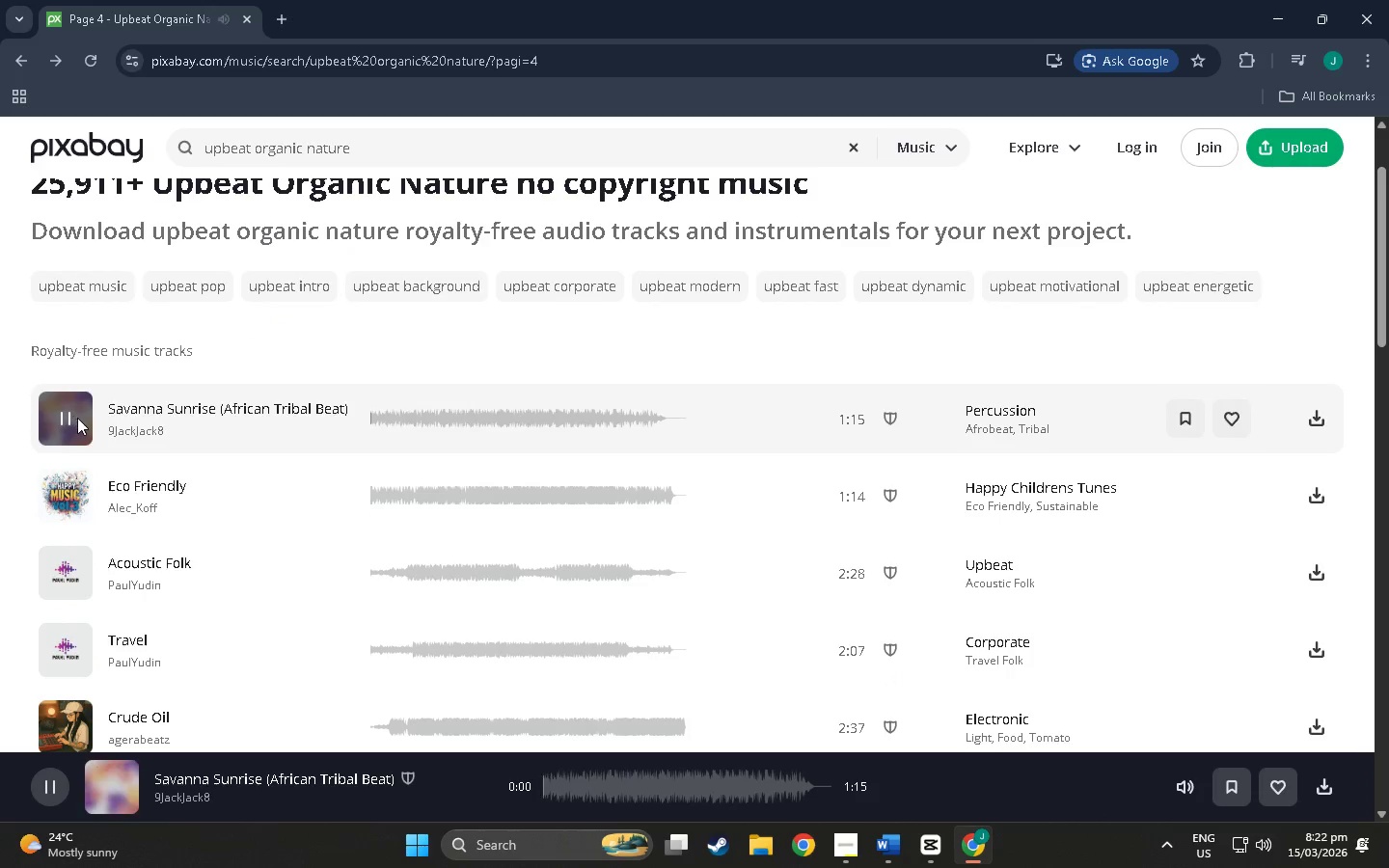 
scroll: coordinate [65, 452], scroll_direction: down, amount: 11.0
 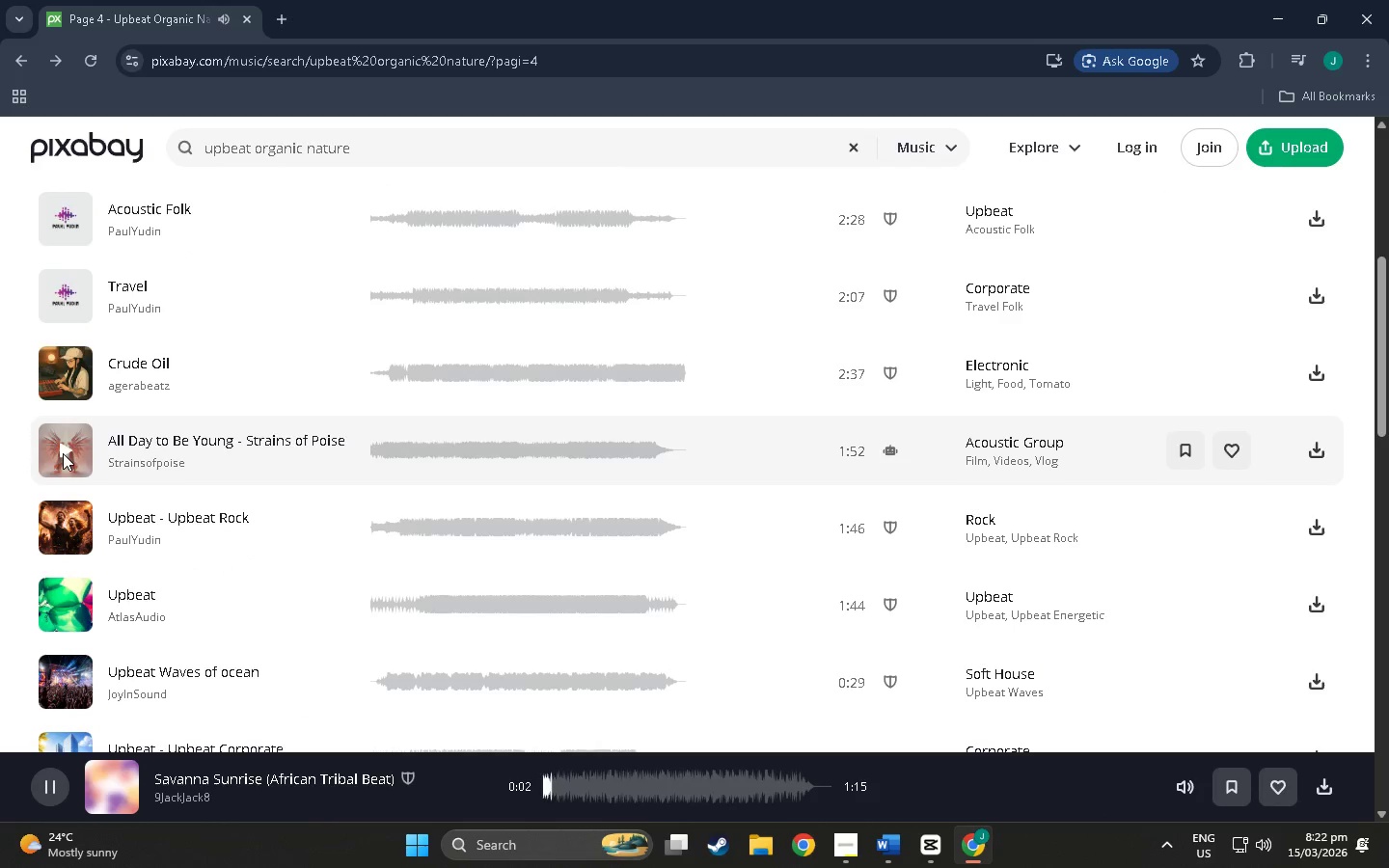 
left_click([63, 453])
 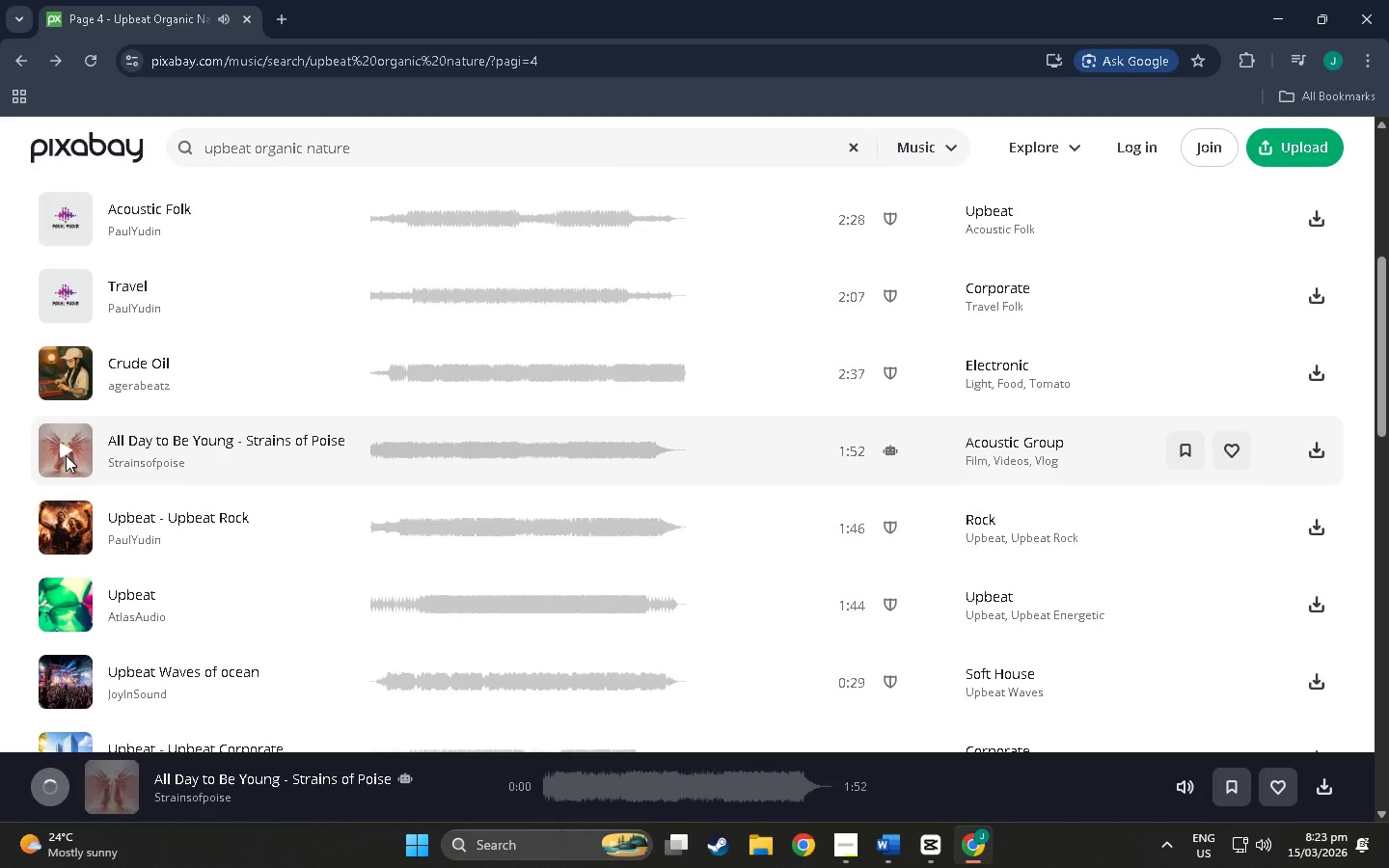 
scroll: coordinate [119, 429], scroll_direction: down, amount: 32.0
 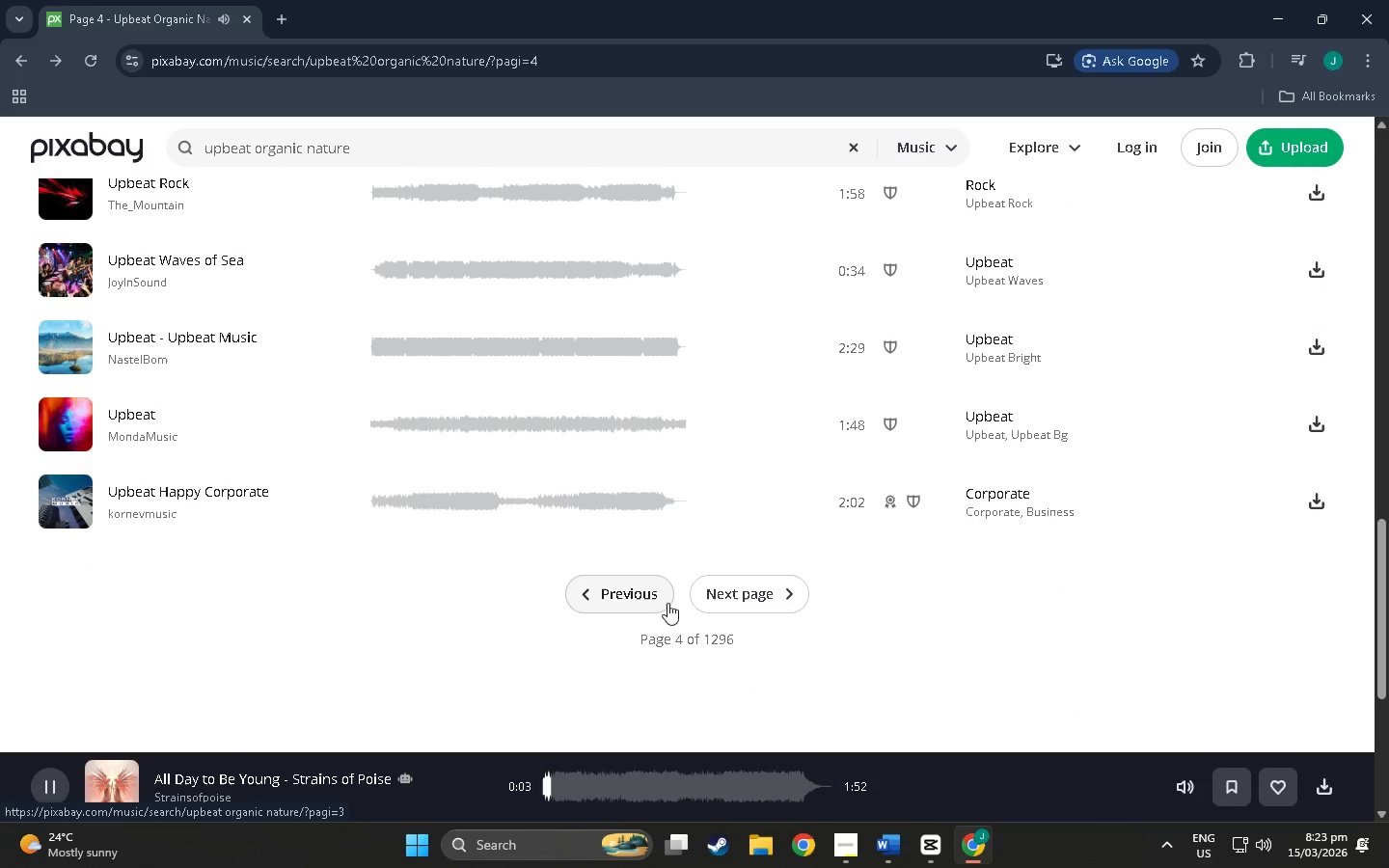 
left_click([737, 598])
 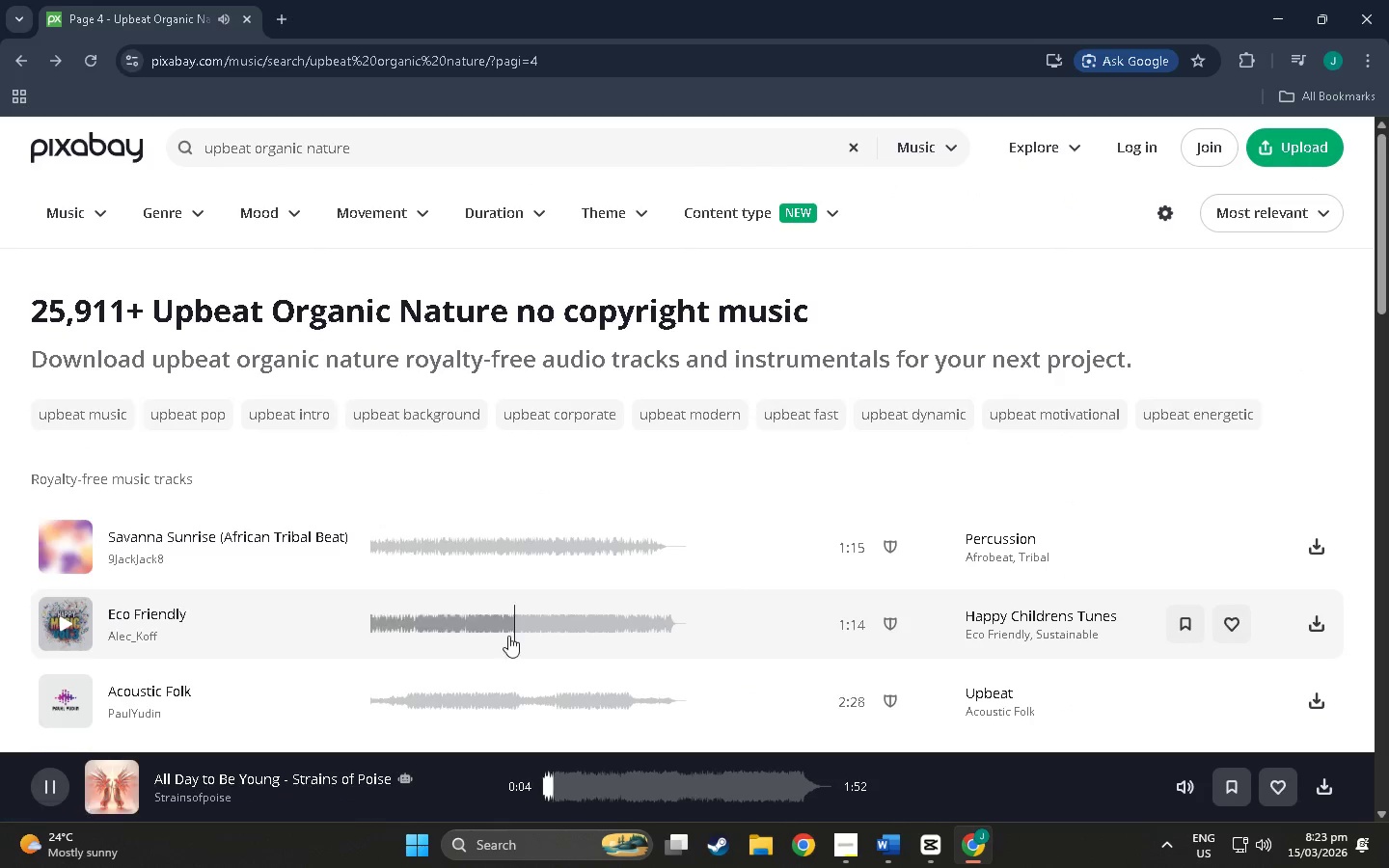 
scroll: coordinate [507, 630], scroll_direction: down, amount: 49.0
 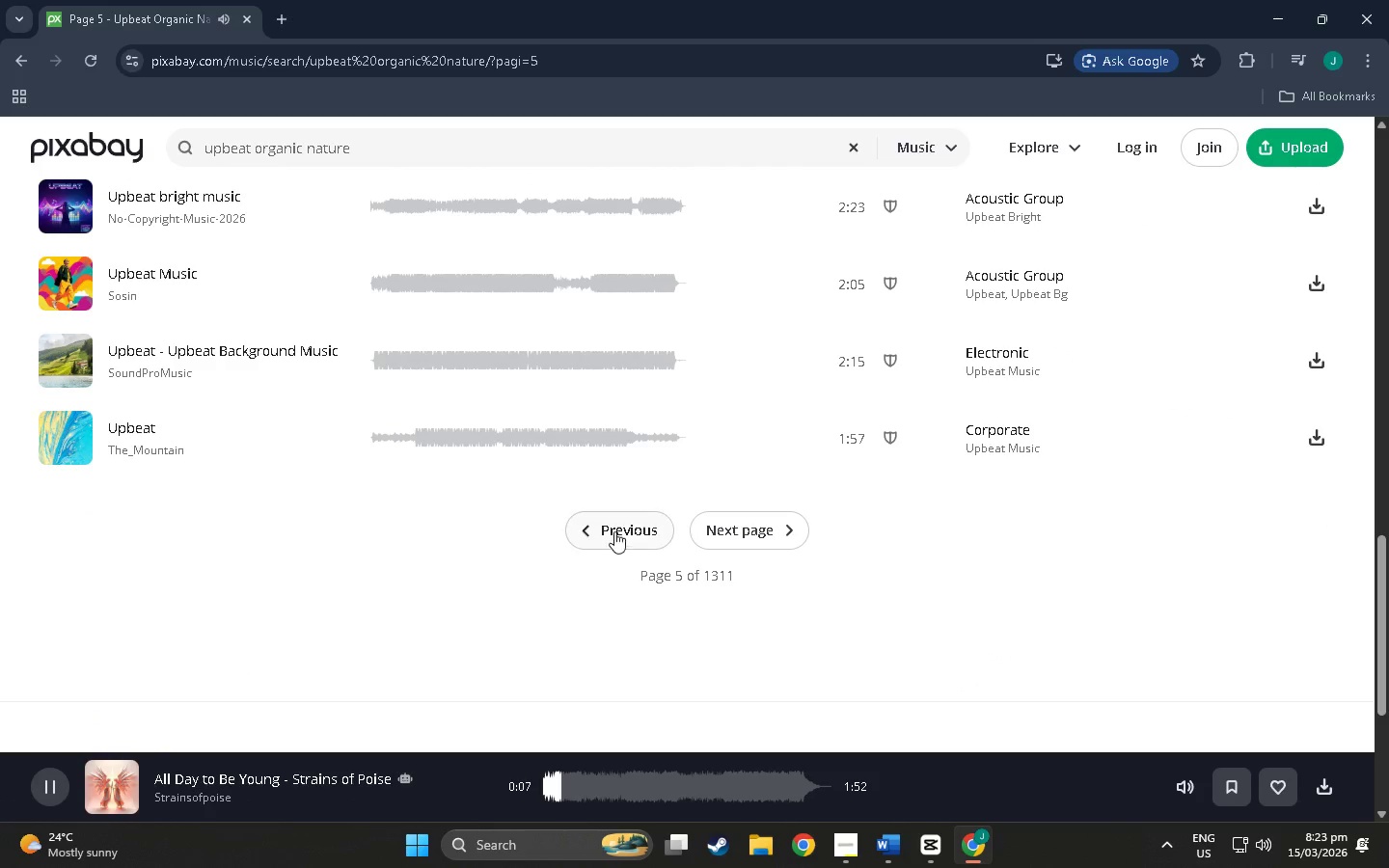 
left_click([612, 530])
 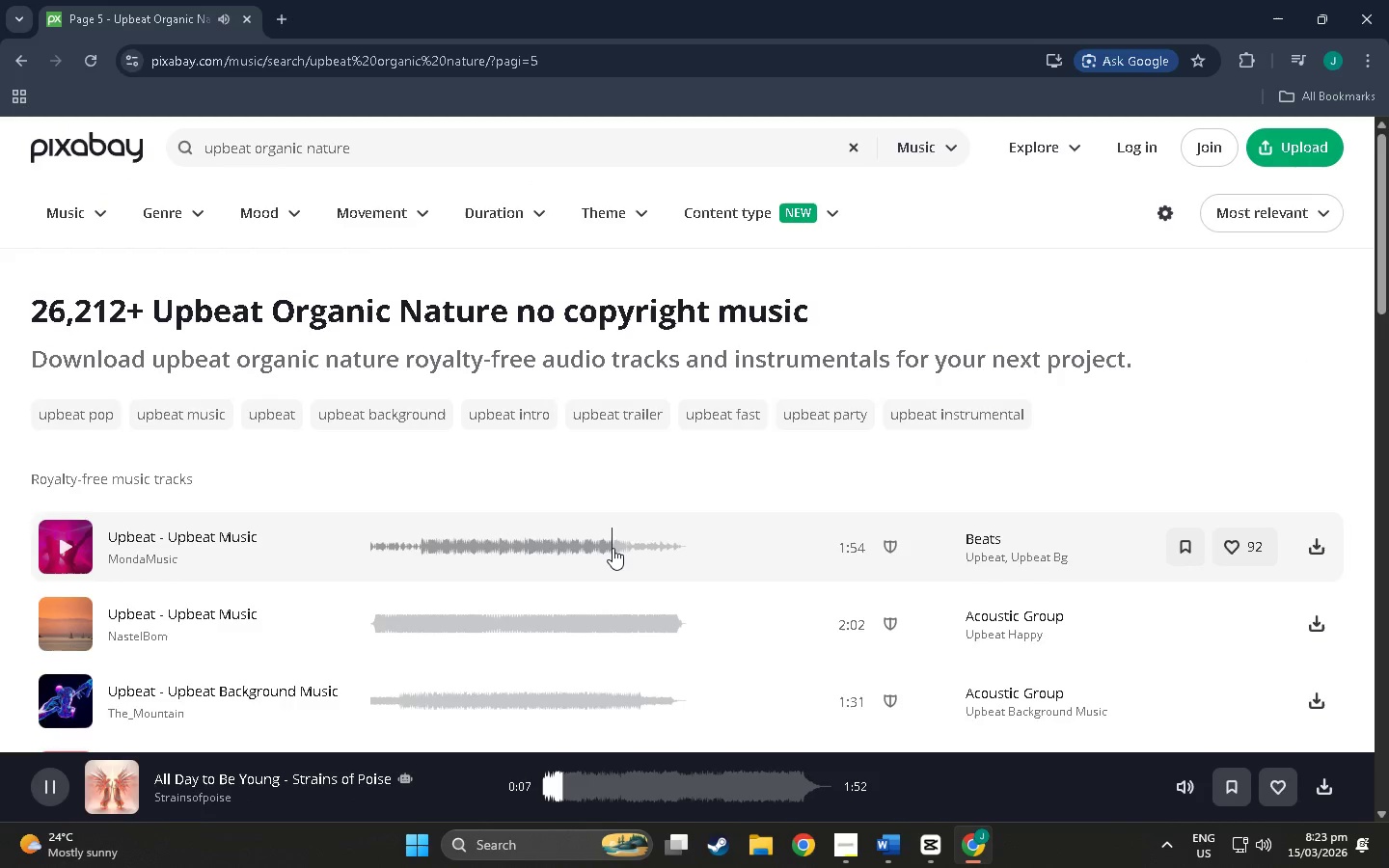 
scroll: coordinate [594, 580], scroll_direction: down, amount: 49.0
 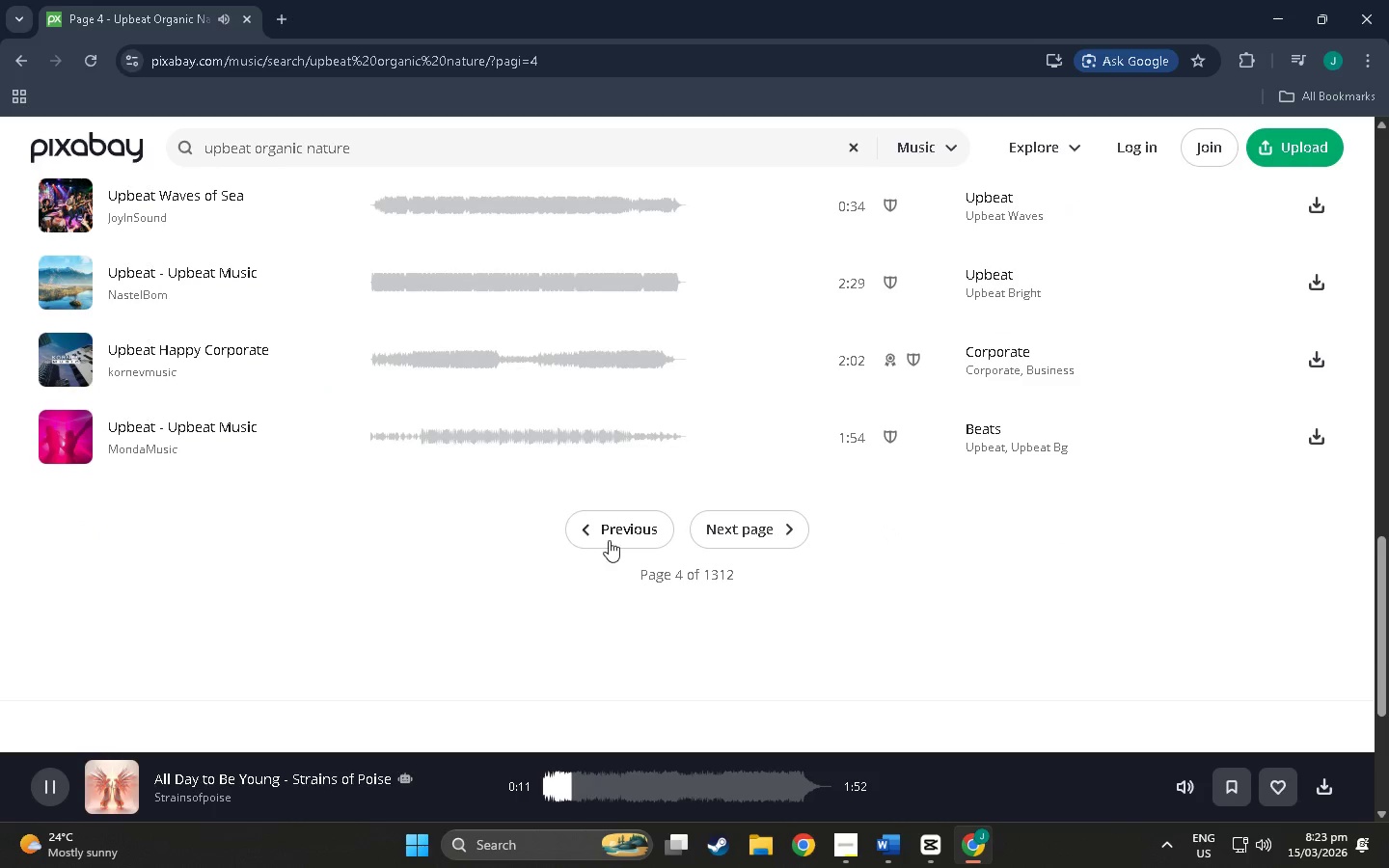 
left_click([609, 530])
 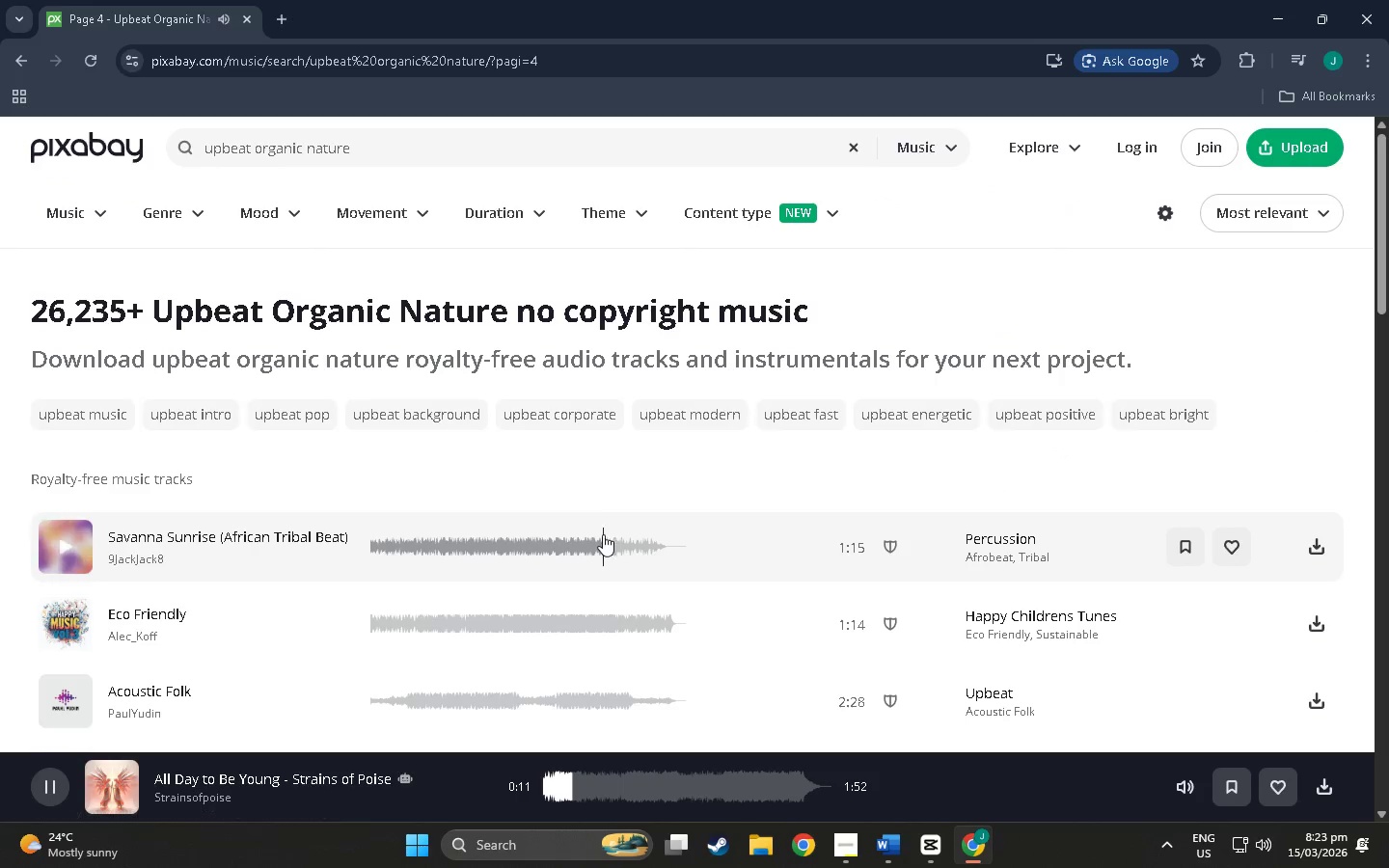 
scroll: coordinate [602, 534], scroll_direction: up, amount: 4.0
 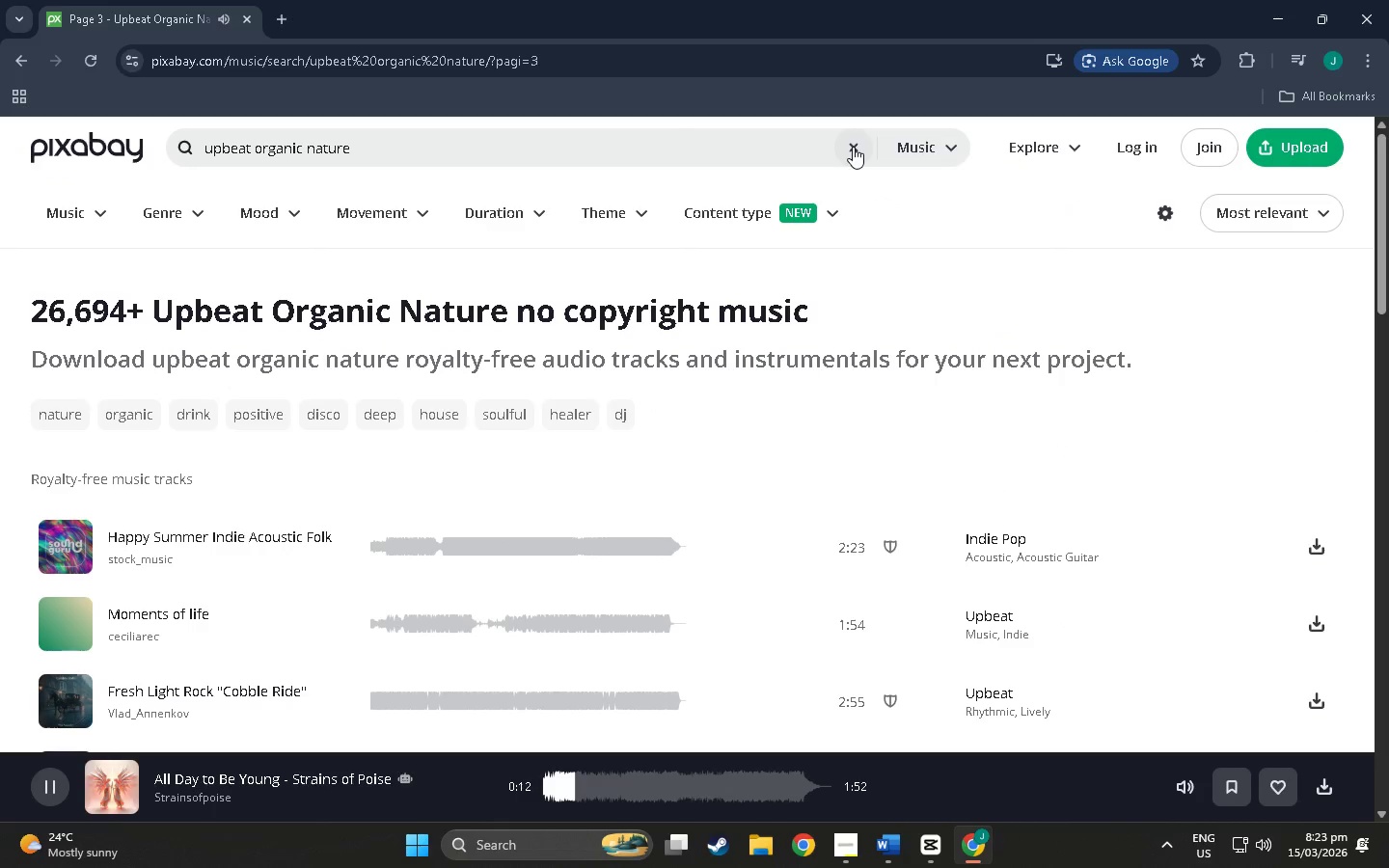 
left_click([765, 147])
 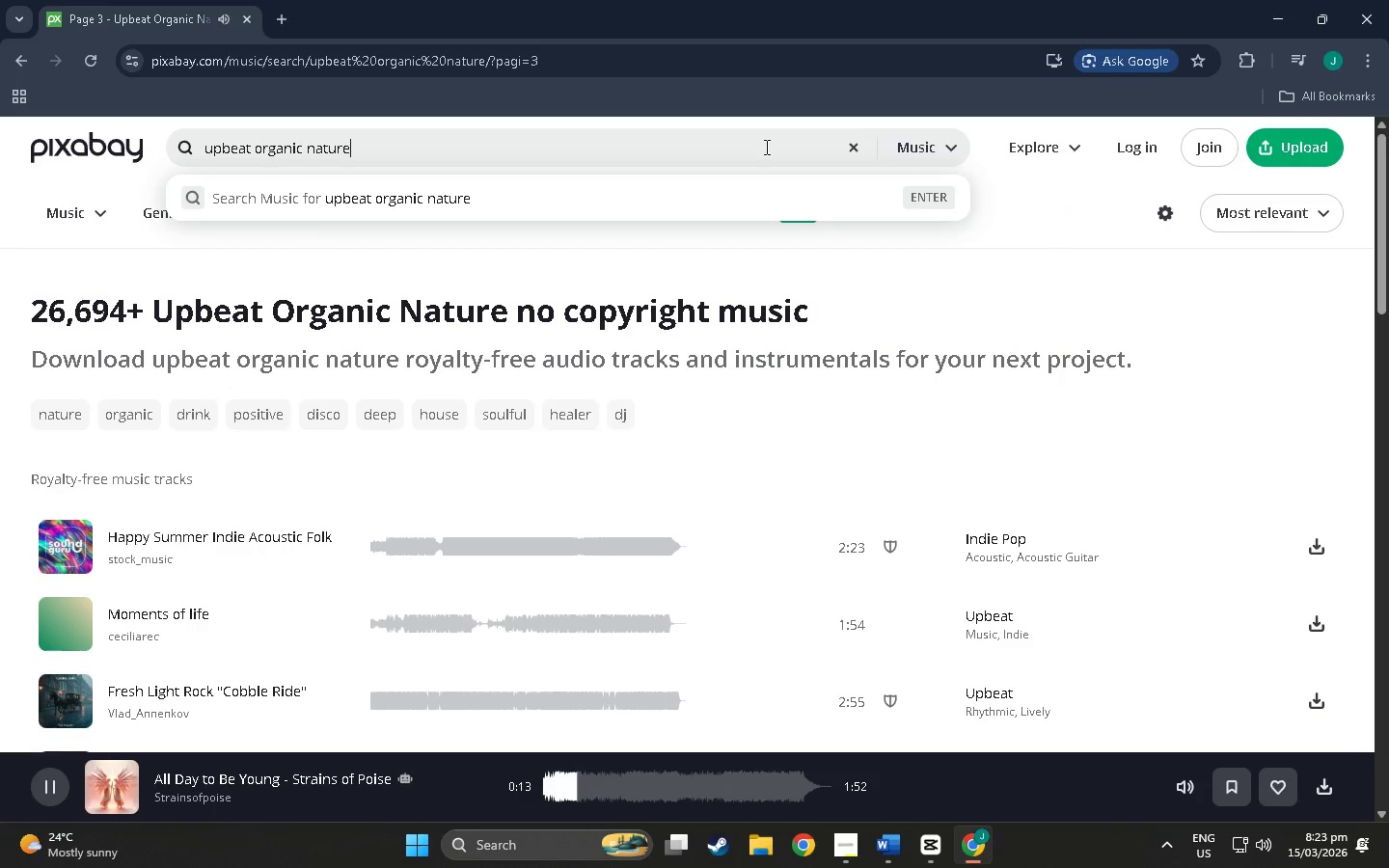 
key(Enter)
 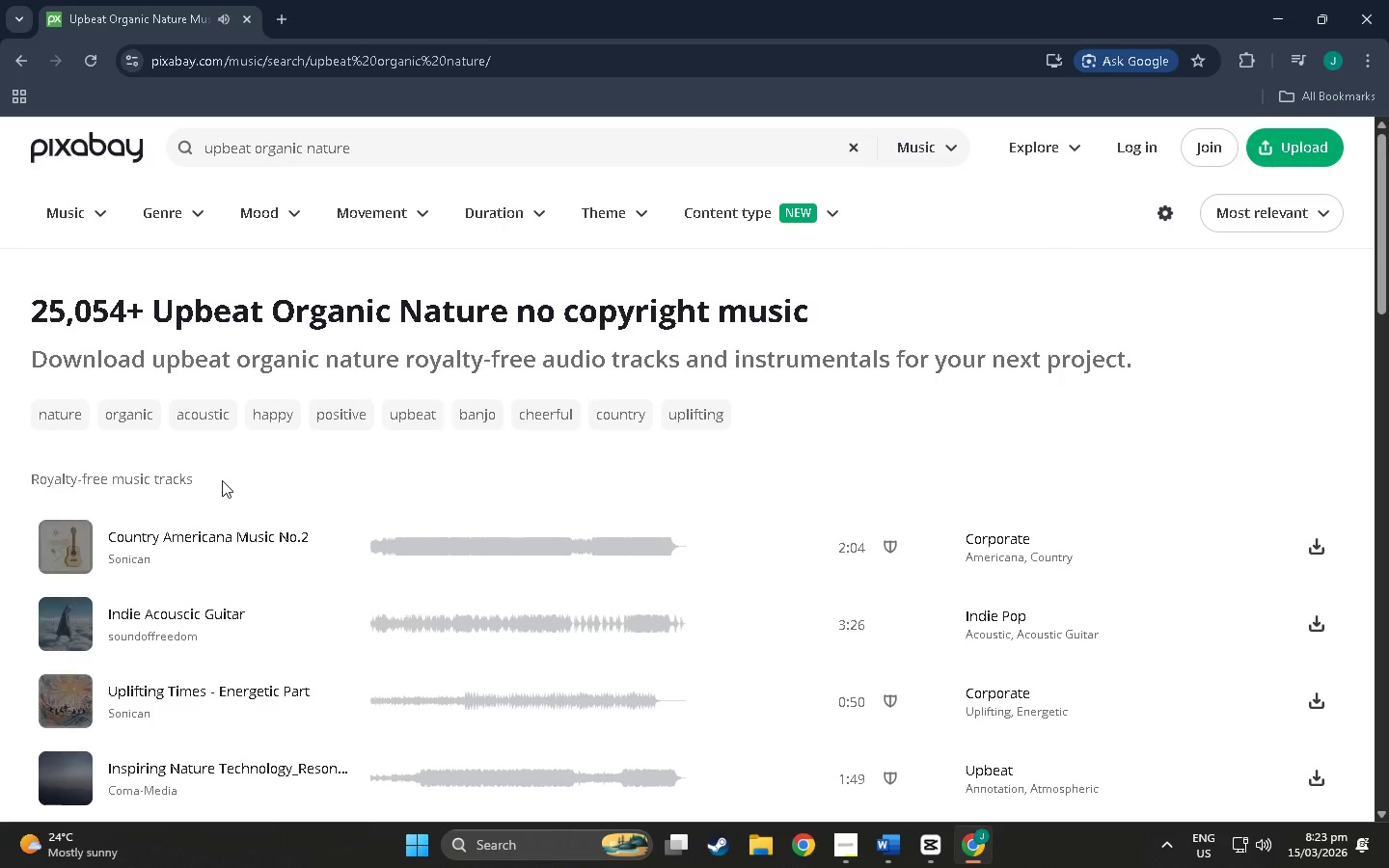 
scroll: coordinate [223, 503], scroll_direction: down, amount: 3.0
 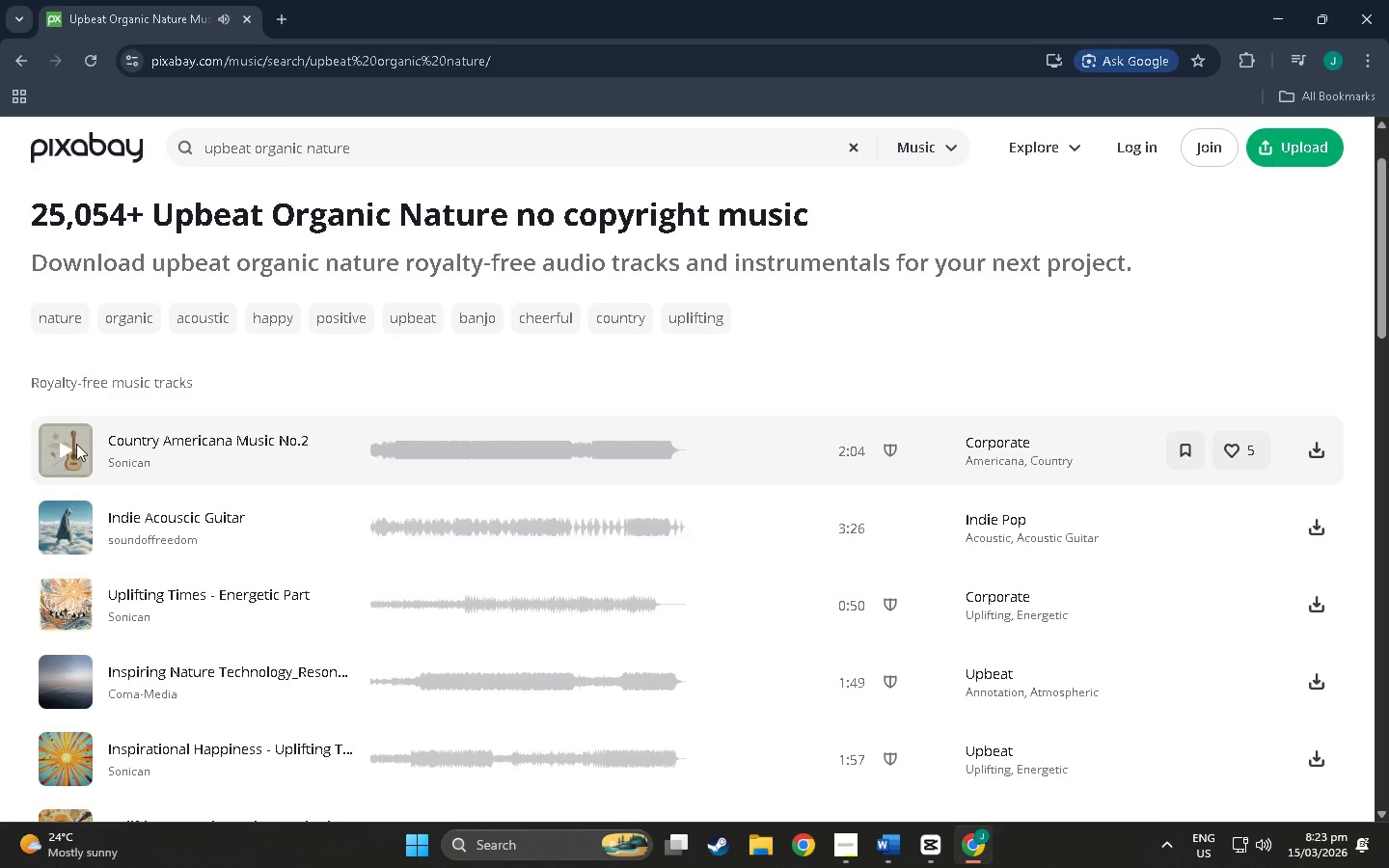 
left_click([65, 438])
 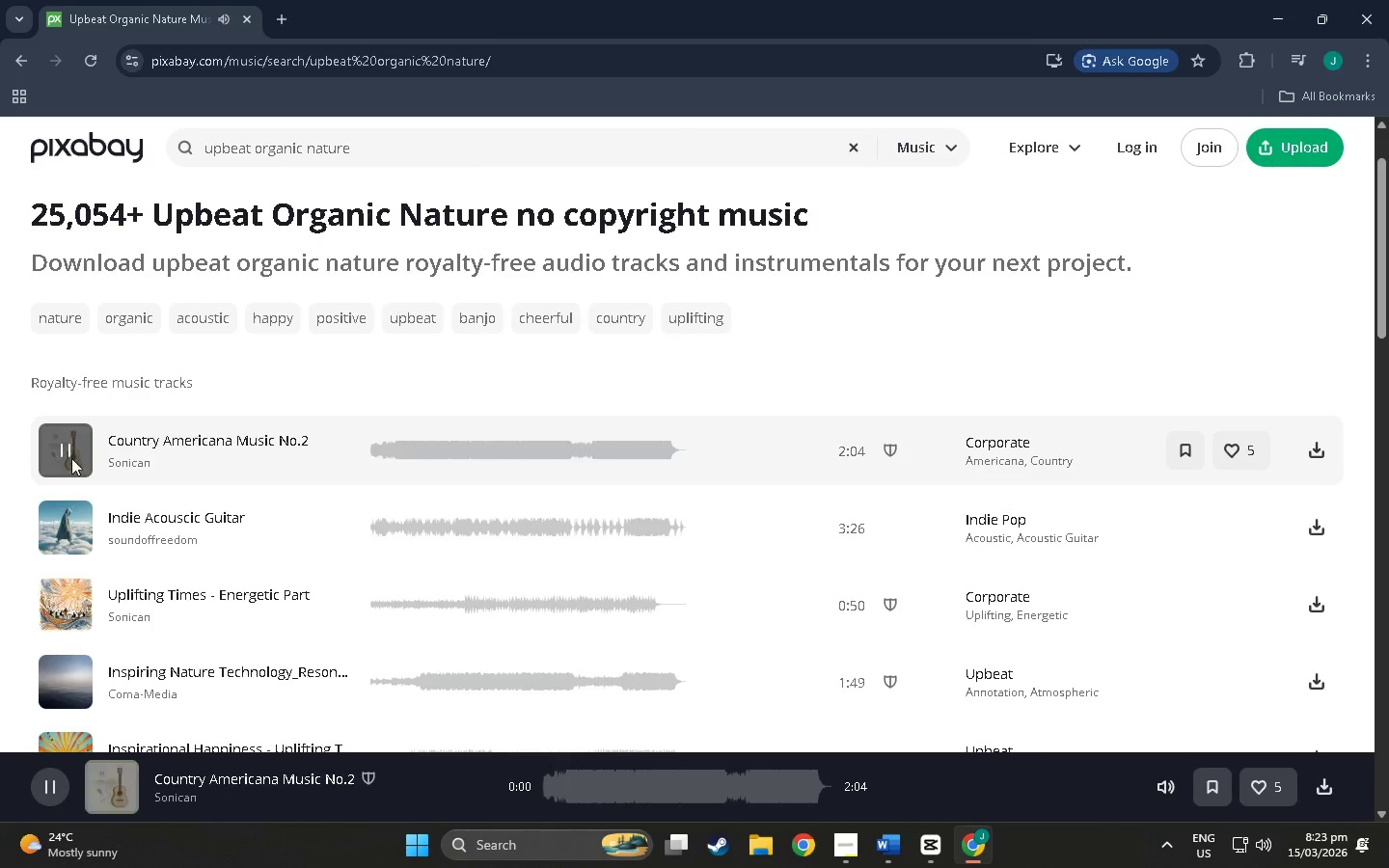 
scroll: coordinate [72, 462], scroll_direction: down, amount: 4.0
 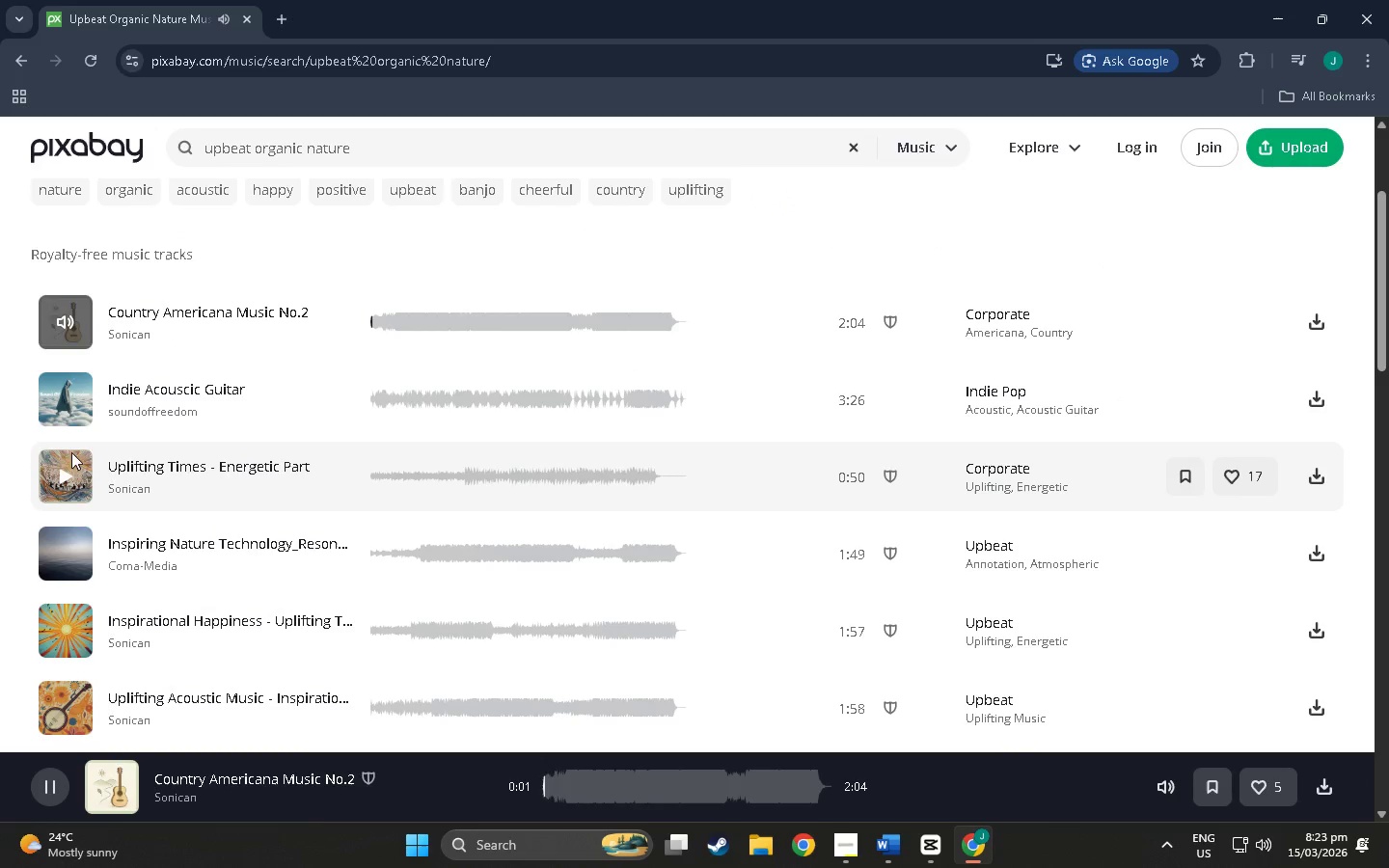 
left_click([66, 467])
 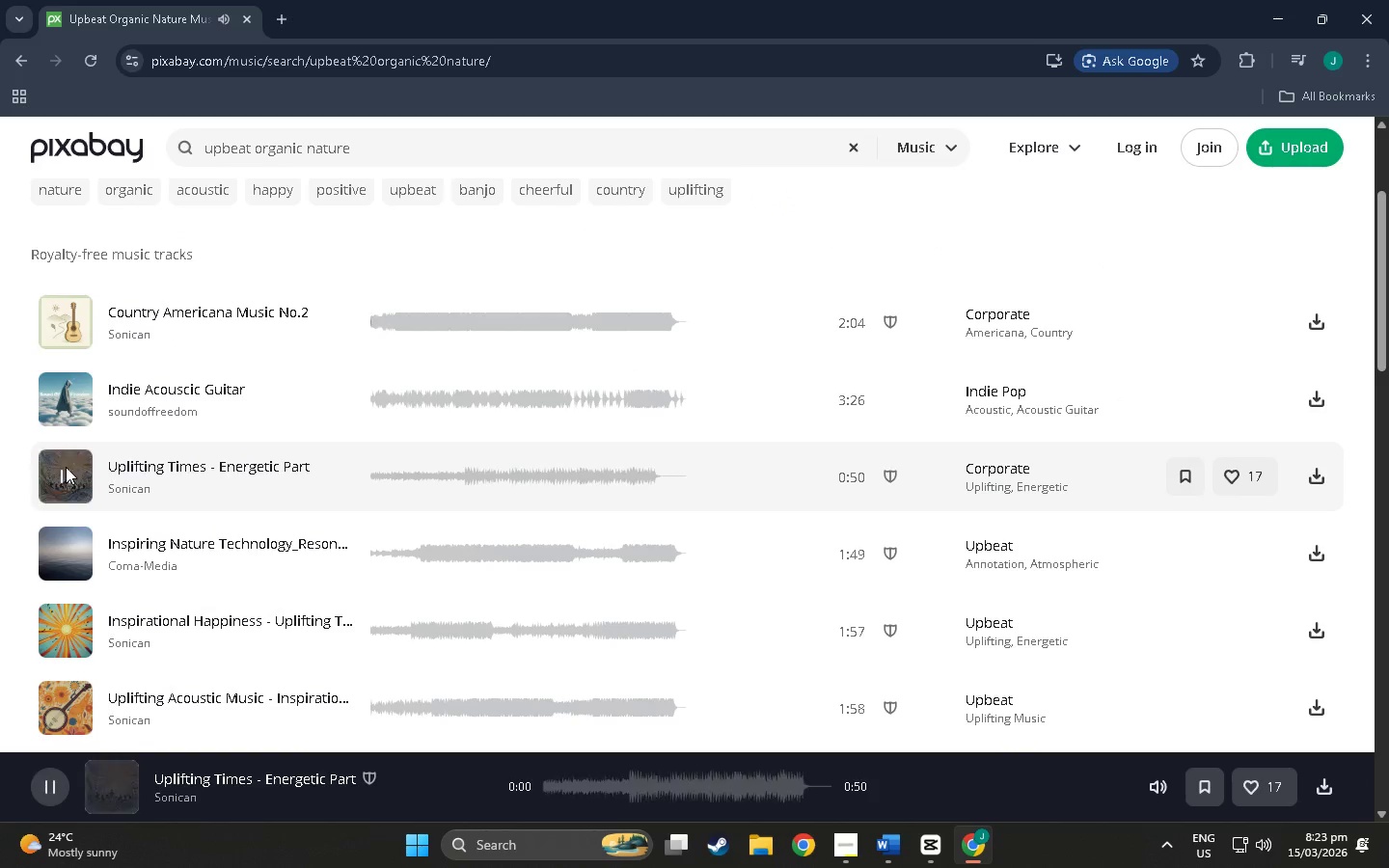 
scroll: coordinate [66, 471], scroll_direction: down, amount: 5.0
 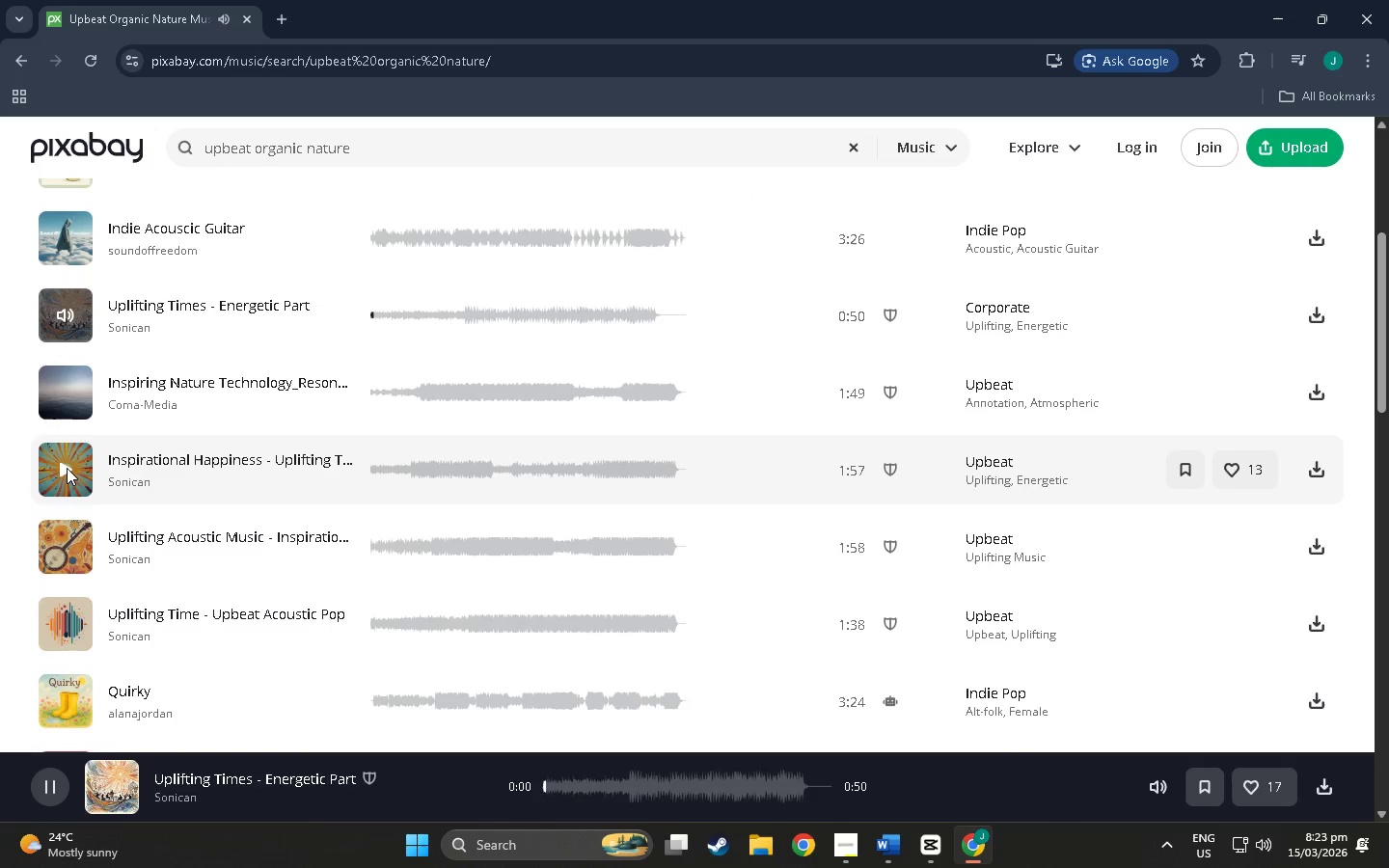 
left_click([67, 467])
 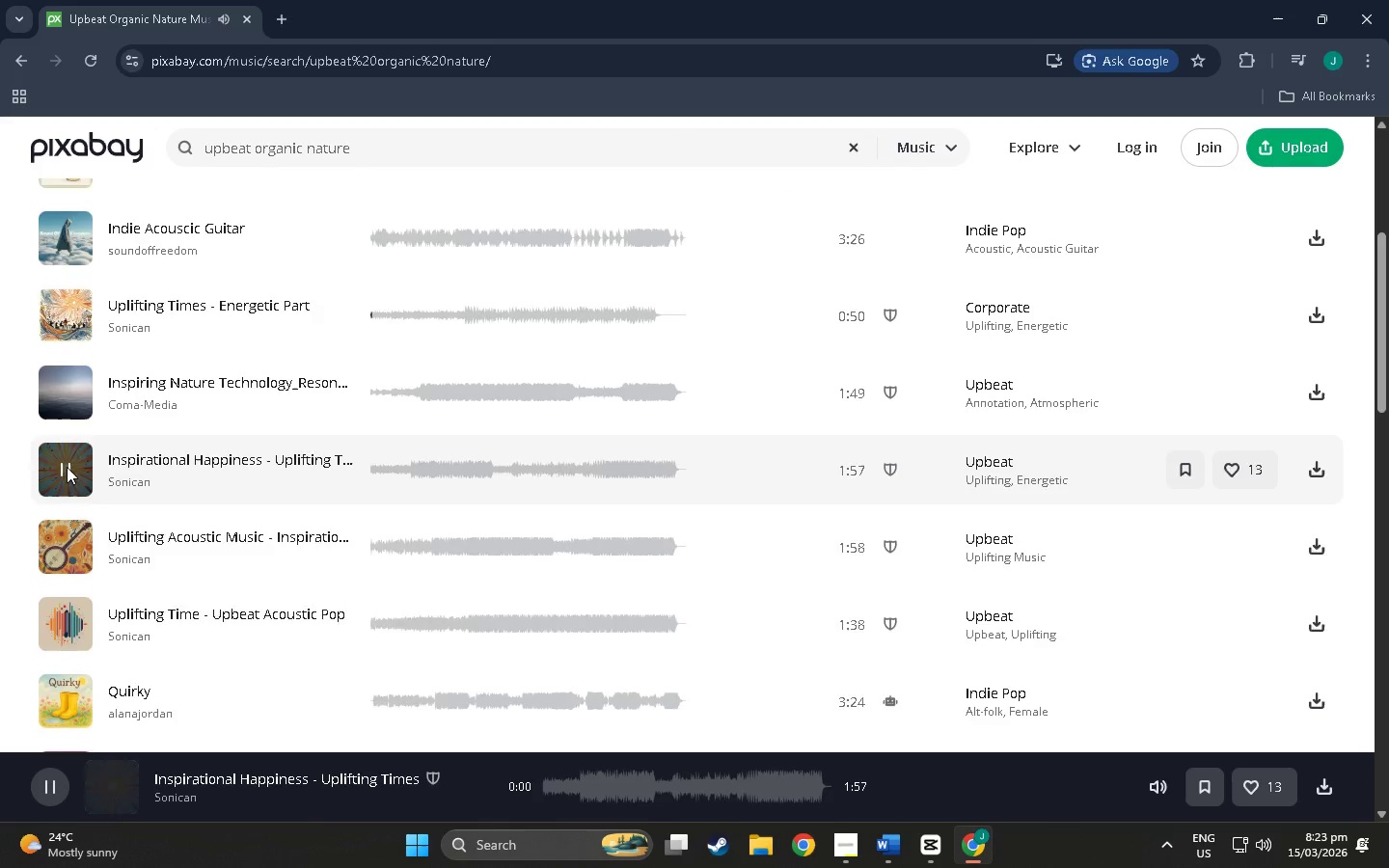 
scroll: coordinate [314, 387], scroll_direction: down, amount: 20.0
 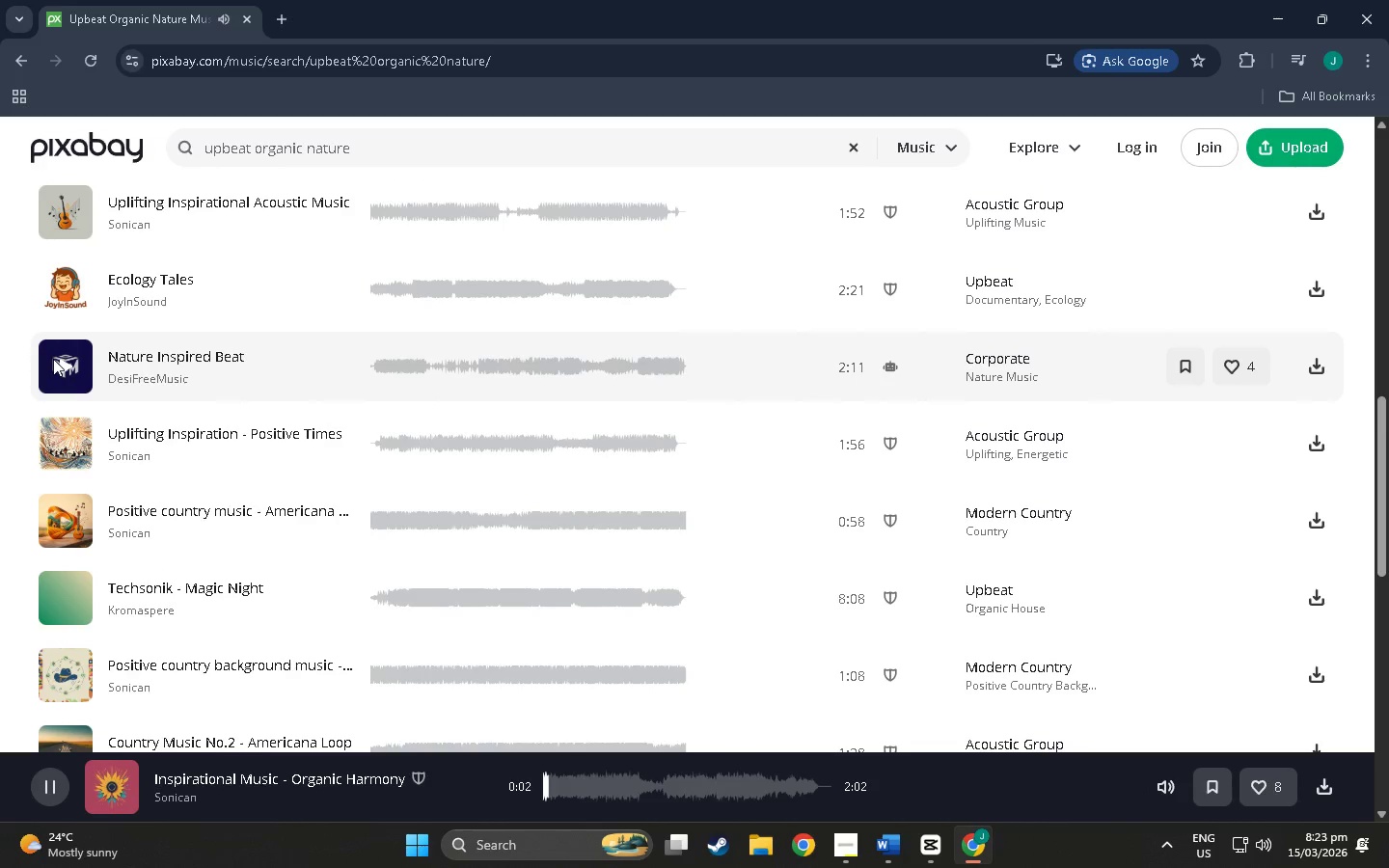 
left_click([59, 360])
 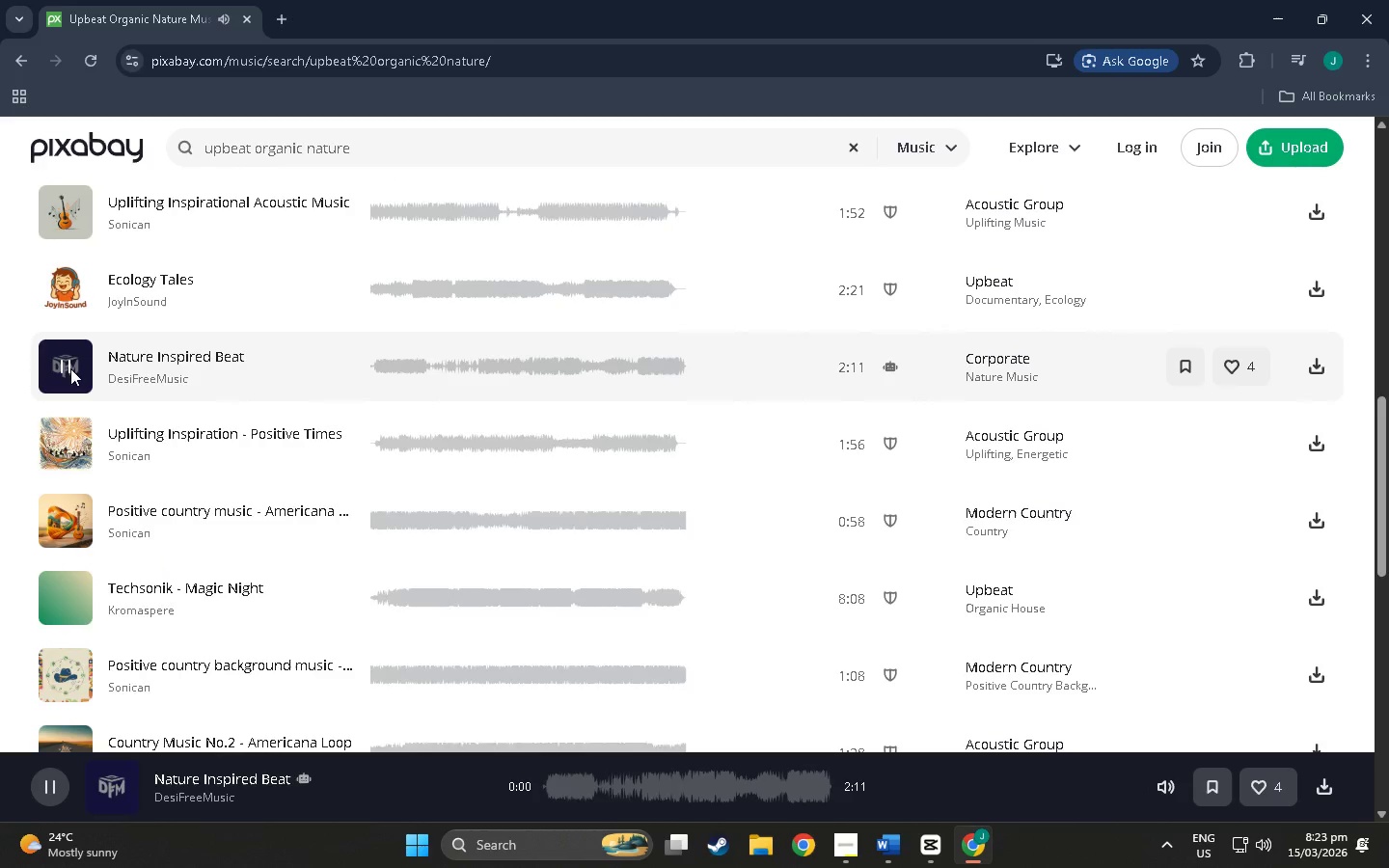 
scroll: coordinate [94, 415], scroll_direction: down, amount: 15.0
 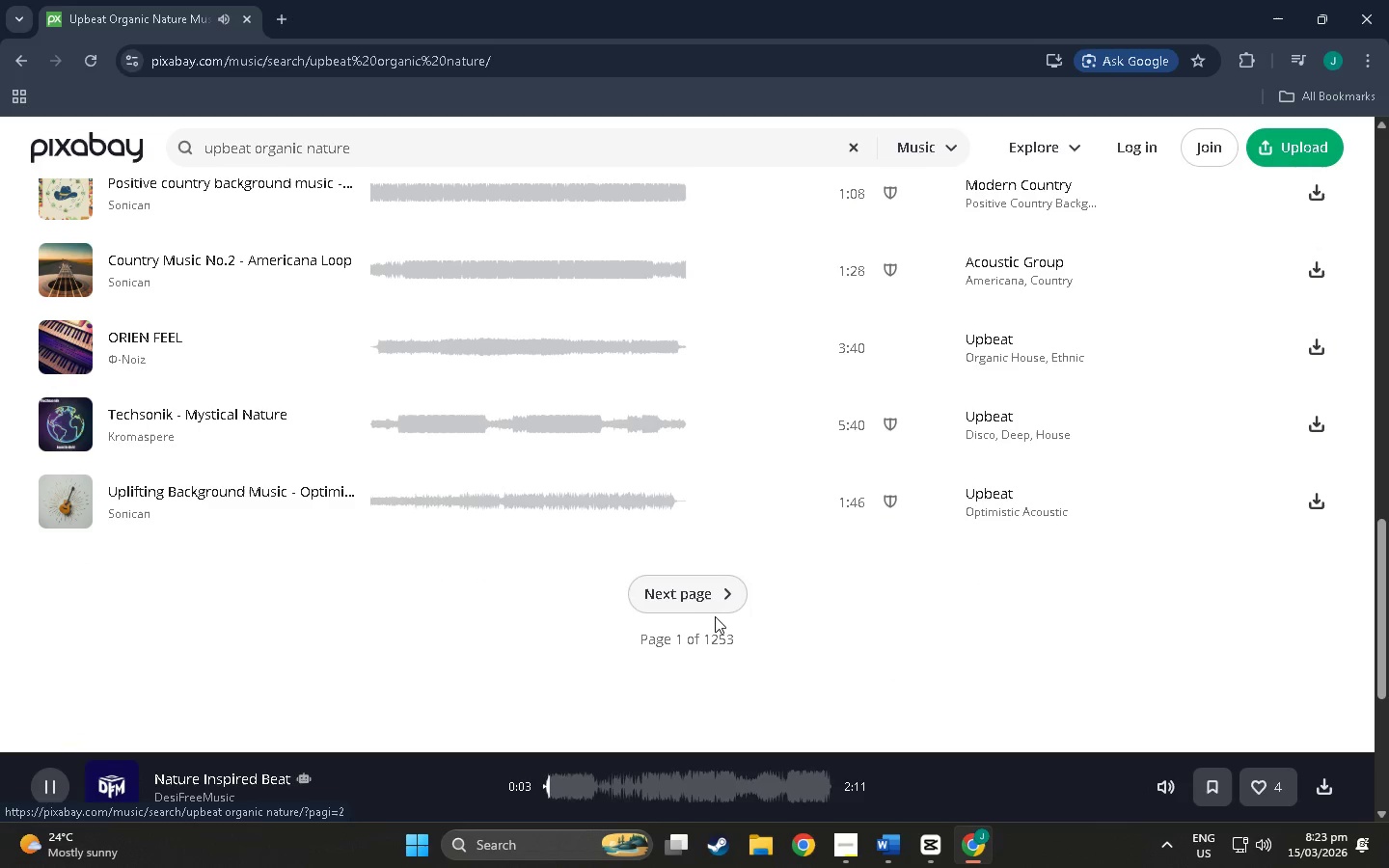 
left_click([715, 592])
 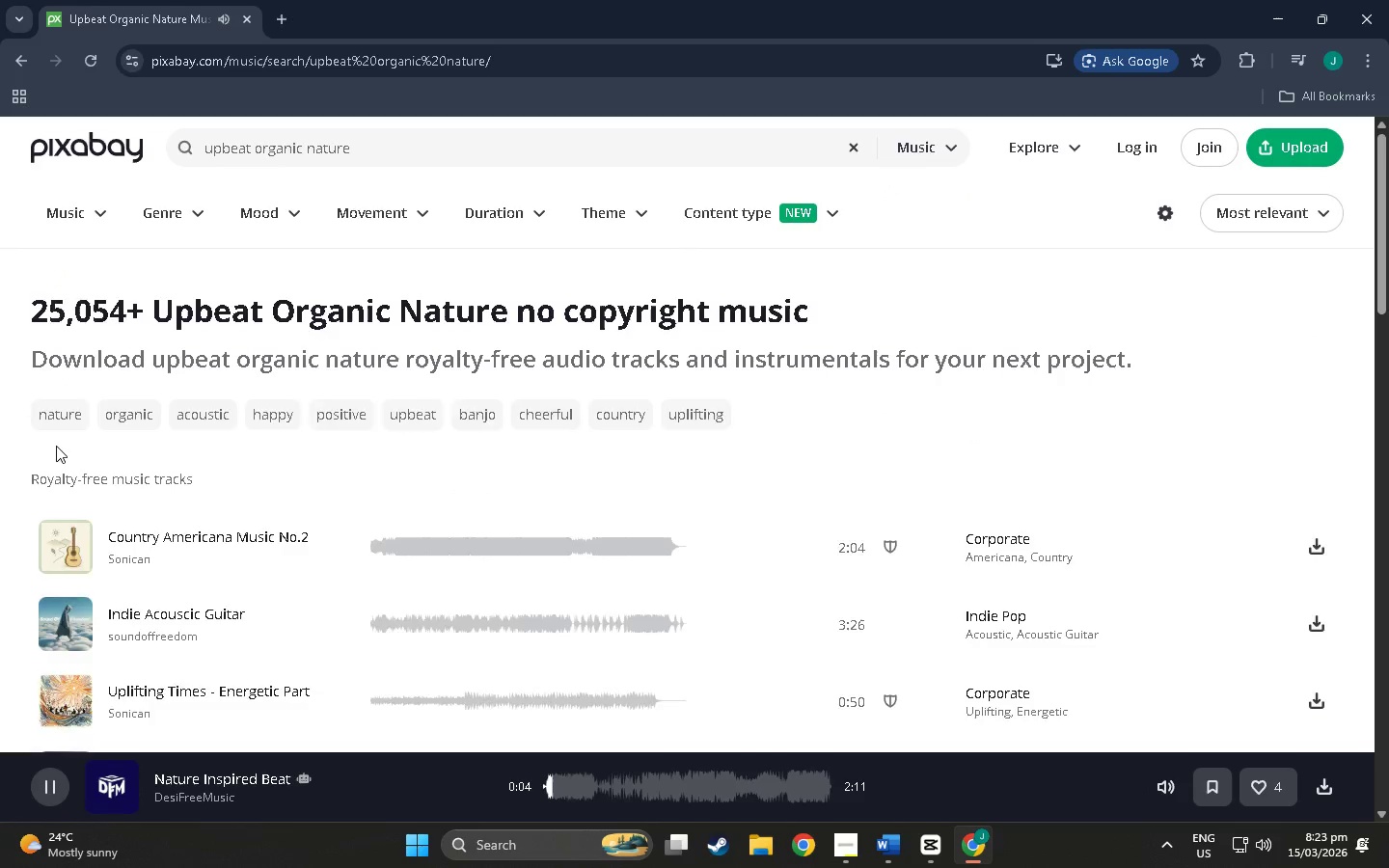 
scroll: coordinate [137, 486], scroll_direction: down, amount: 24.0
 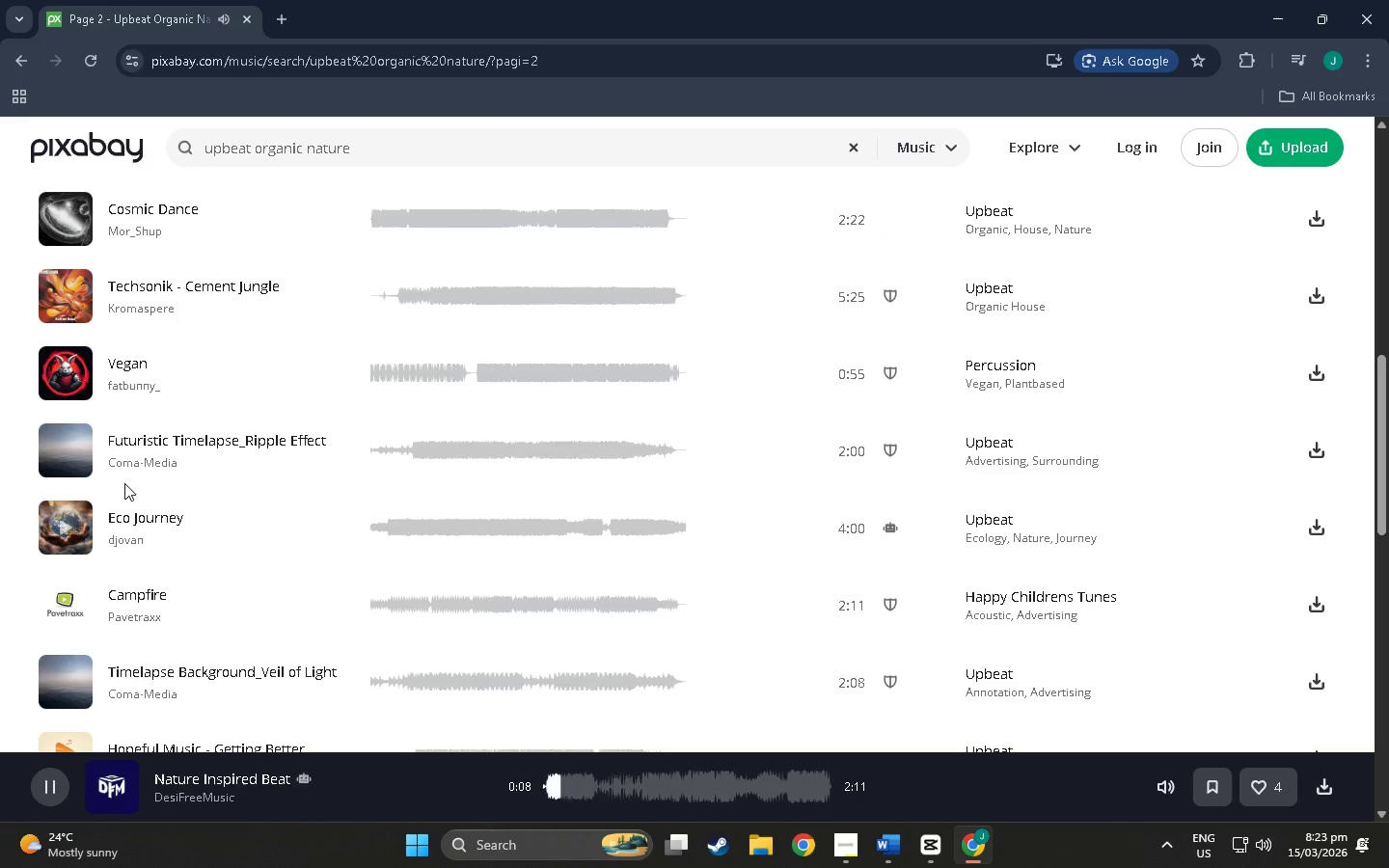 
left_click([142, 534])
 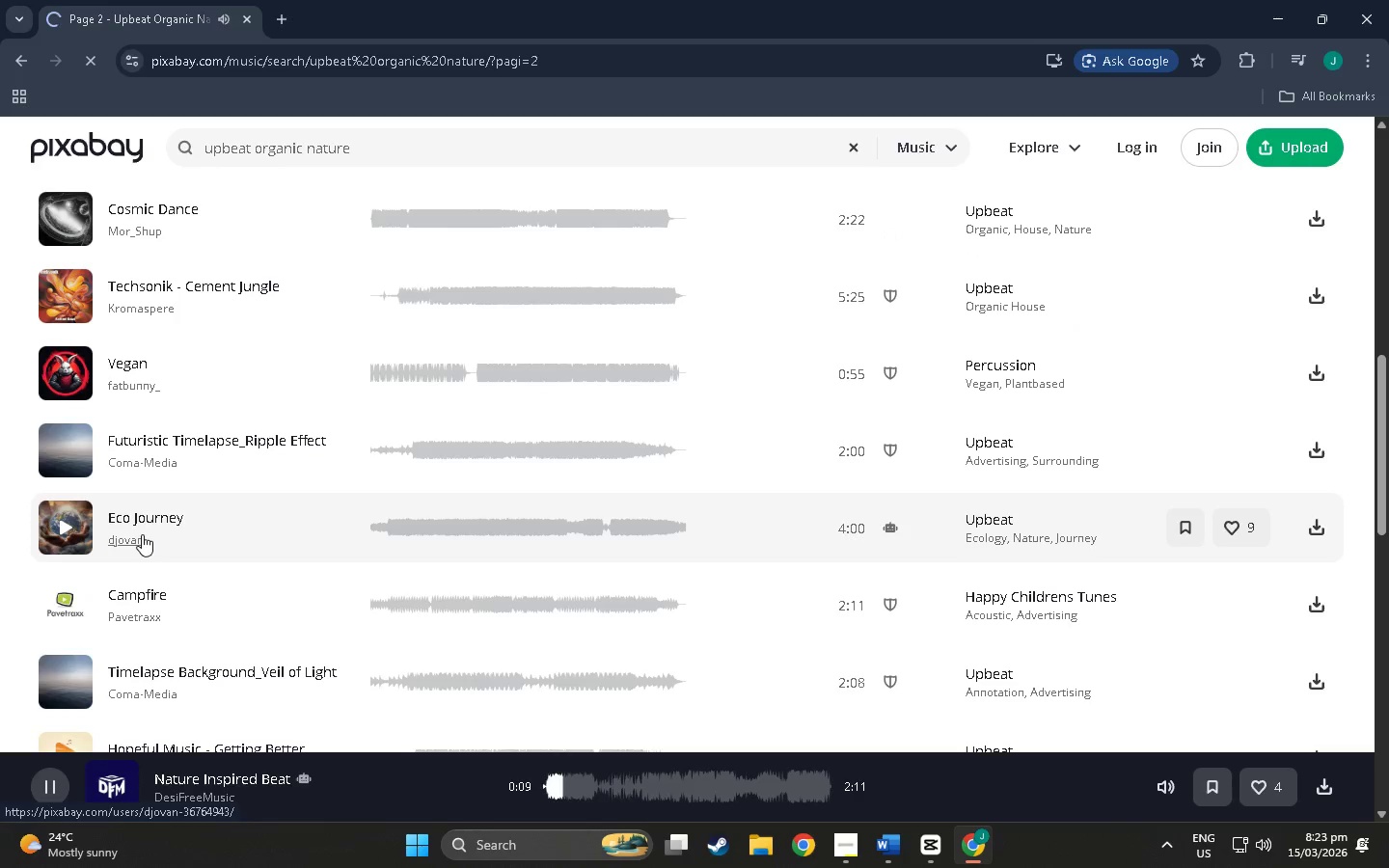 
left_click([133, 518])
 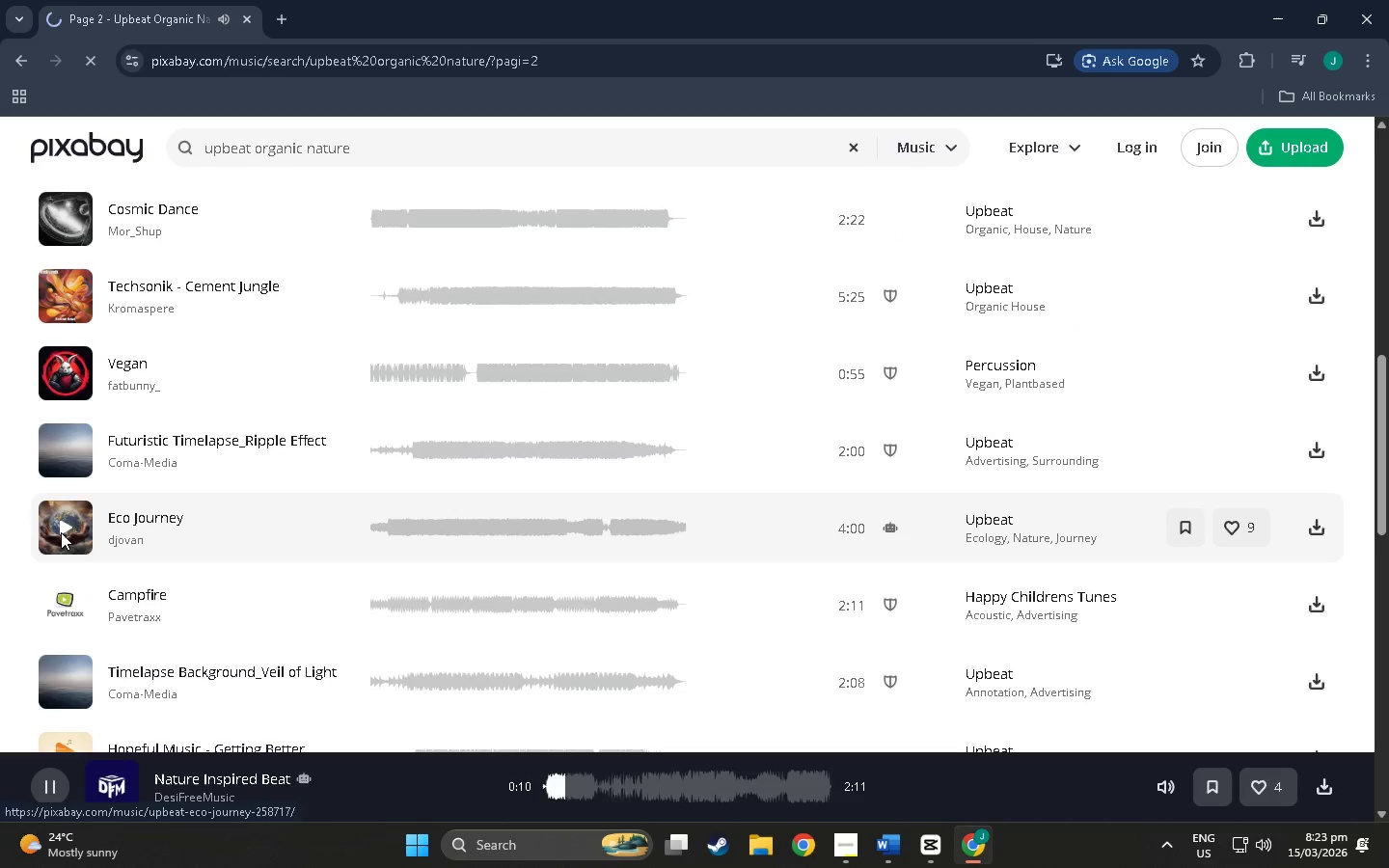 
left_click([61, 532])
 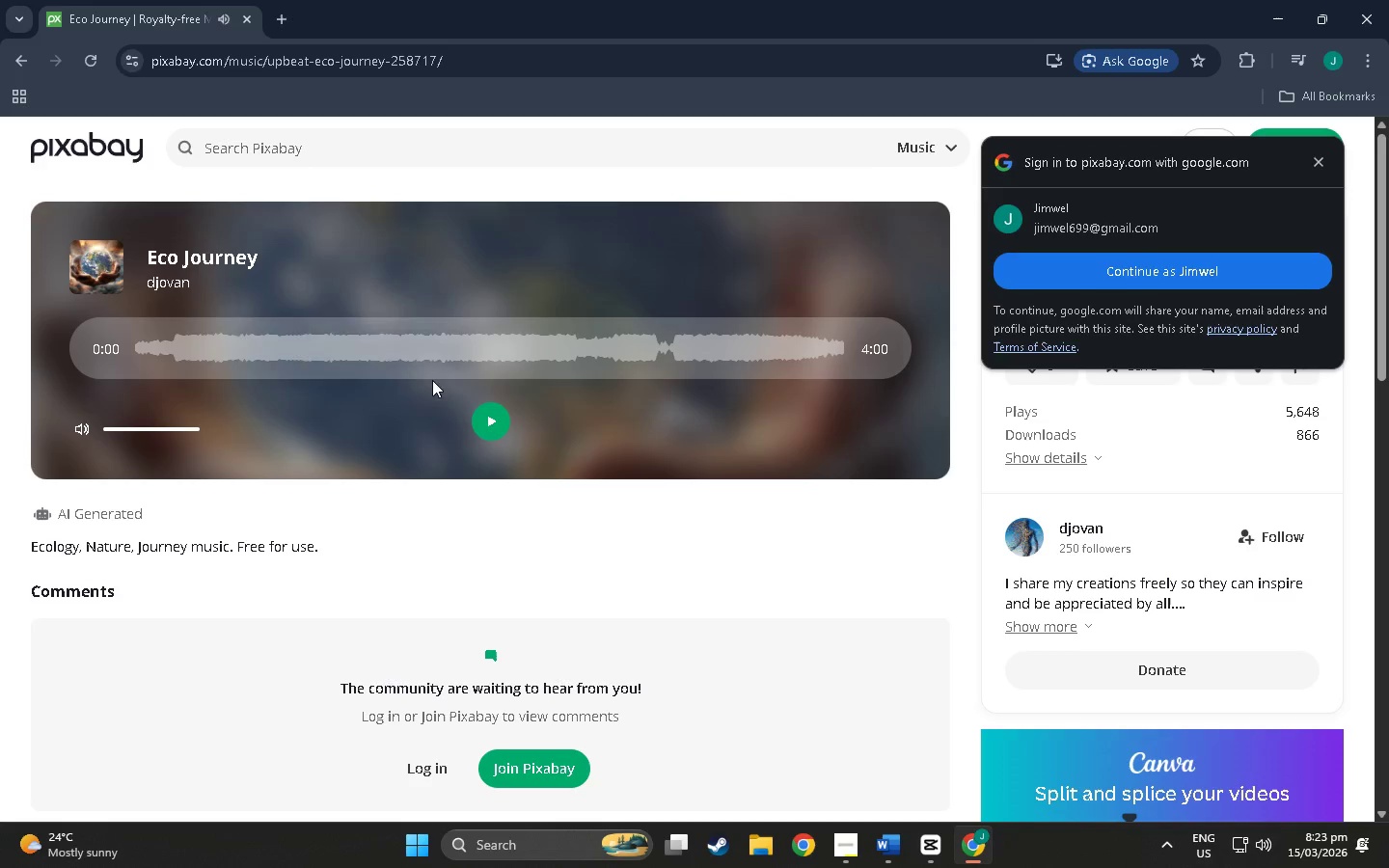 
left_click([492, 416])
 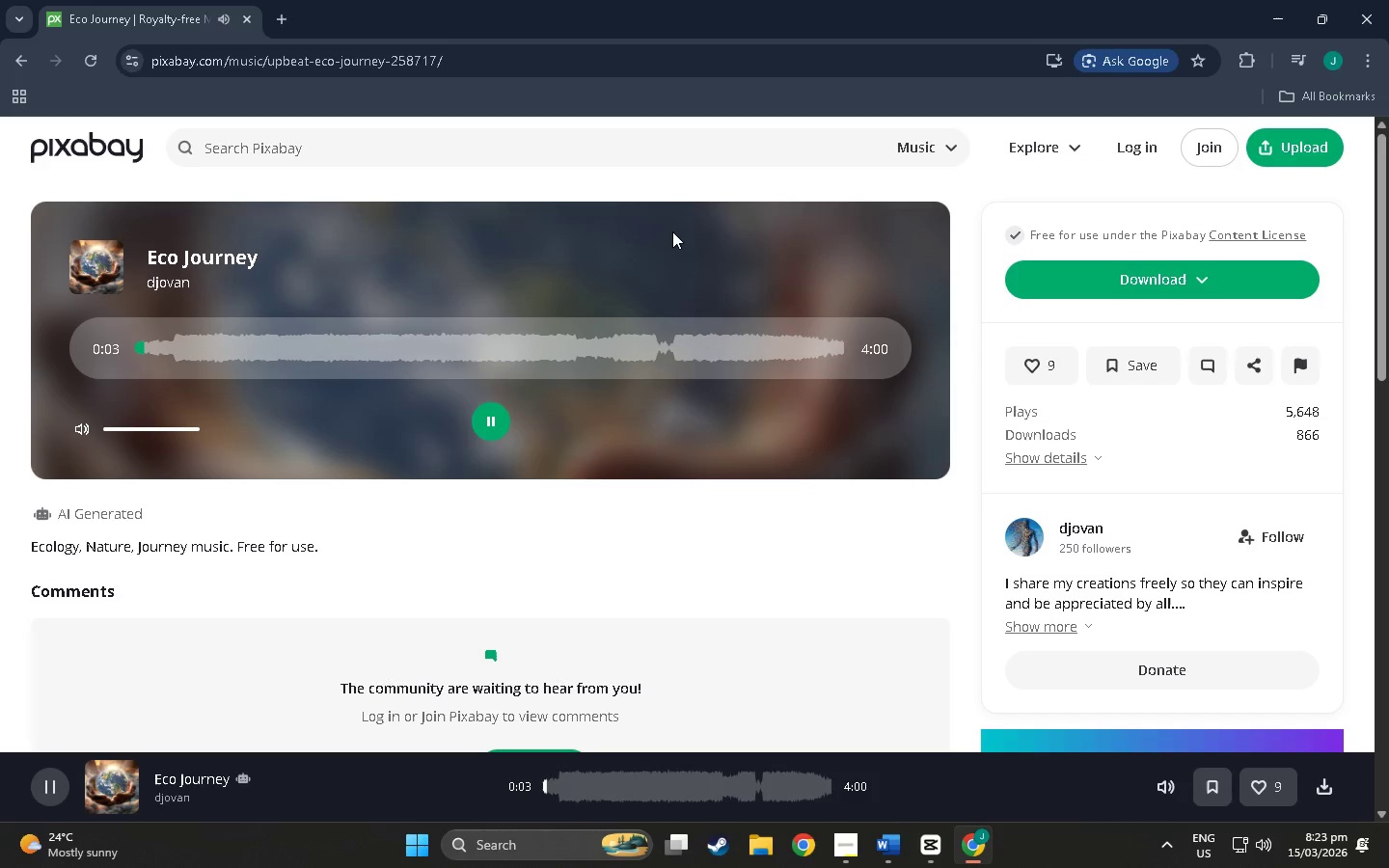 
wait(8.73)
 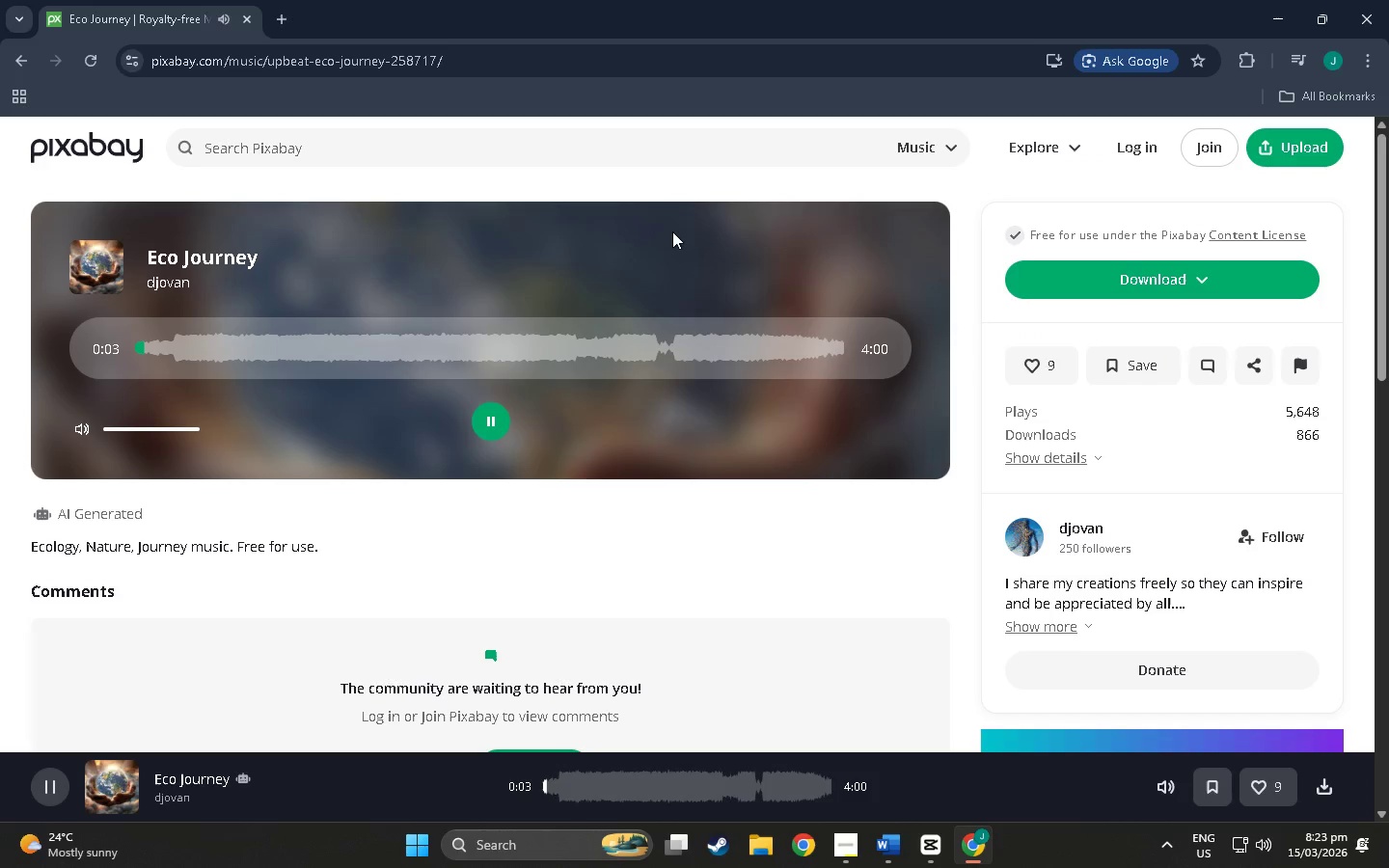 
left_click([1103, 283])
 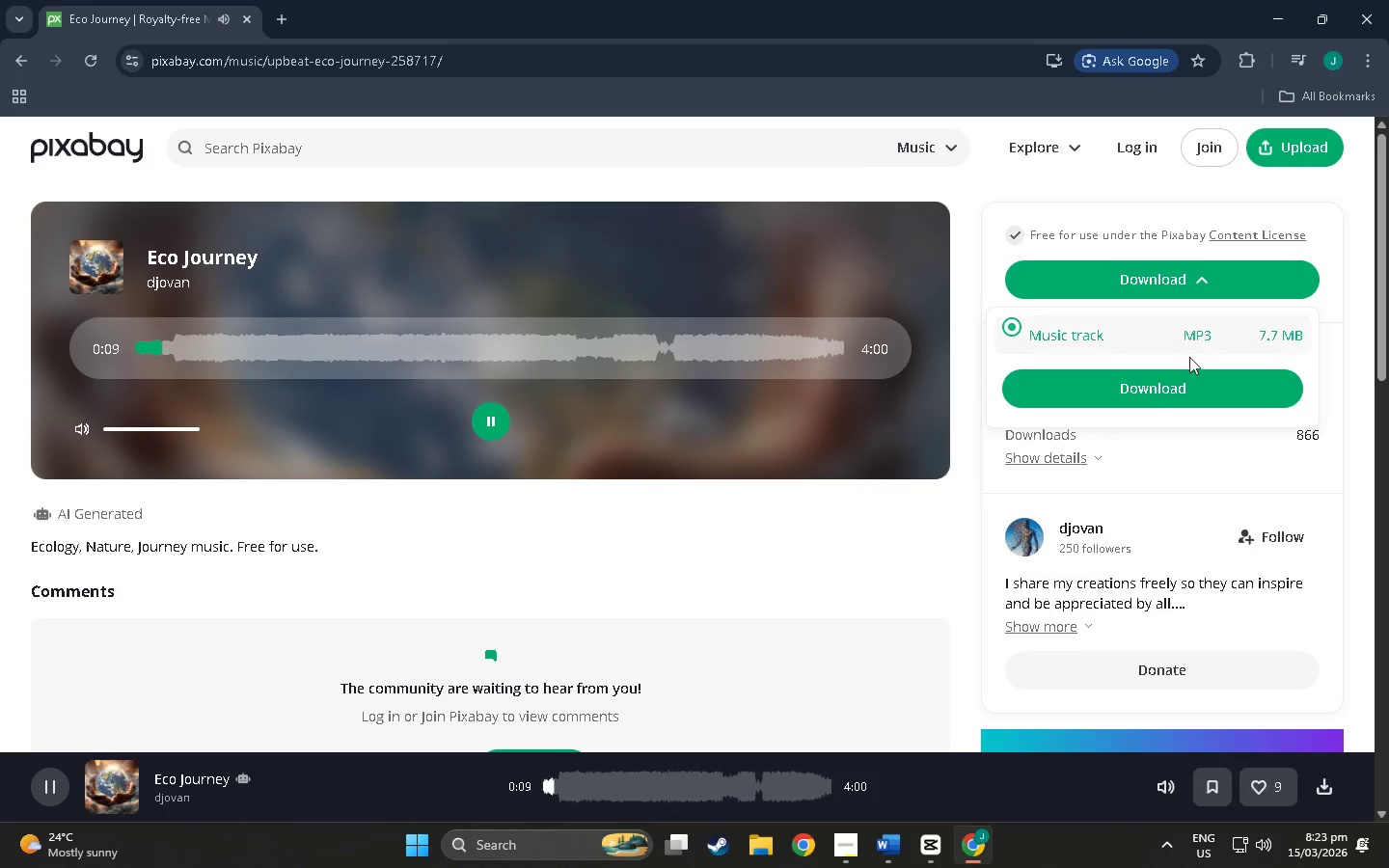 
left_click([1185, 393])
 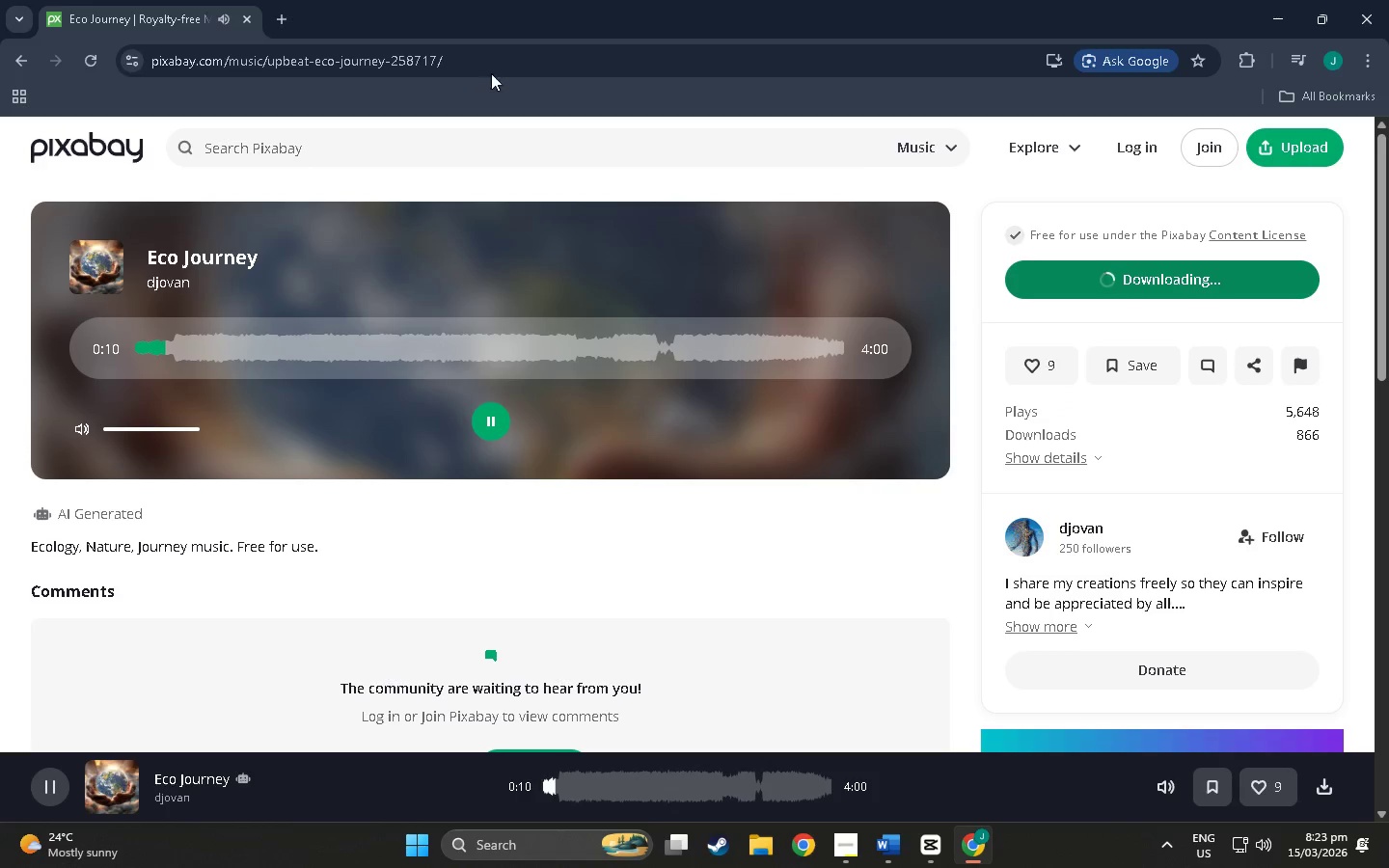 
left_click([491, 60])
 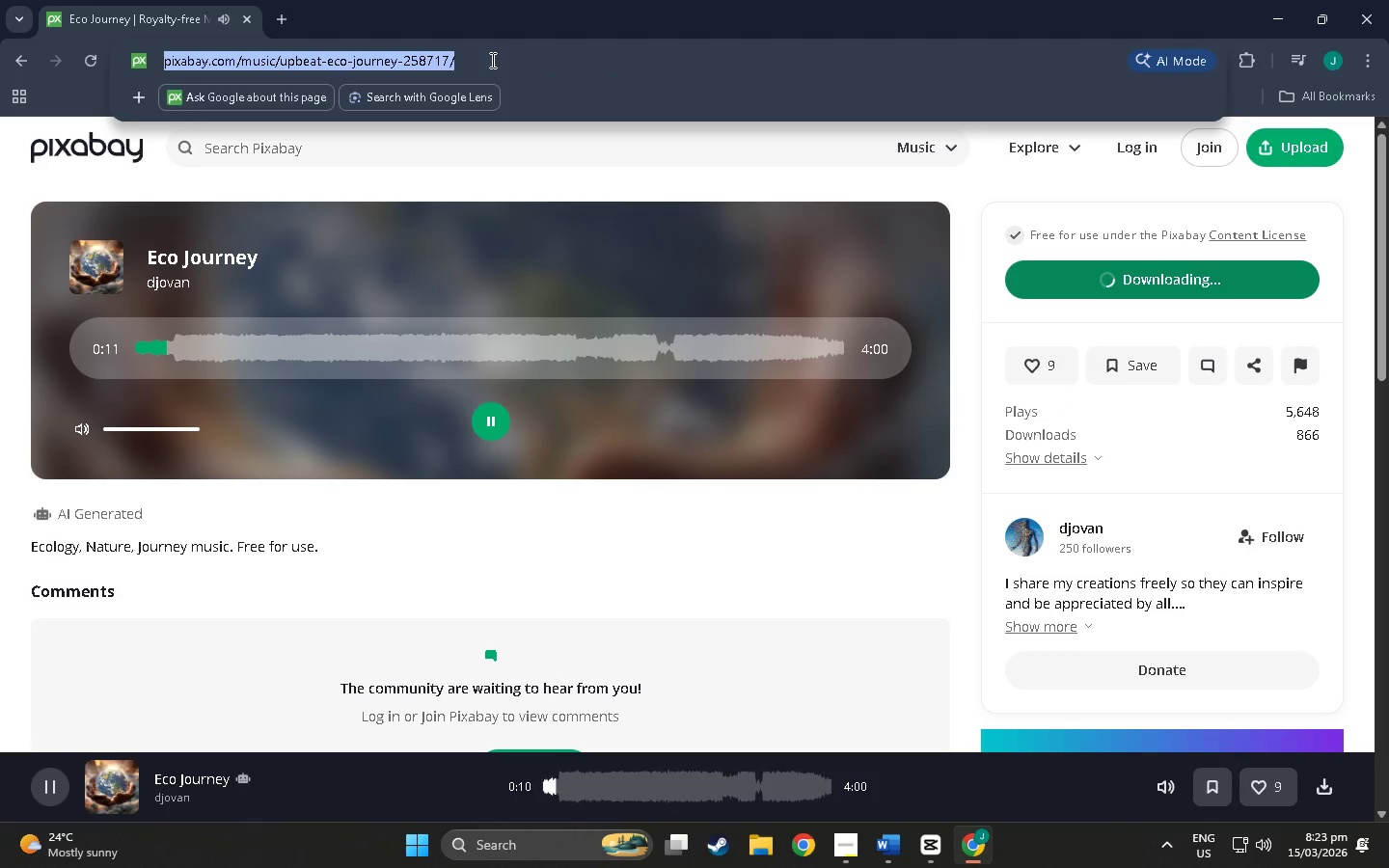 
key(Control+C)
 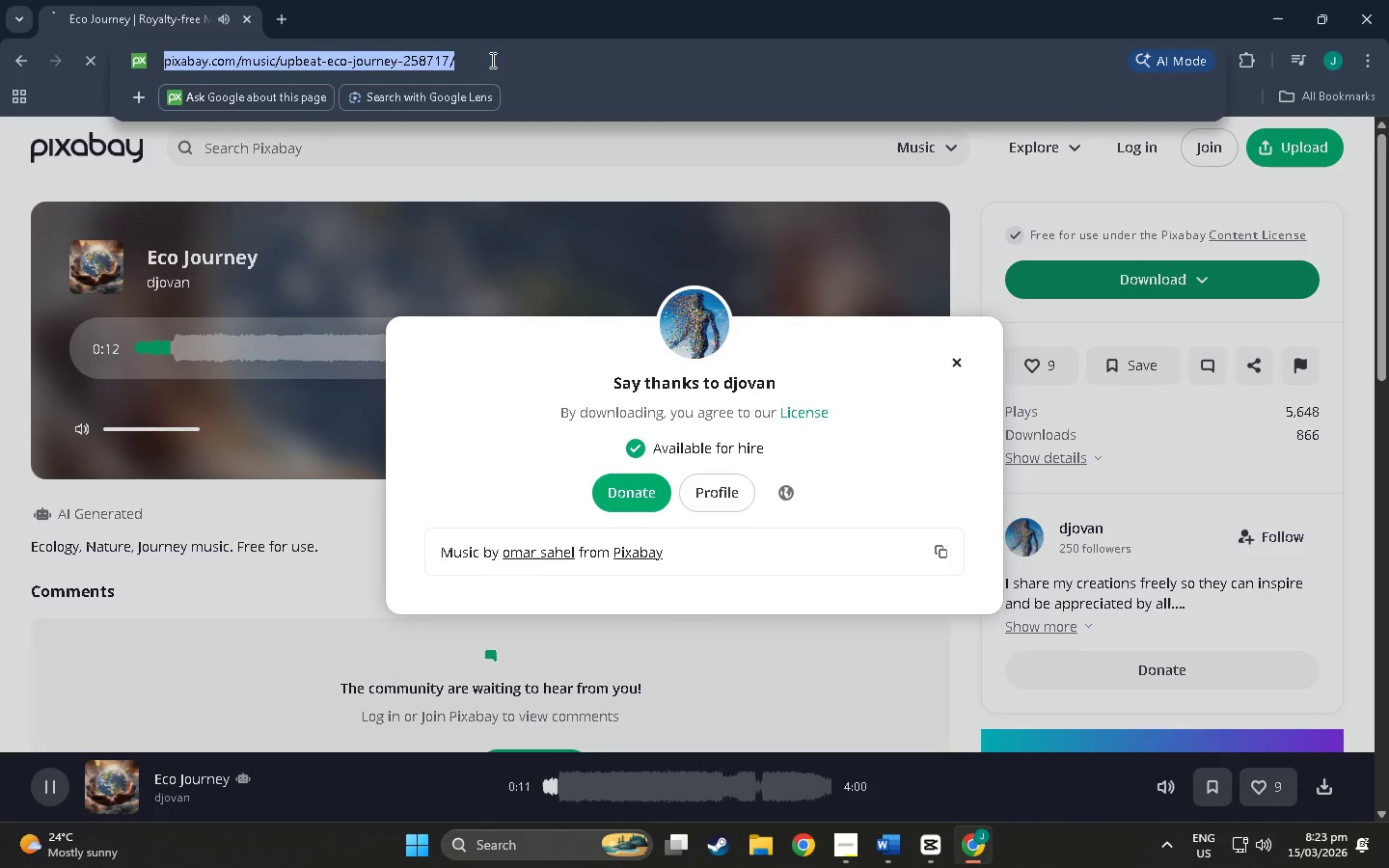 
key(Alt+Tab)
 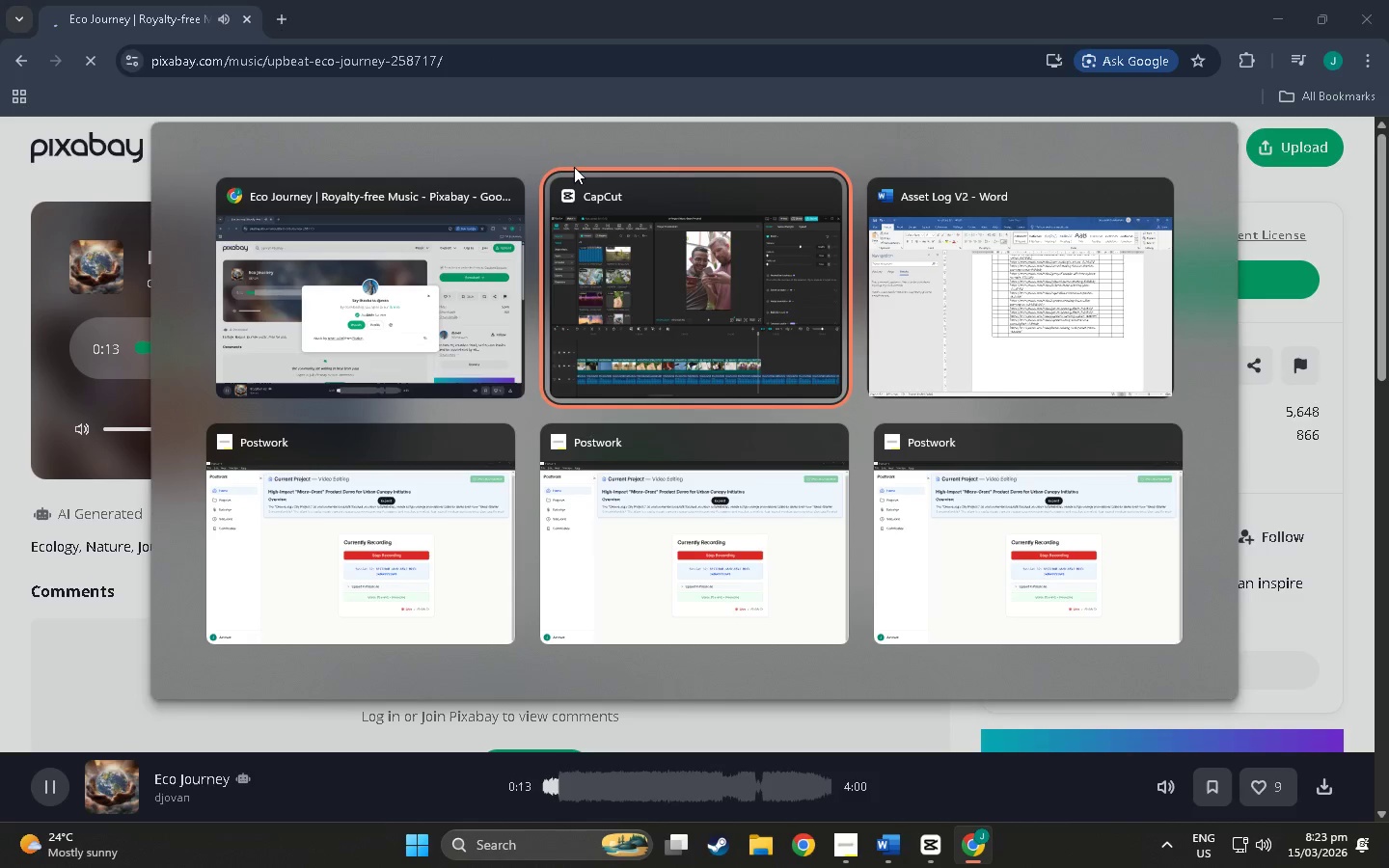 
key(Alt+Tab)
 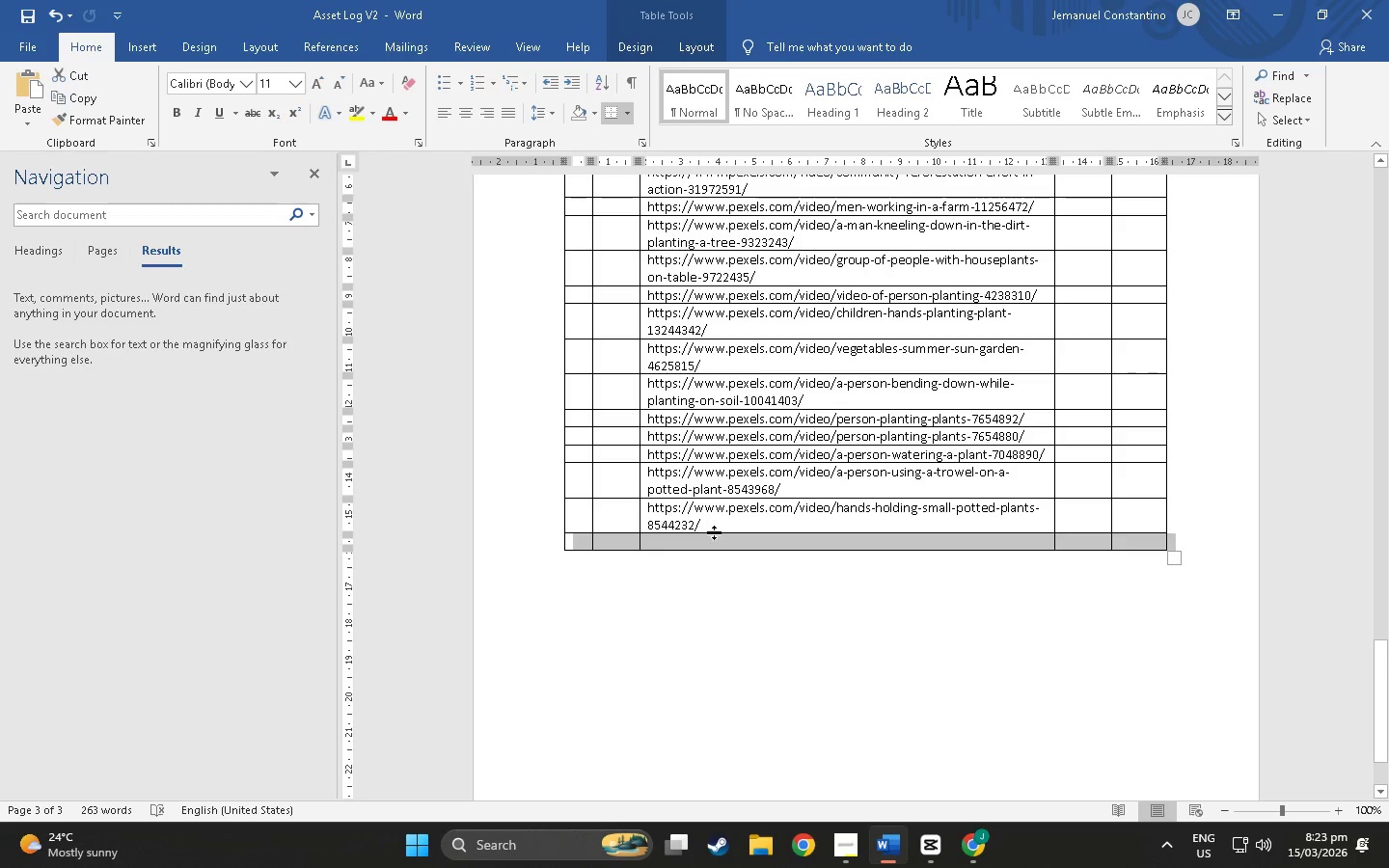 
left_click([727, 540])
 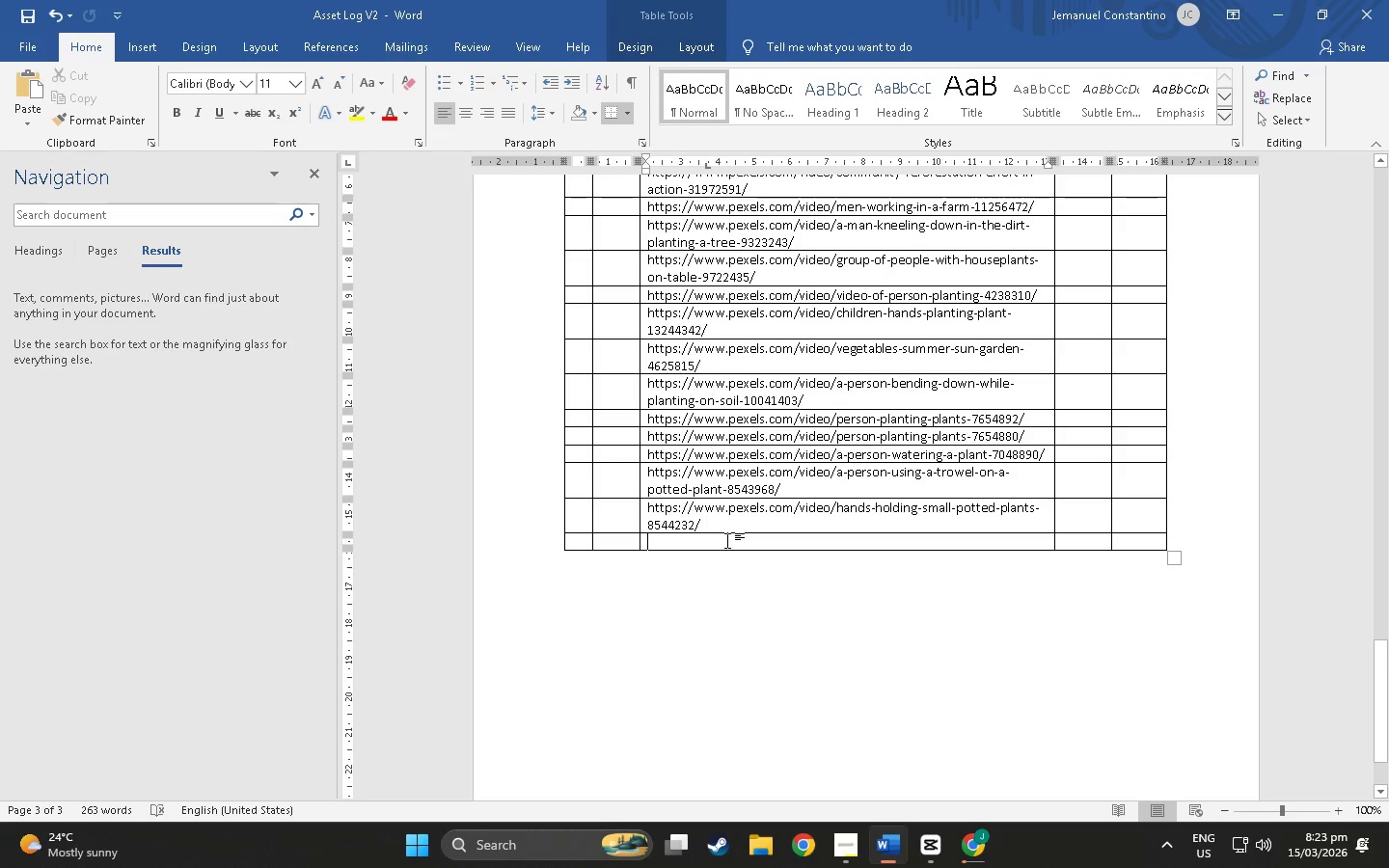 
key(Control+ControlLeft)
 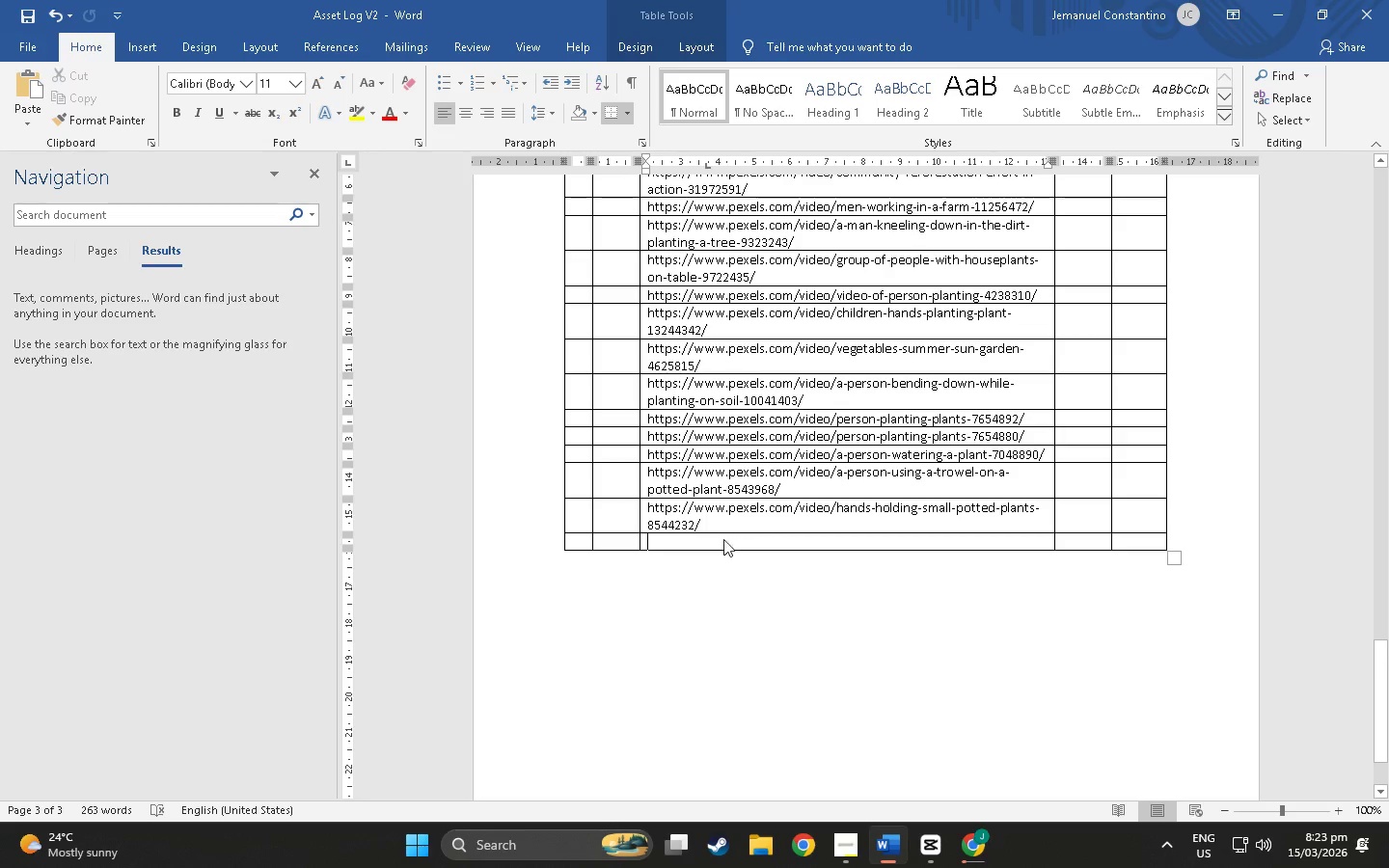 
key(Control+V)
 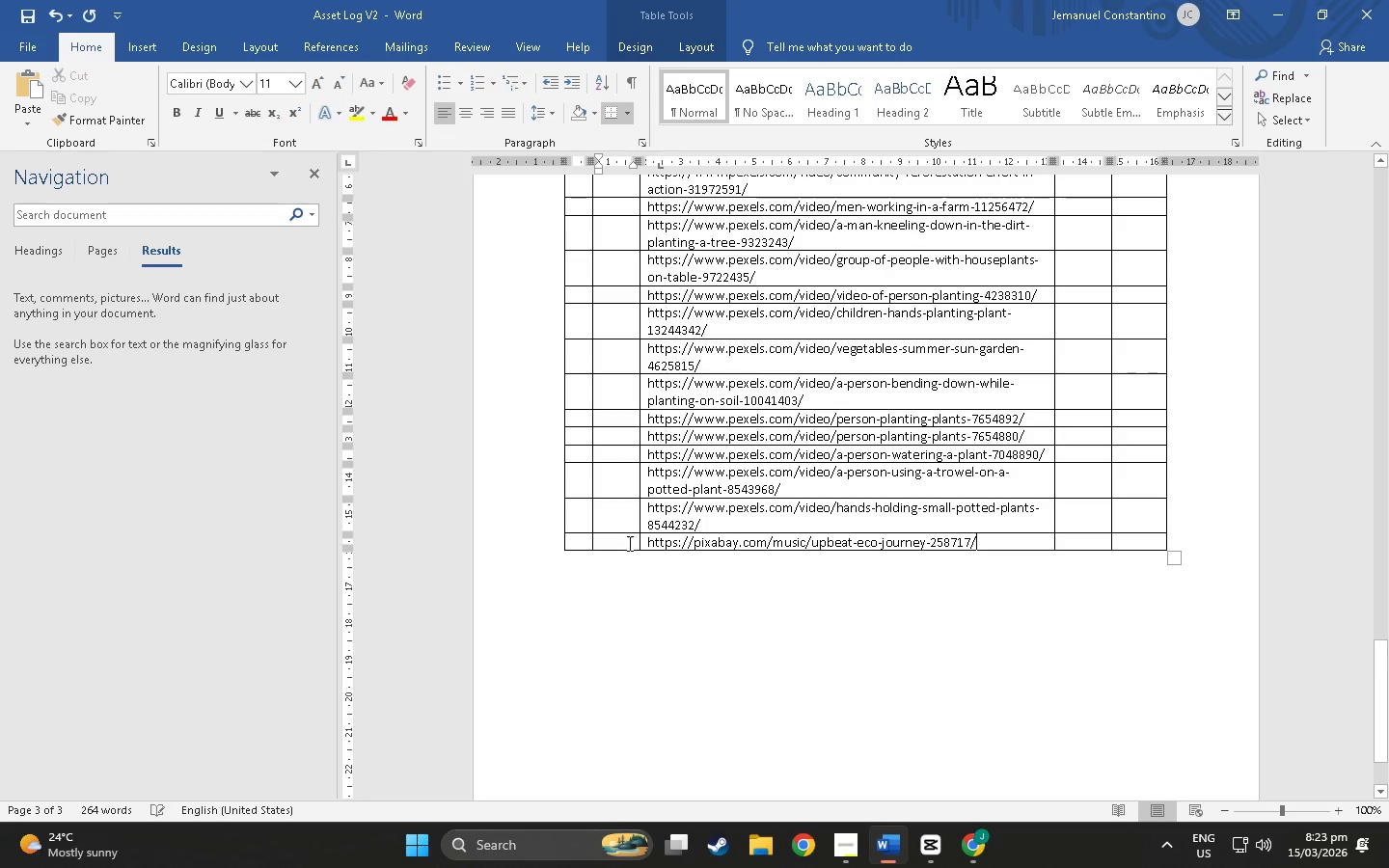 
double_click([628, 543])
 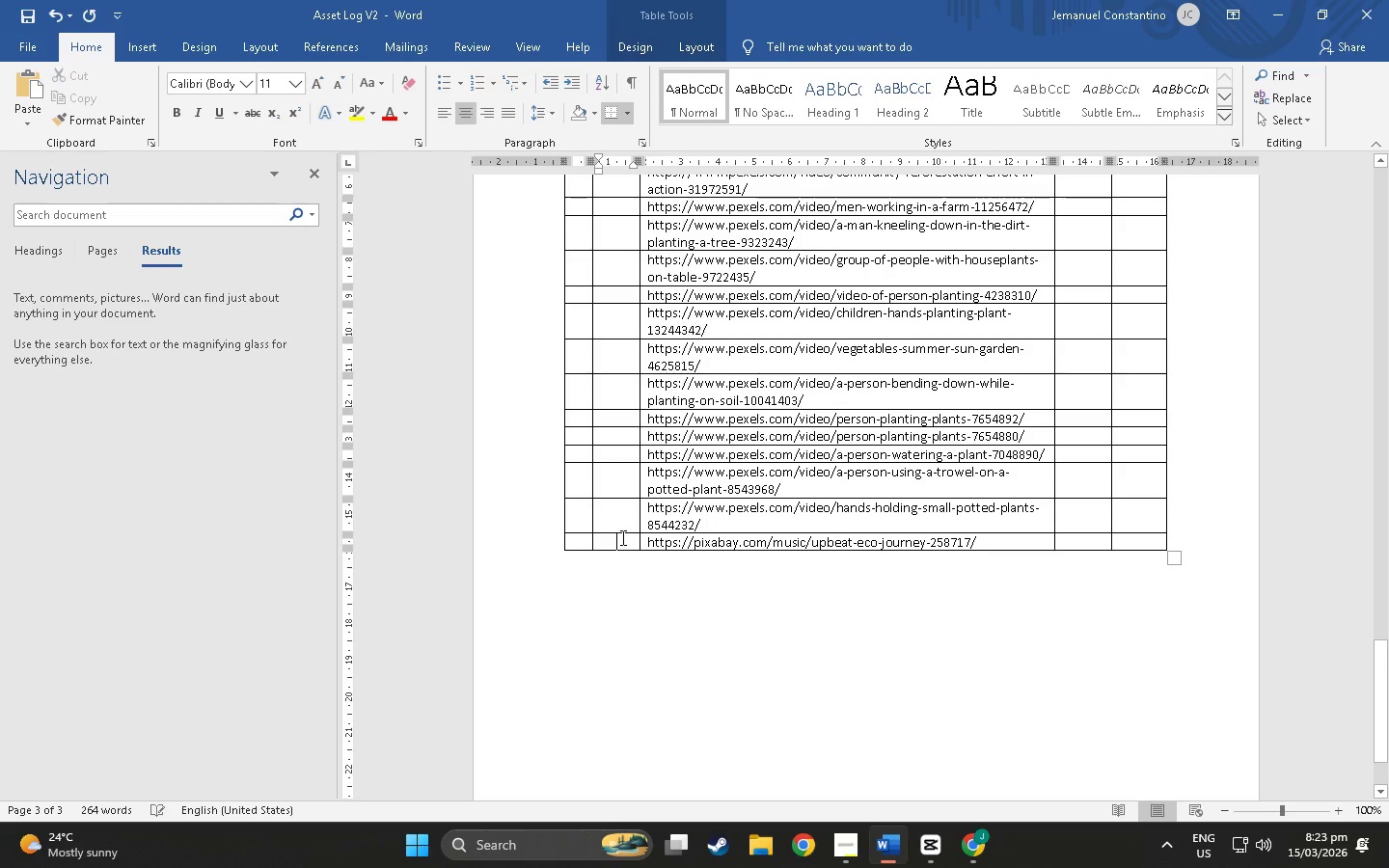 
type(Music)
 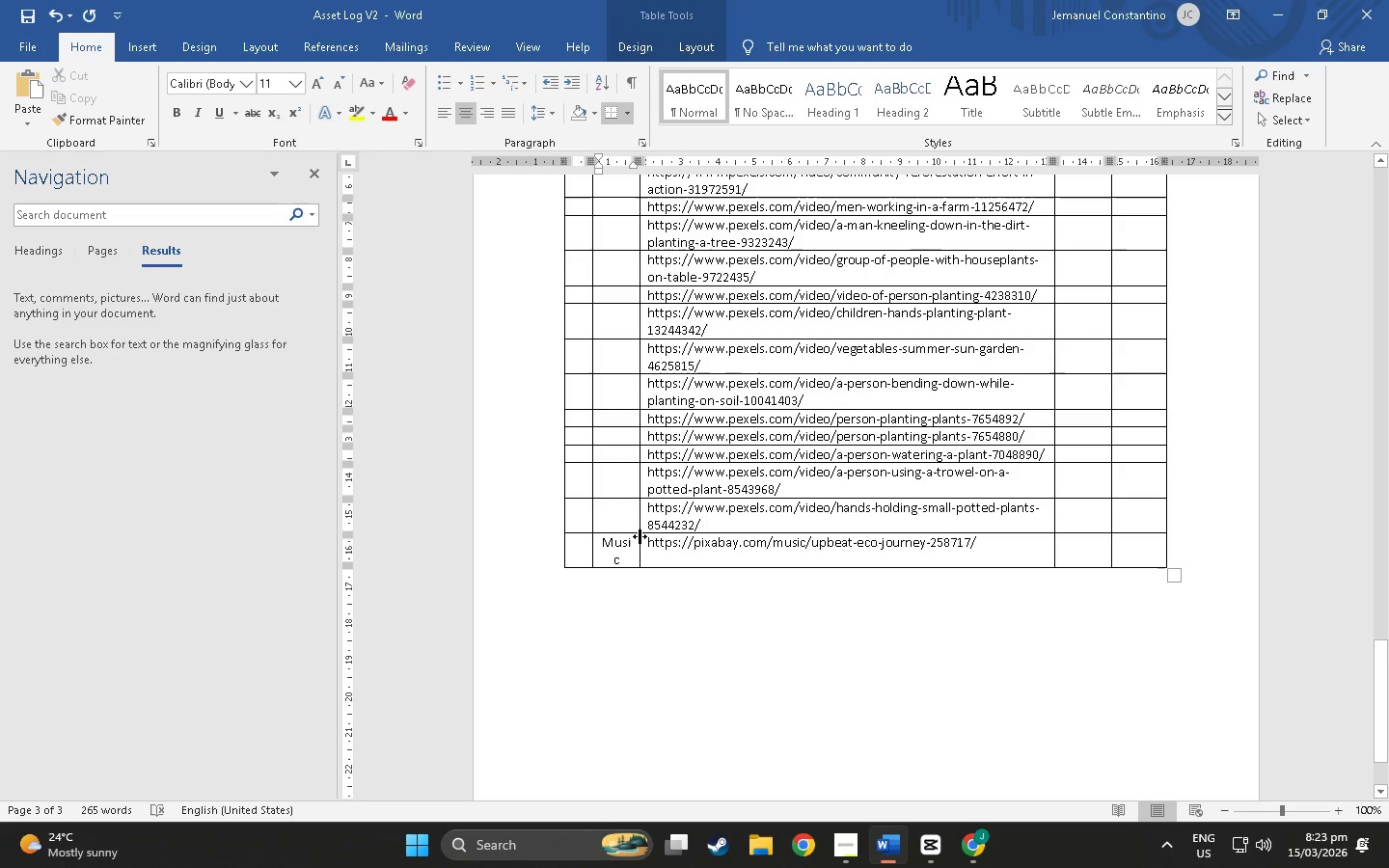 
scroll: coordinate [668, 529], scroll_direction: up, amount: 70.0
 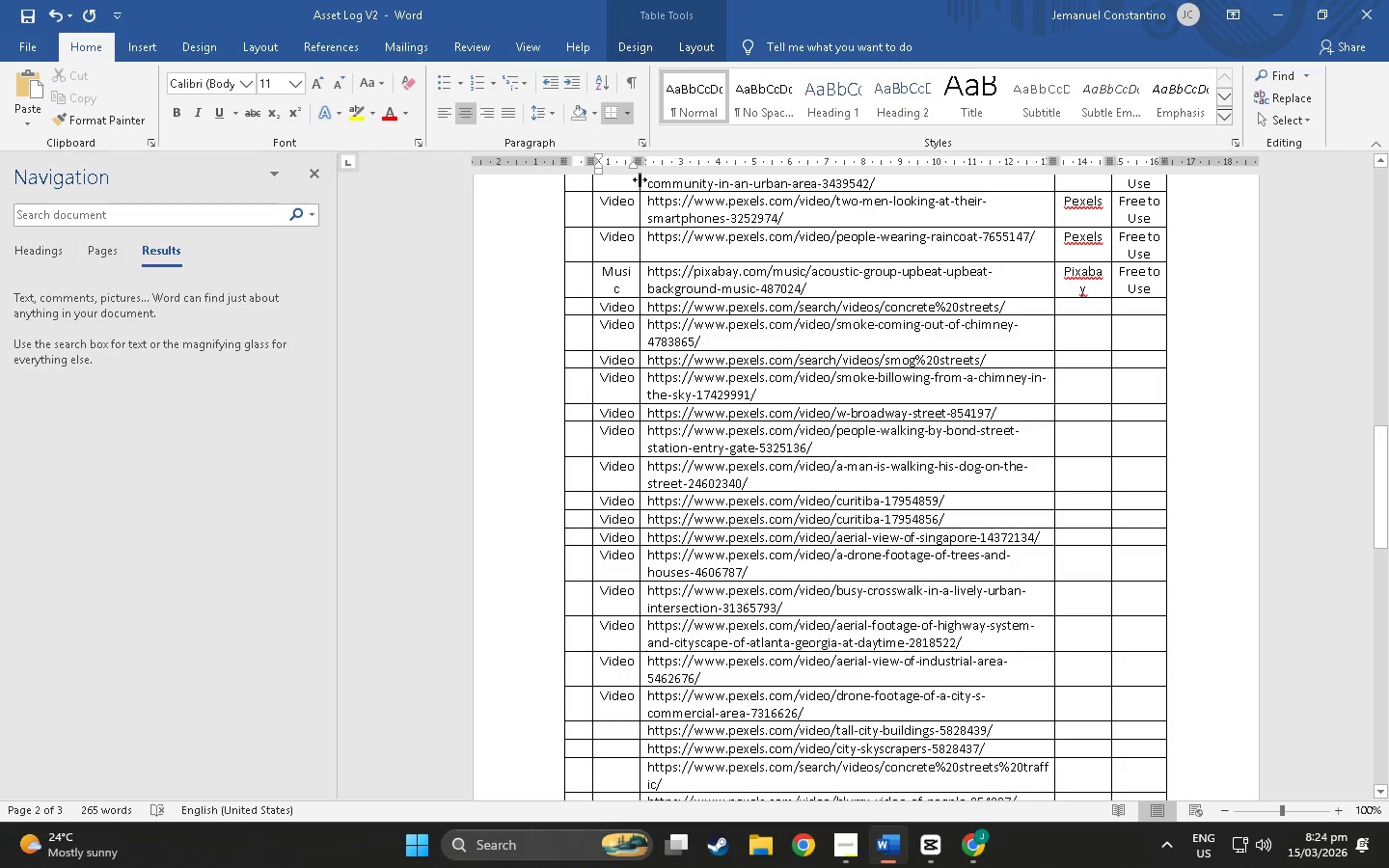 
left_click_drag(start_coordinate=[640, 179], to_coordinate=[654, 183])
 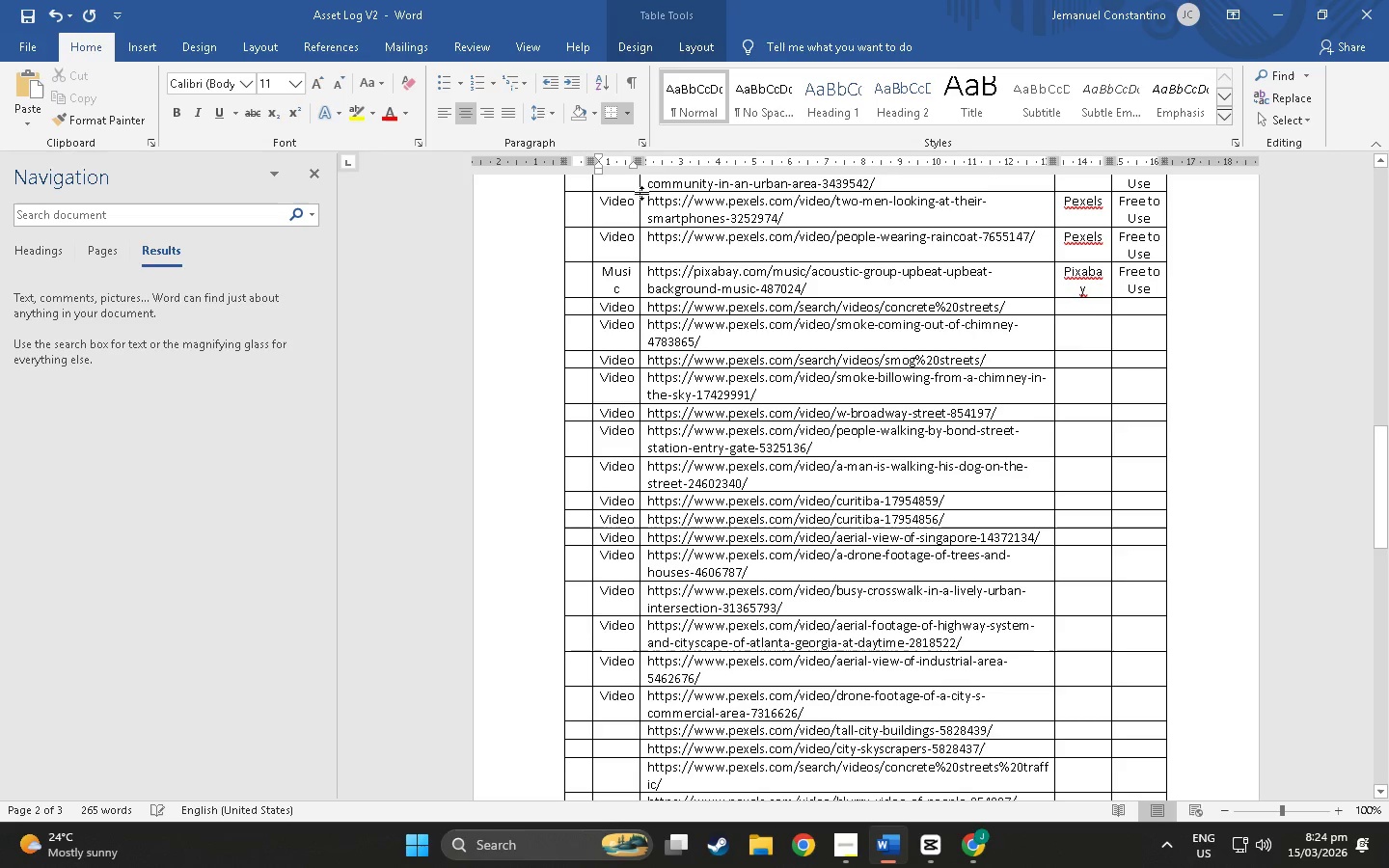 
scroll: coordinate [637, 284], scroll_direction: up, amount: 82.0
 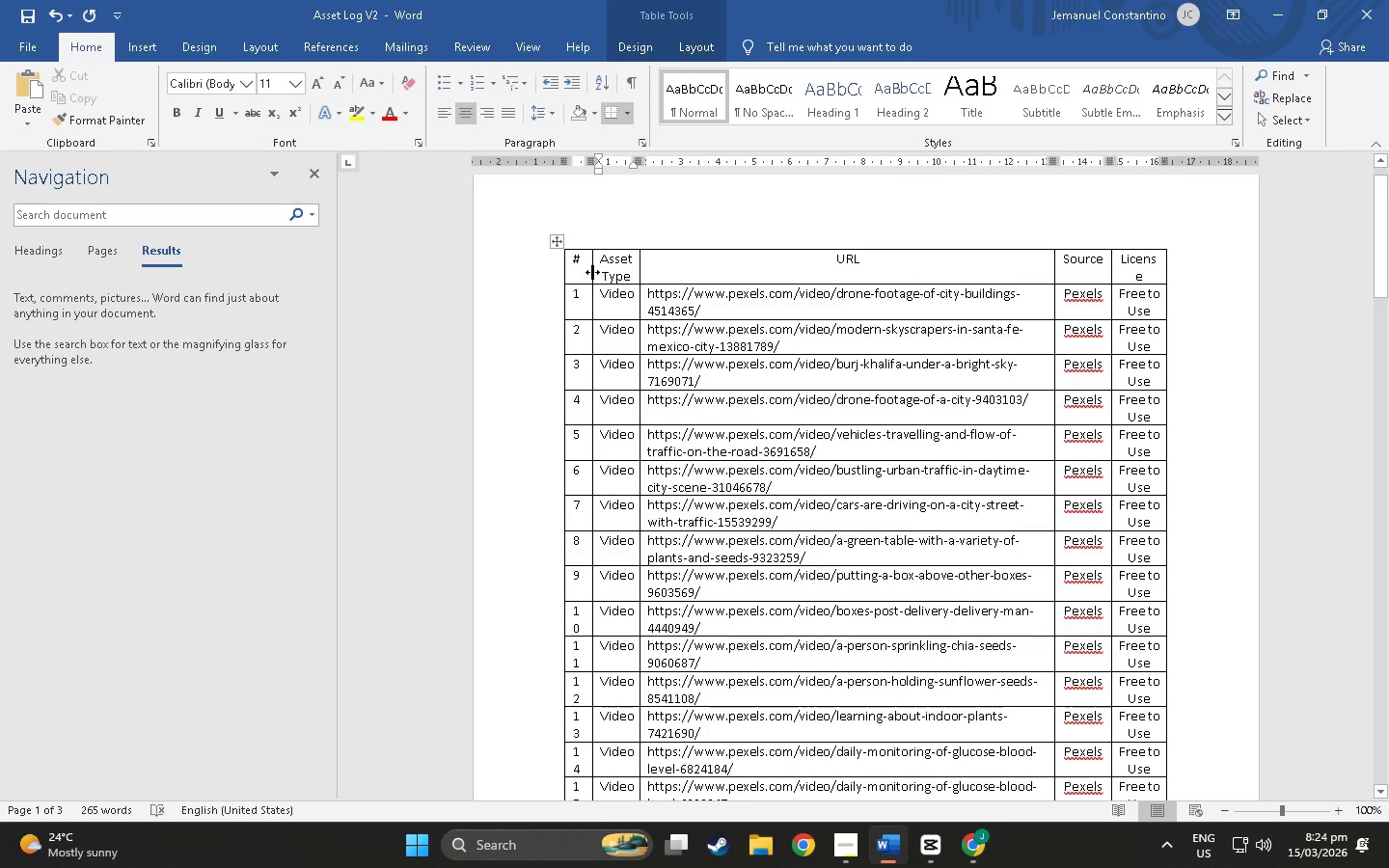 
left_click_drag(start_coordinate=[592, 272], to_coordinate=[610, 276])
 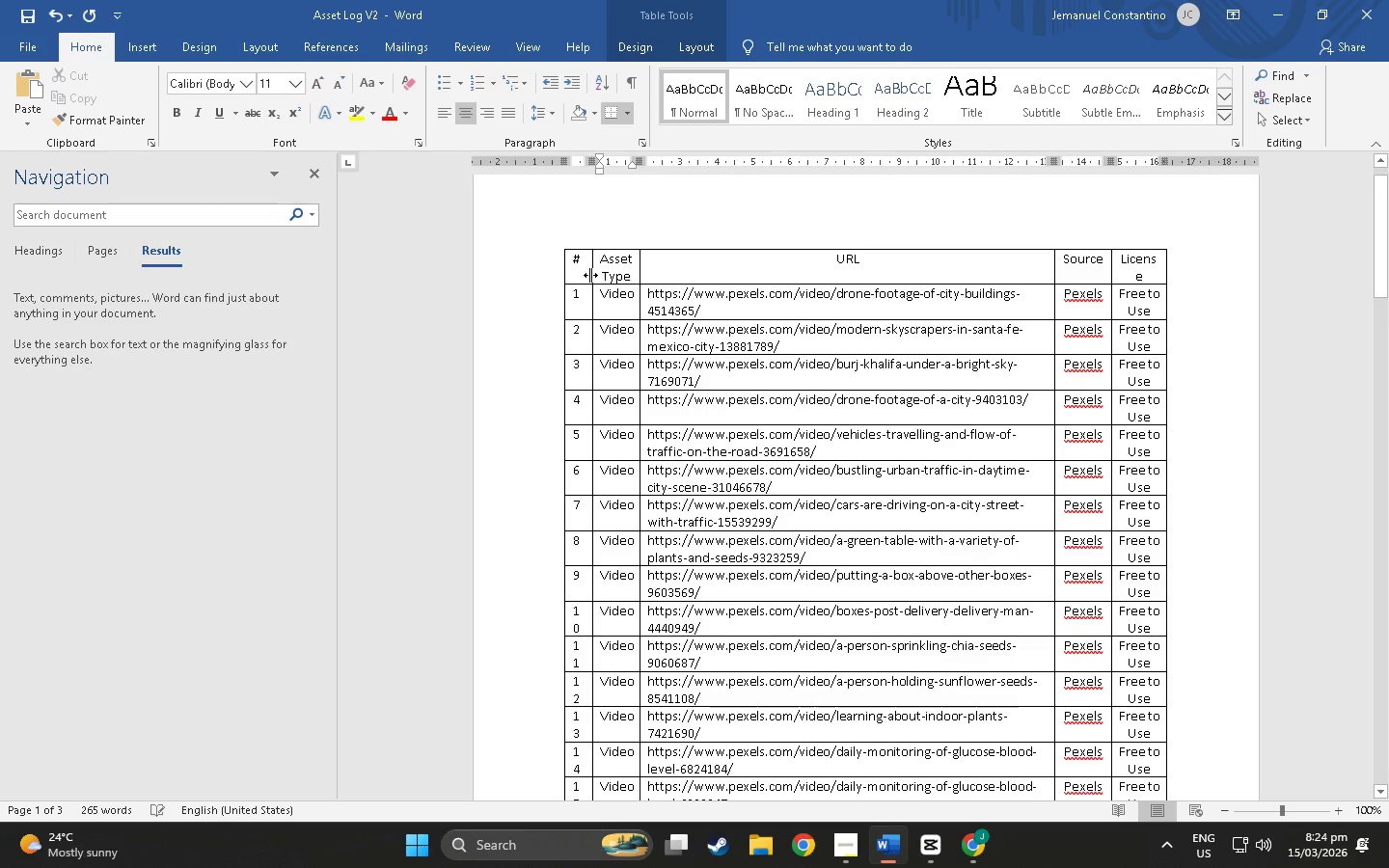 
left_click_drag(start_coordinate=[592, 275], to_coordinate=[631, 277])
 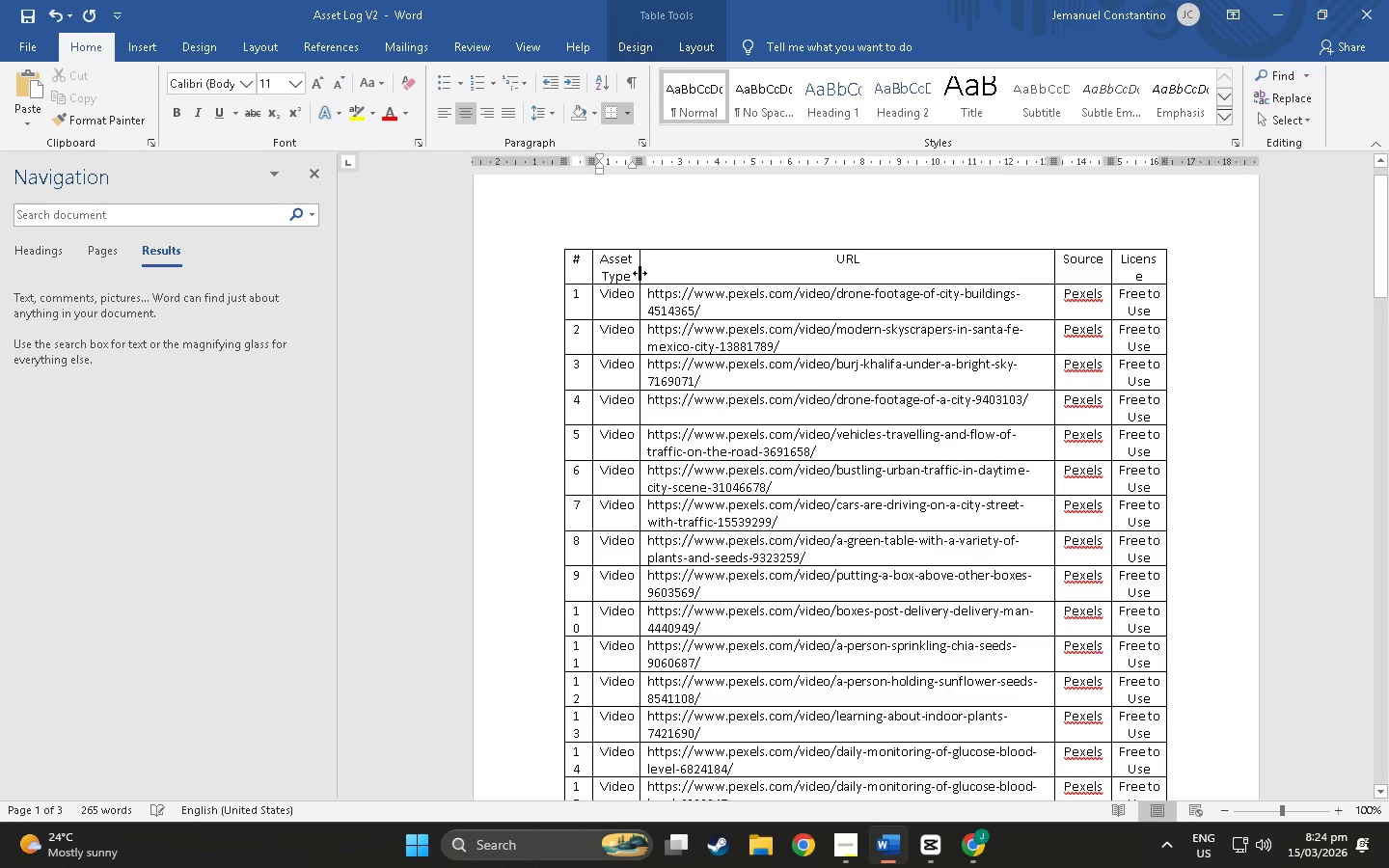 
left_click_drag(start_coordinate=[640, 276], to_coordinate=[686, 278])
 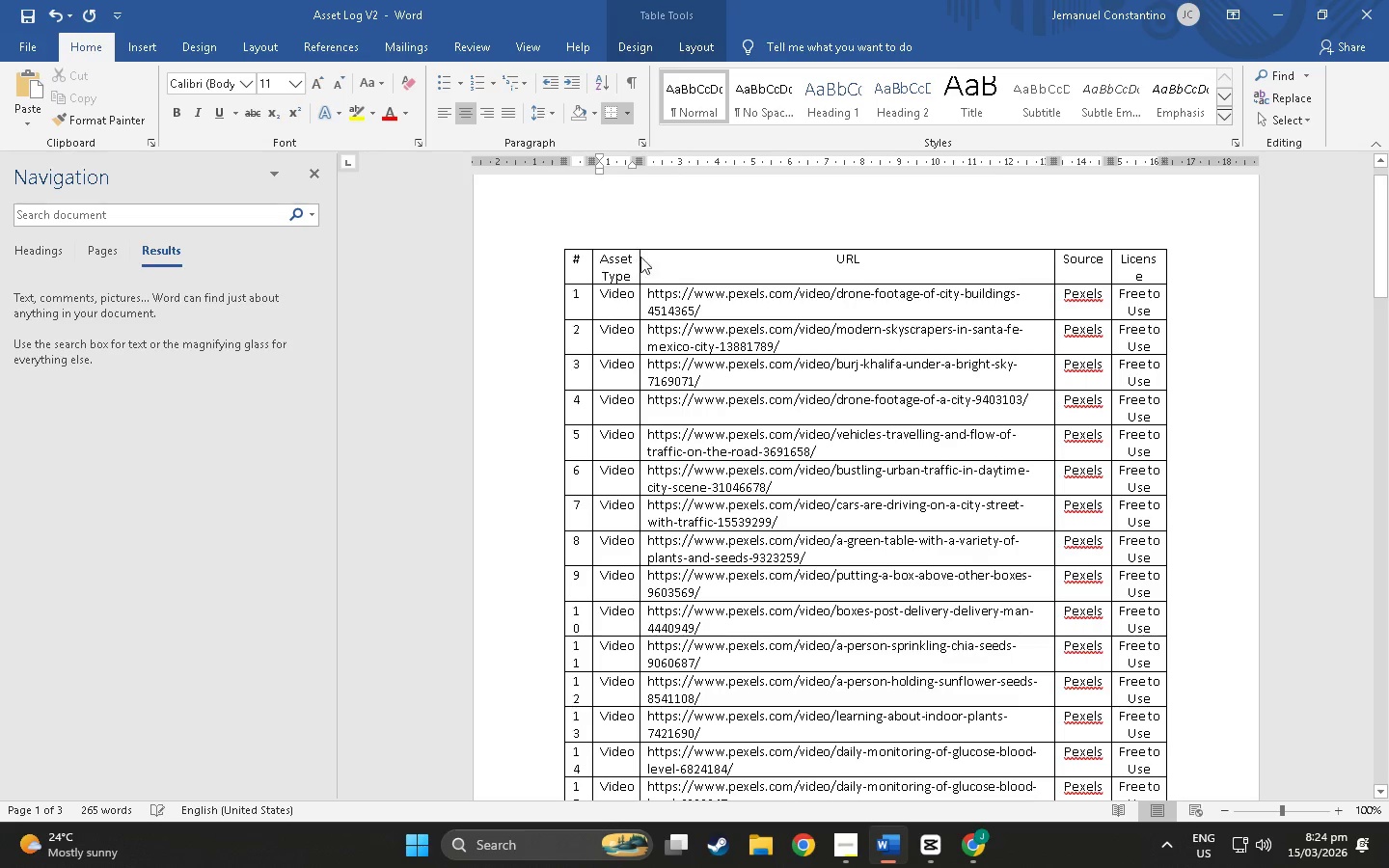 
left_click([641, 253])
 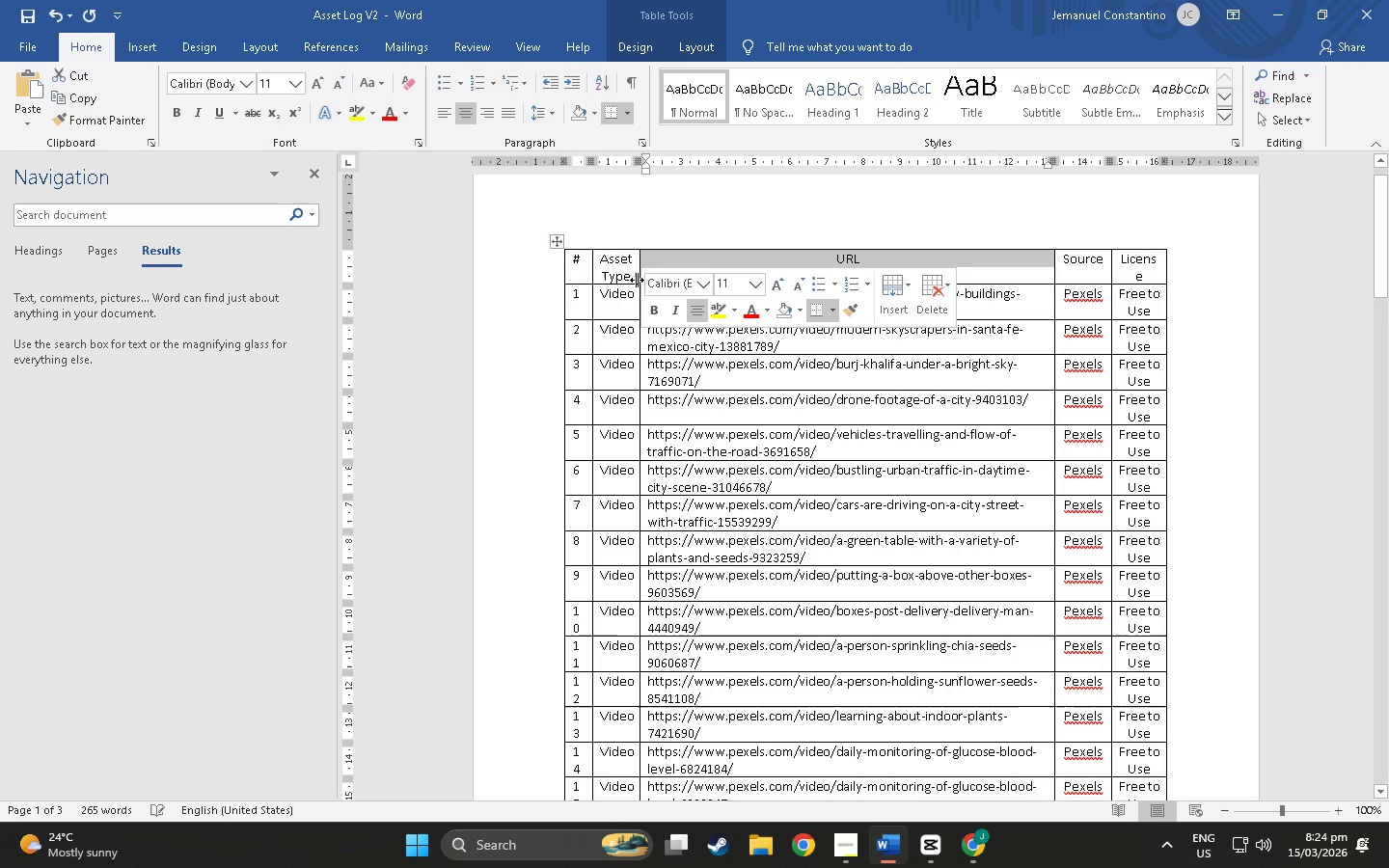 
left_click([629, 296])
 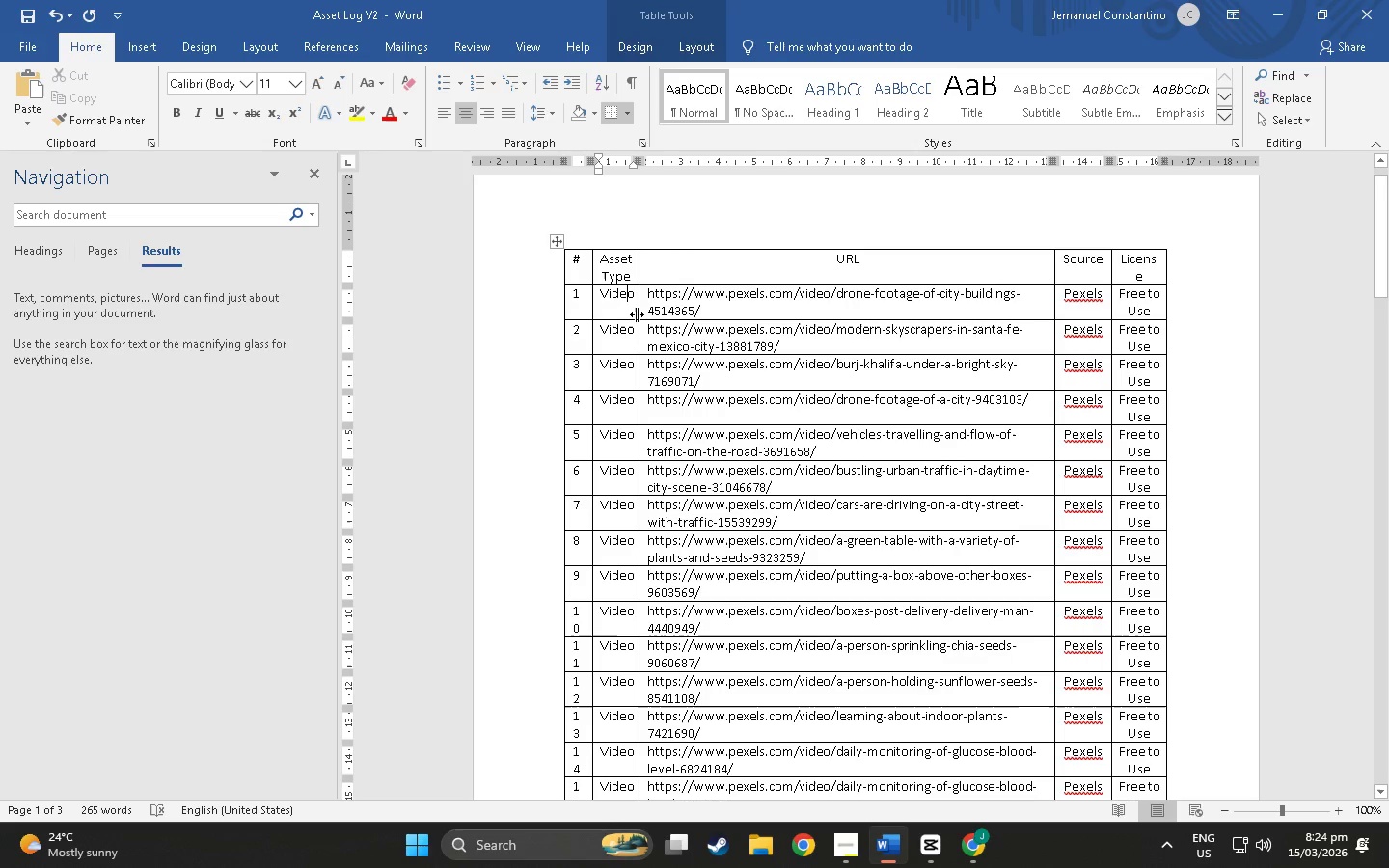 
left_click_drag(start_coordinate=[638, 314], to_coordinate=[671, 312])
 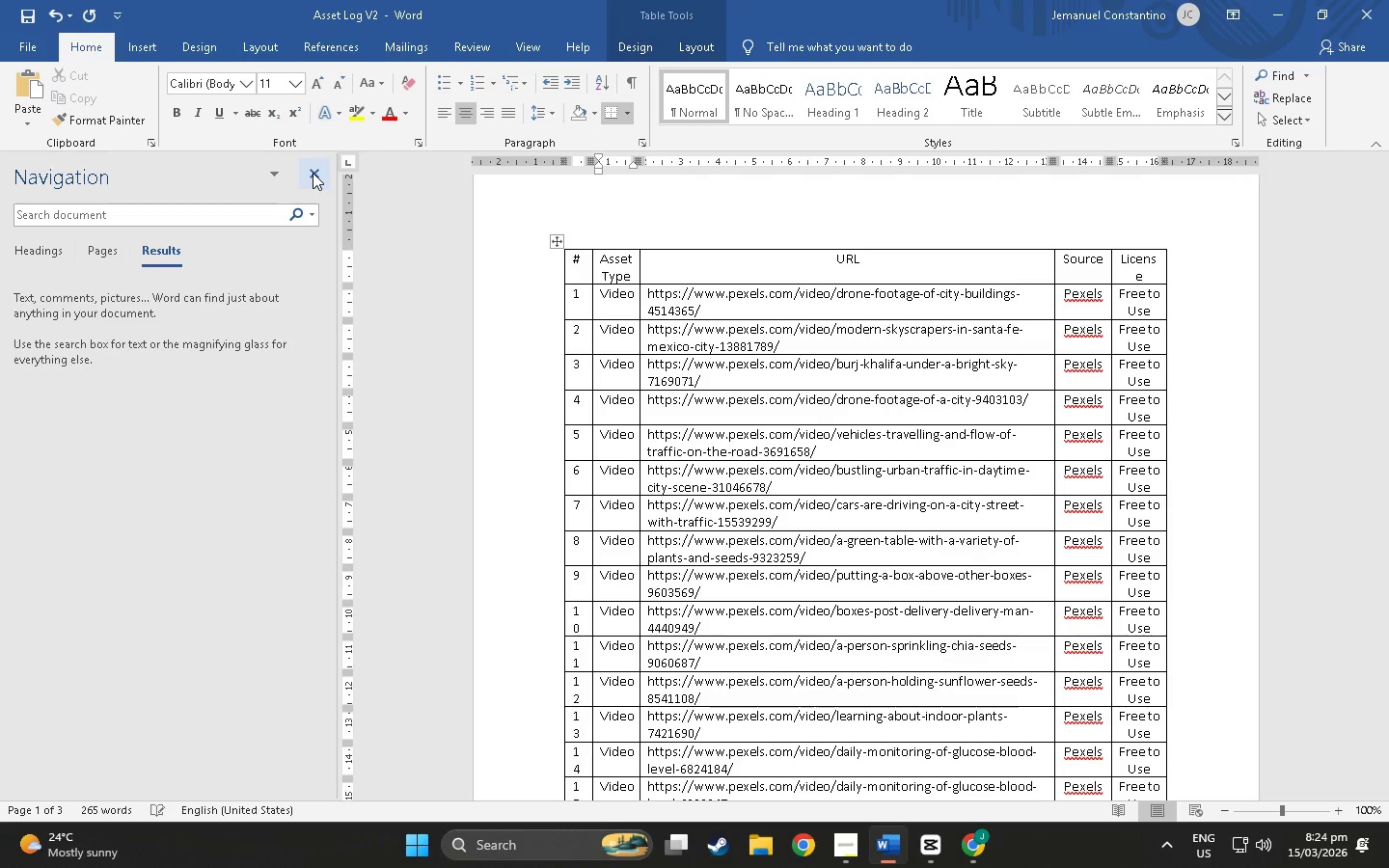 
left_click([313, 173])